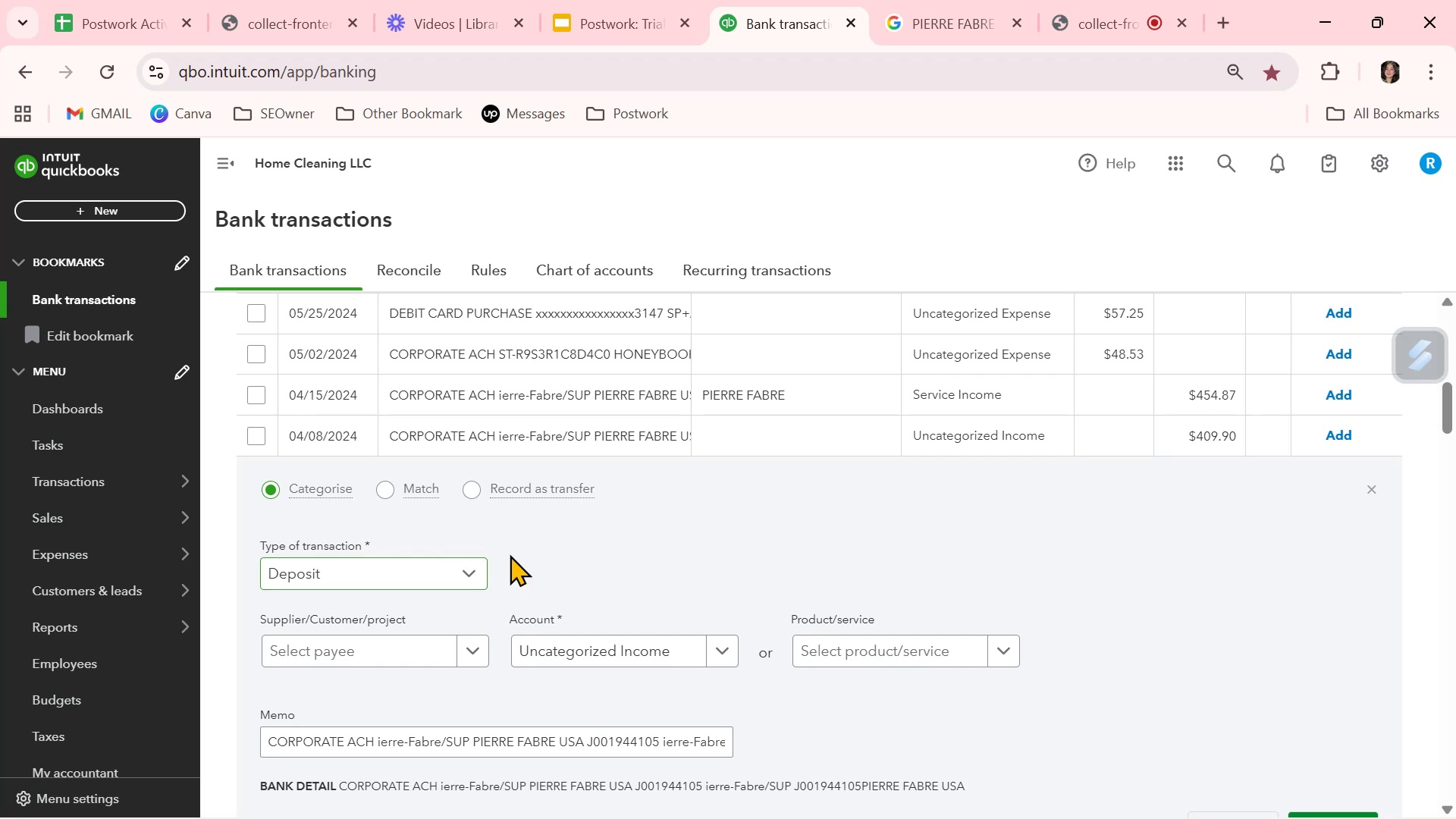 
left_click([351, 642])
 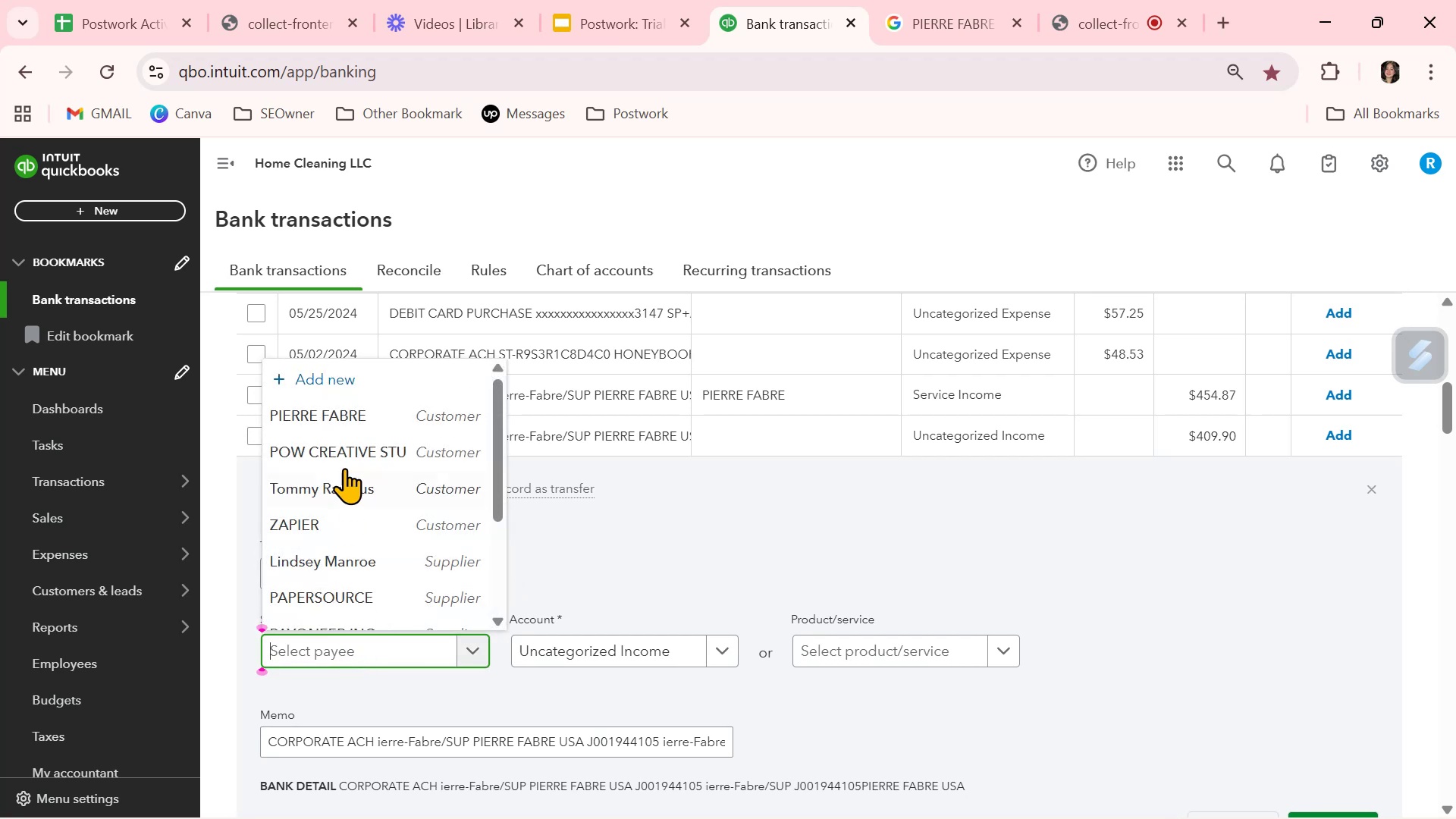 
left_click([352, 415])
 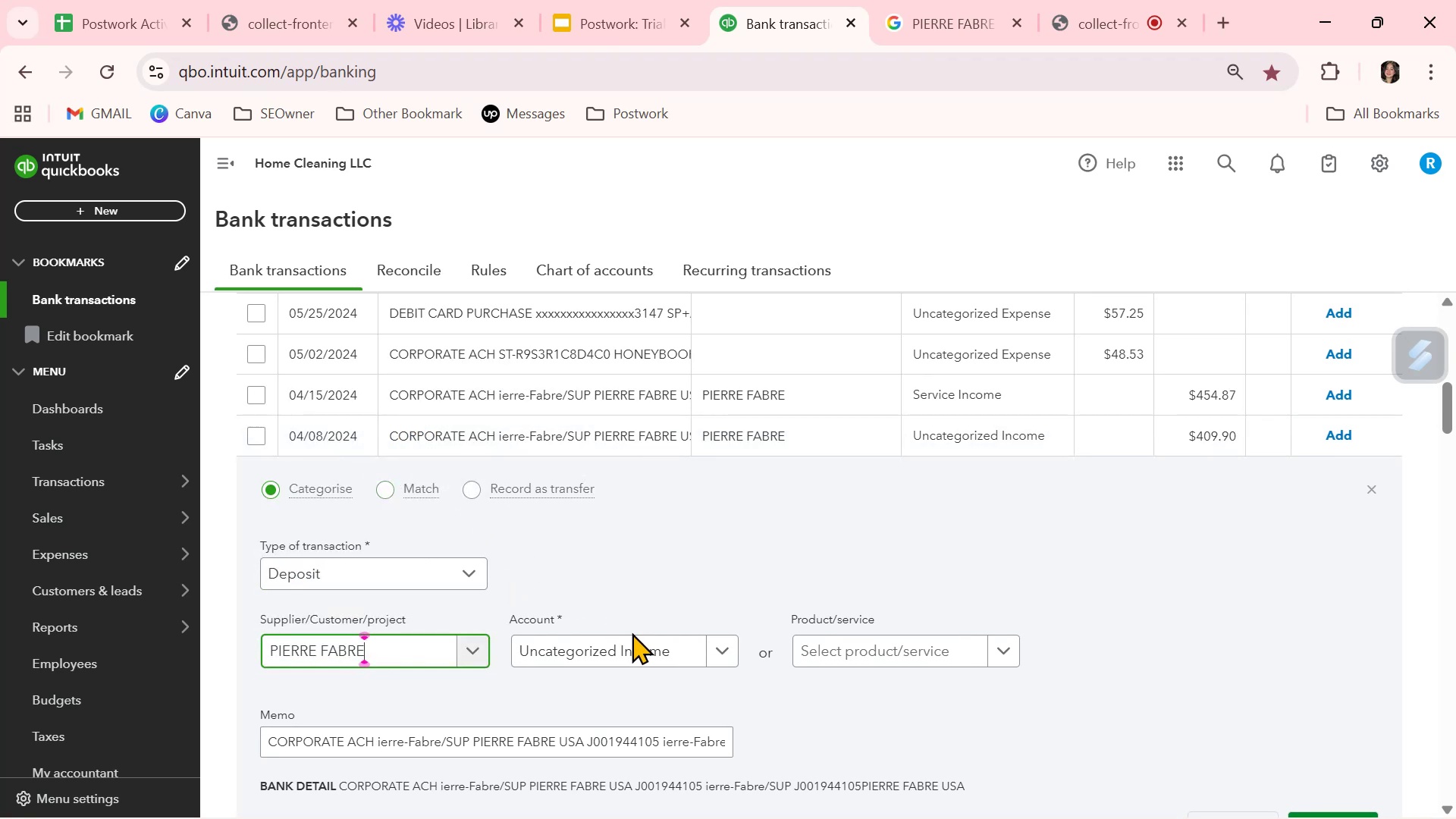 
left_click([632, 644])
 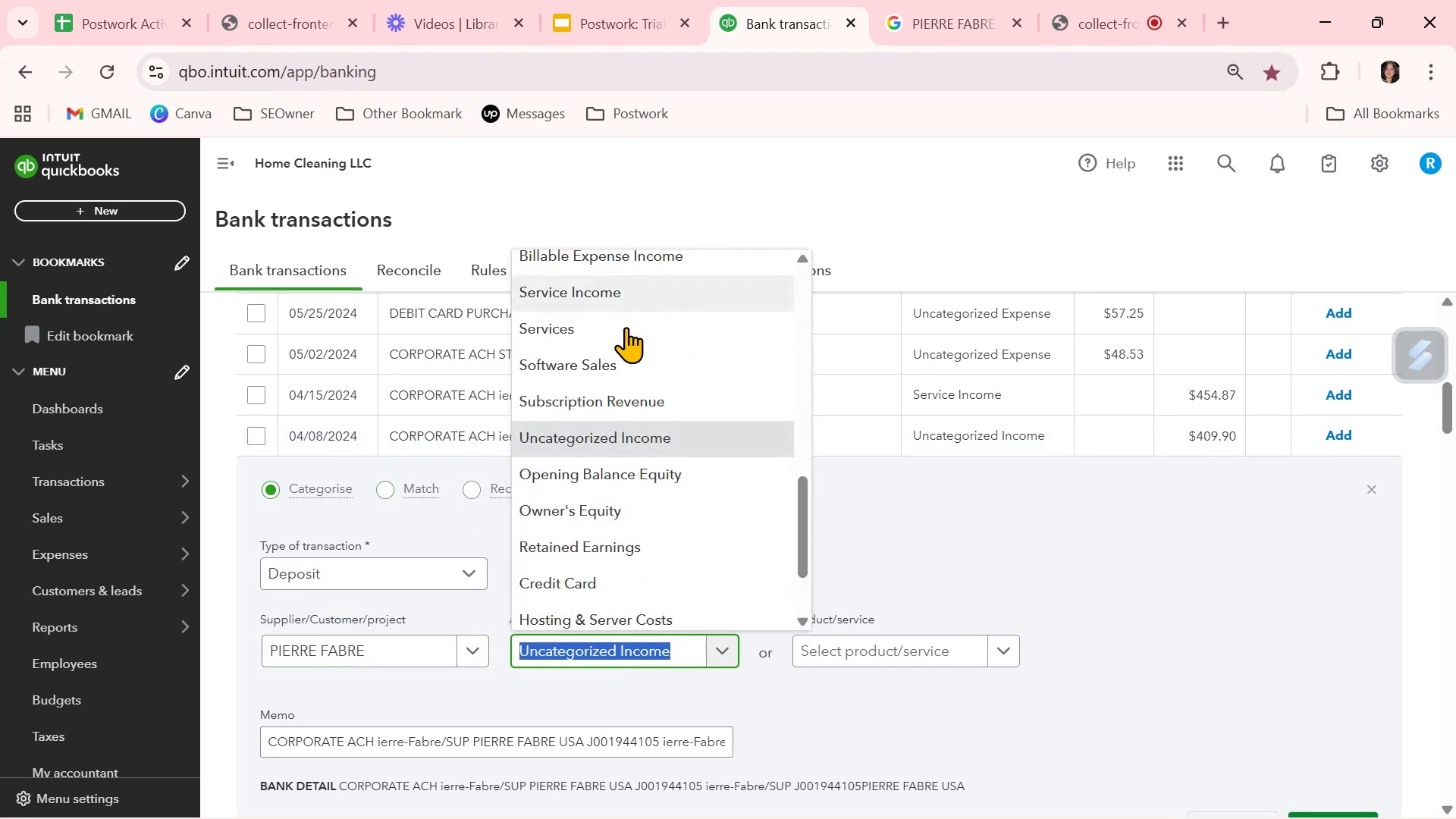 
left_click([623, 395])
 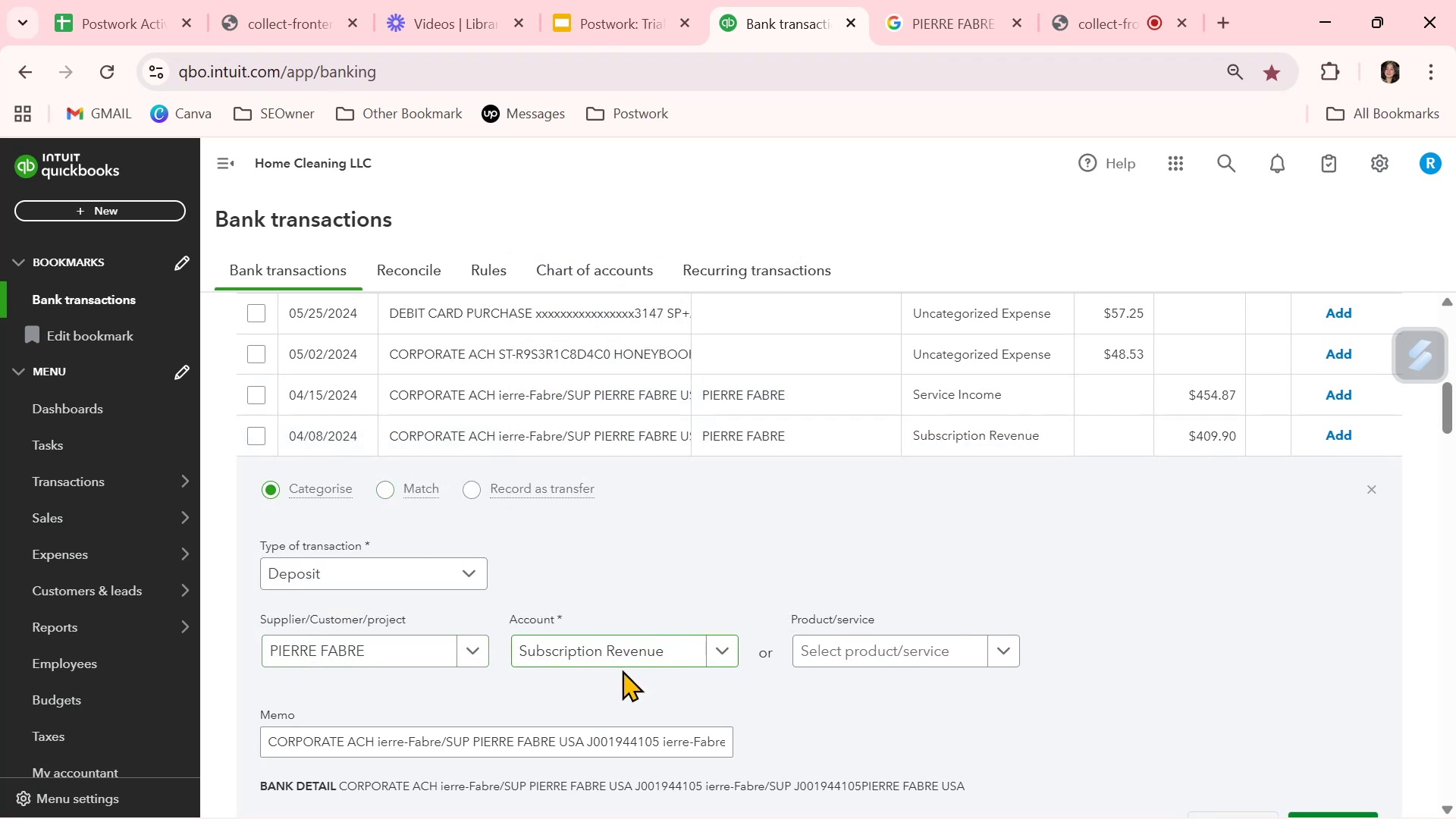 
double_click([623, 648])
 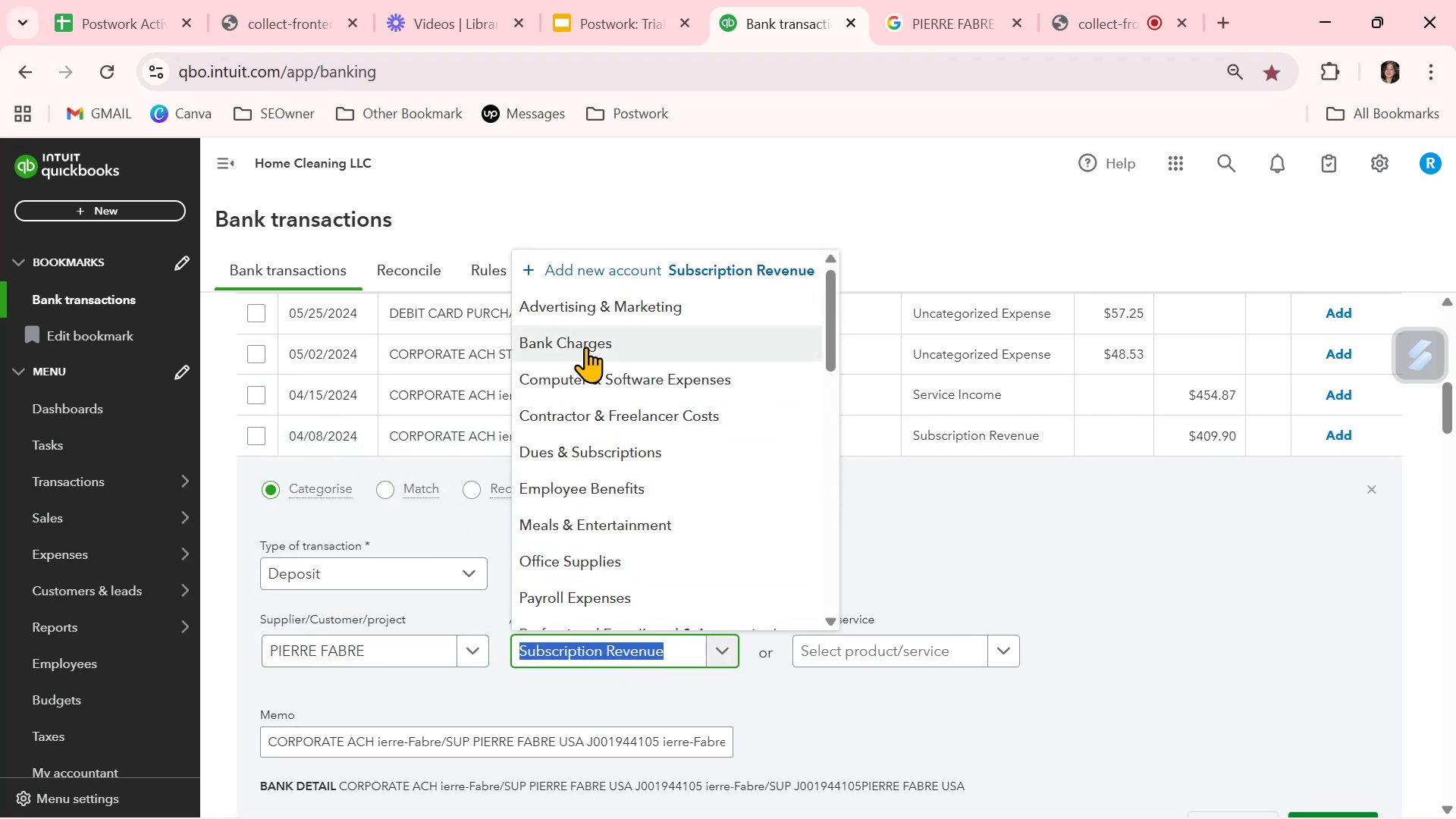 
scroll: coordinate [618, 557], scroll_direction: down, amount: 7.0
 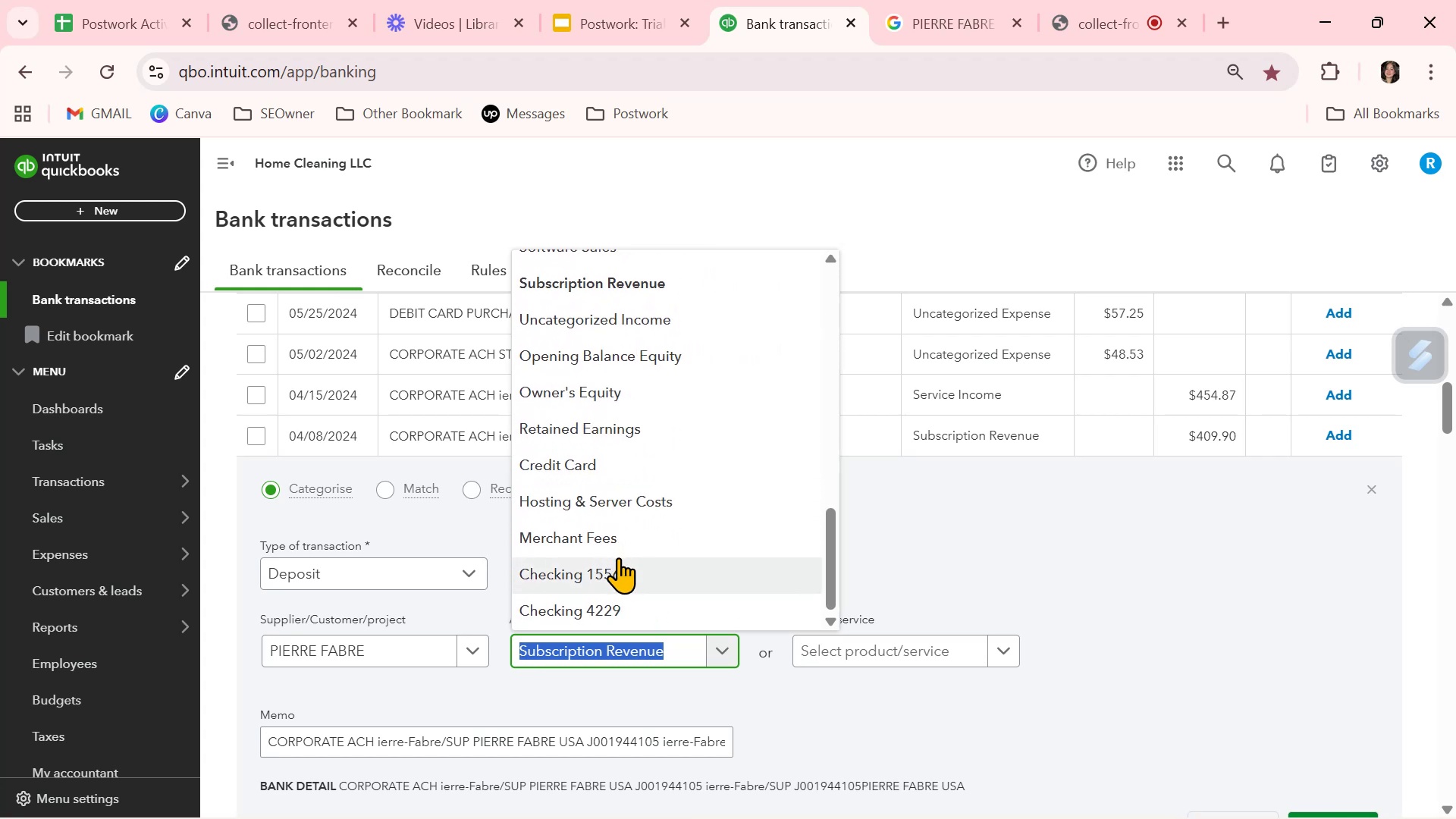 
scroll: coordinate [618, 557], scroll_direction: up, amount: 3.0
 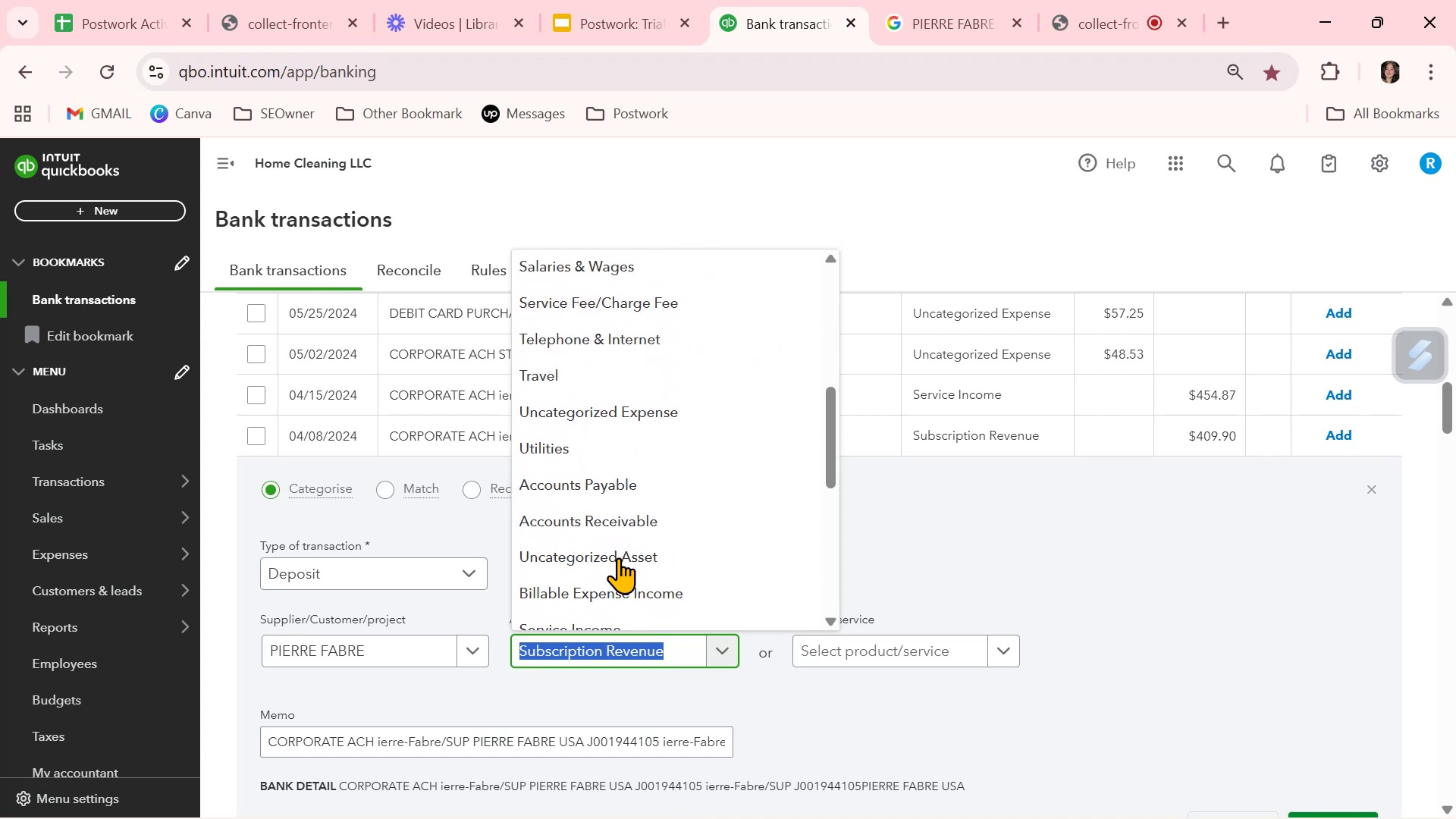 
scroll: coordinate [618, 557], scroll_direction: down, amount: 2.0
 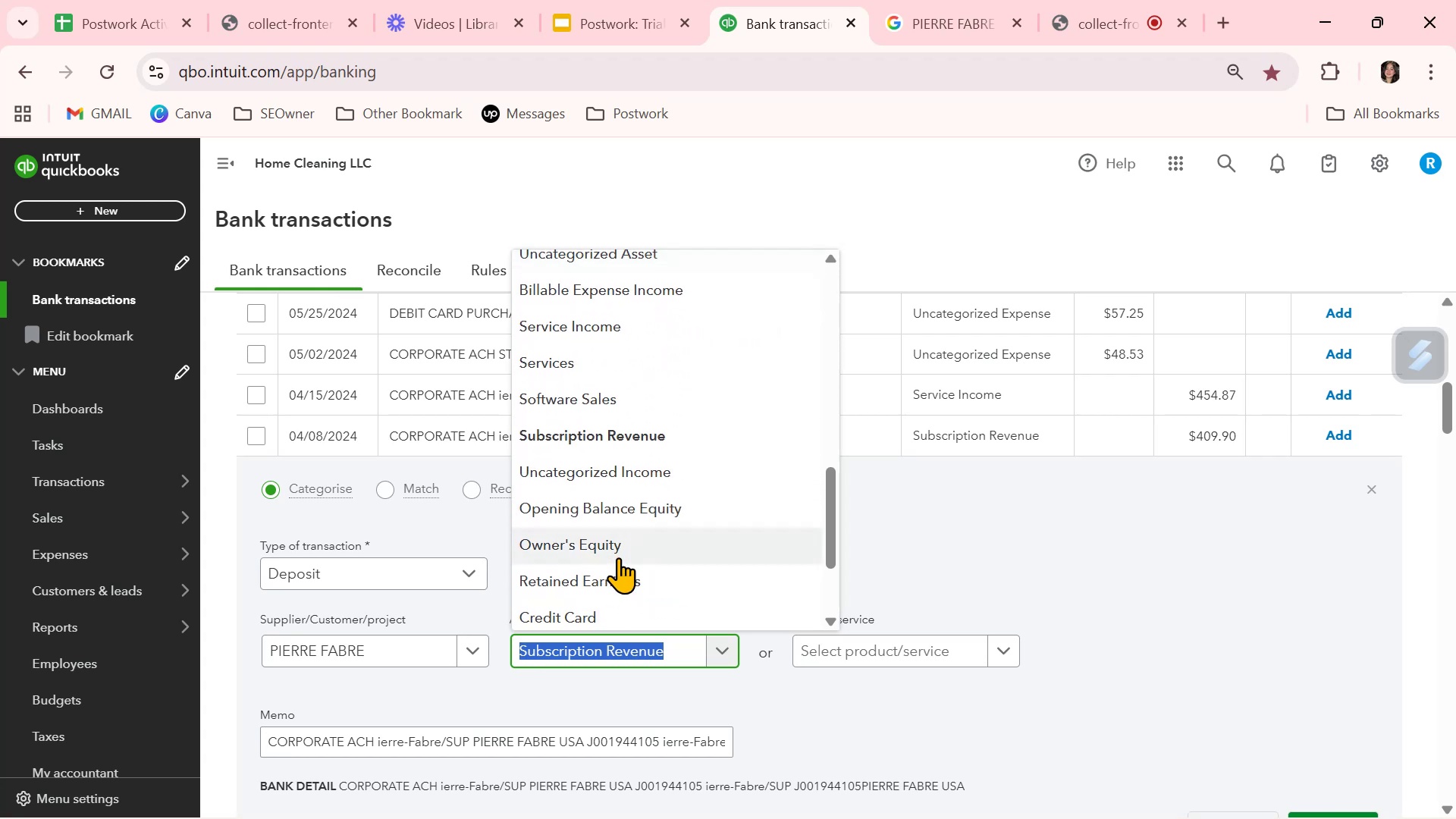 
scroll: coordinate [618, 557], scroll_direction: up, amount: 2.0
 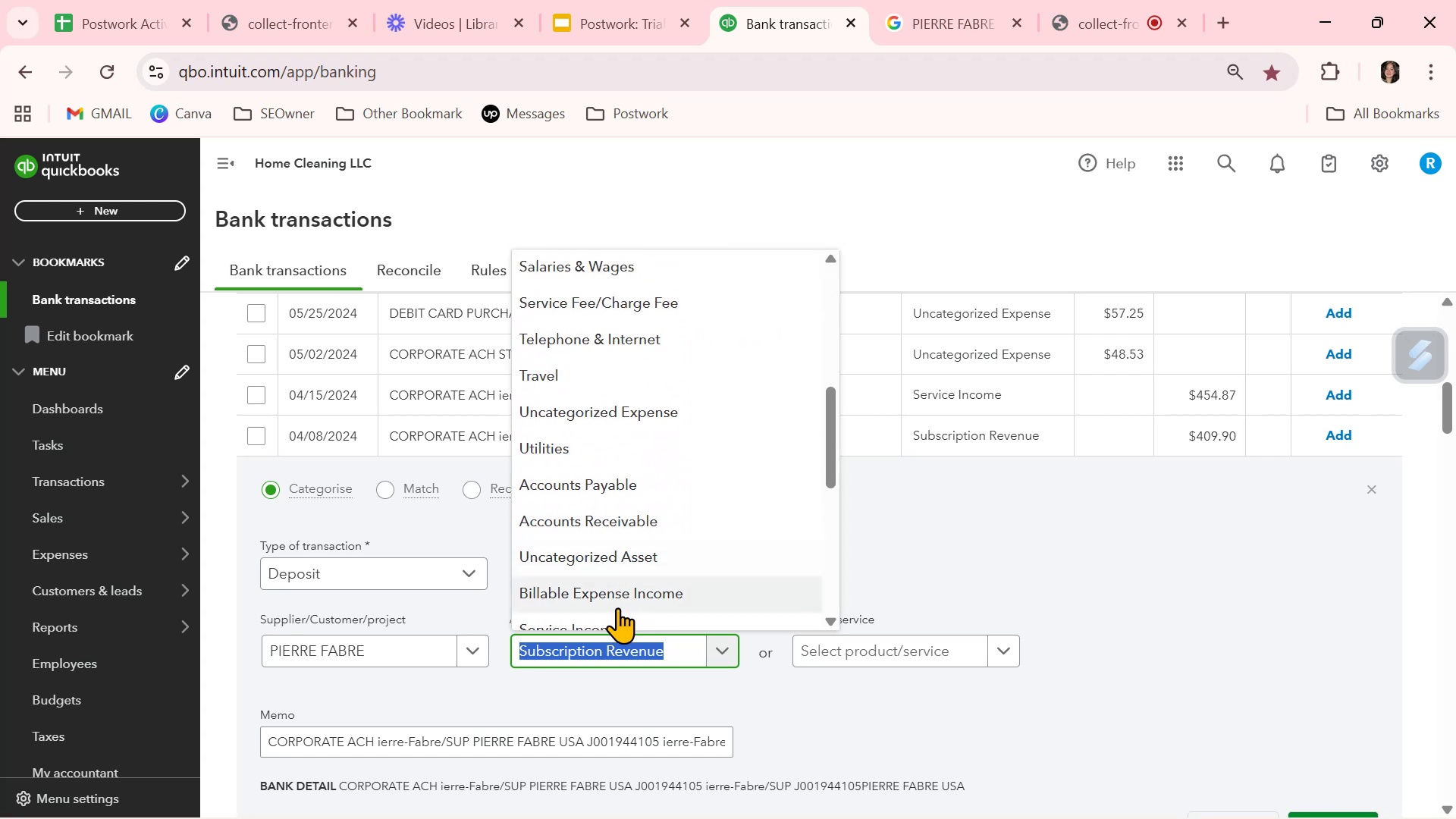 
scroll: coordinate [617, 607], scroll_direction: down, amount: 1.0
 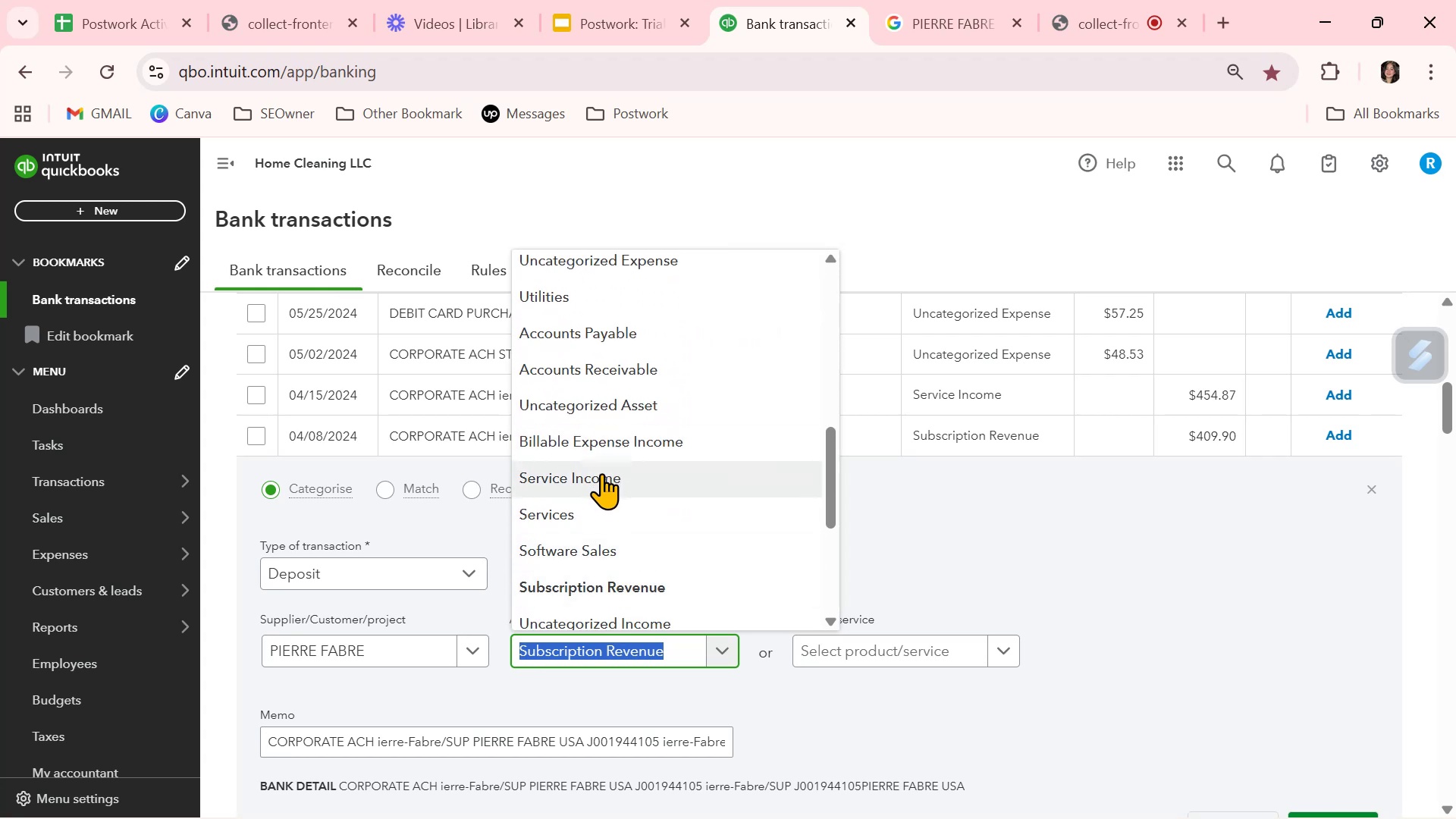 
left_click([602, 475])
 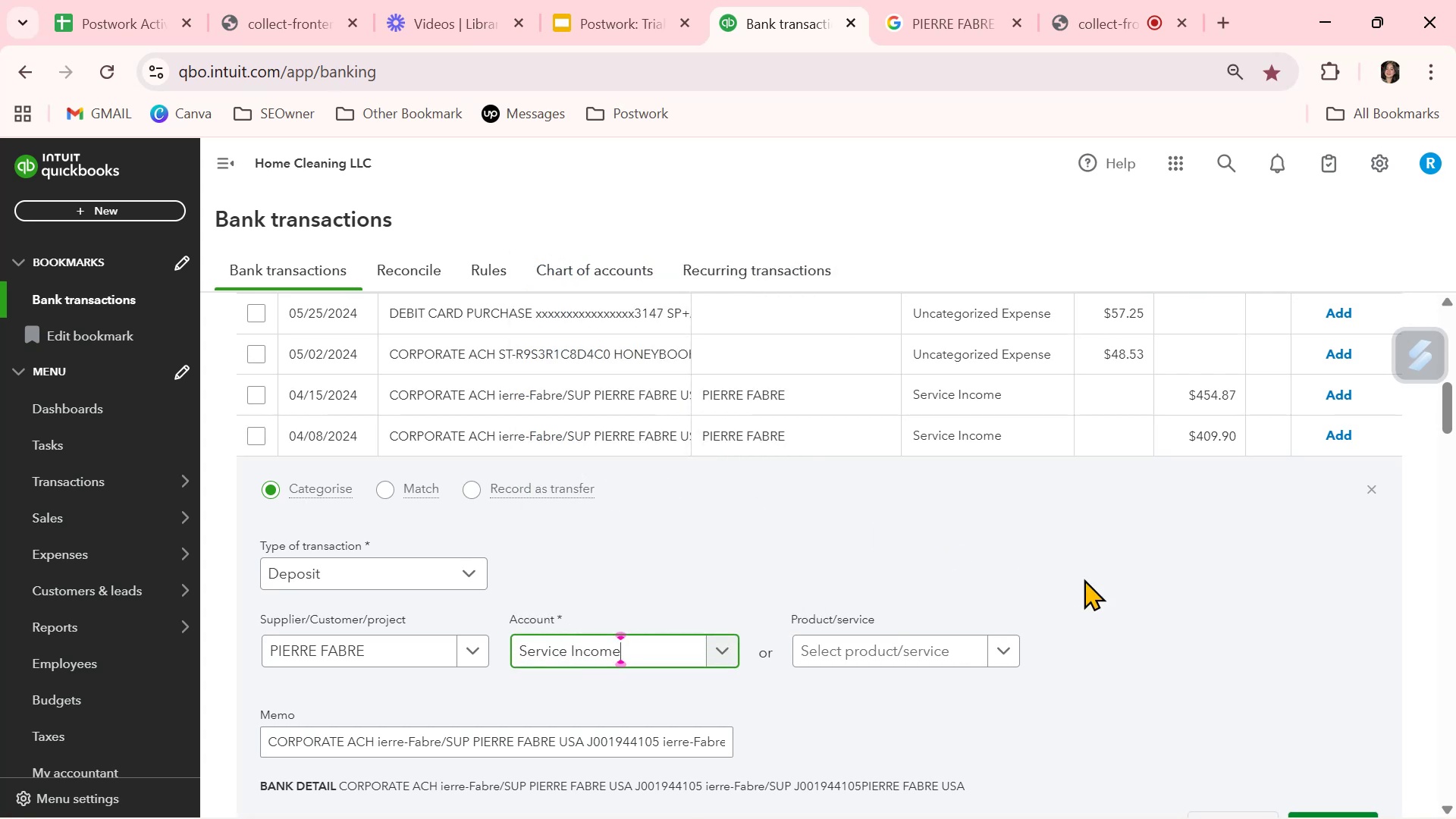 
left_click([1126, 590])
 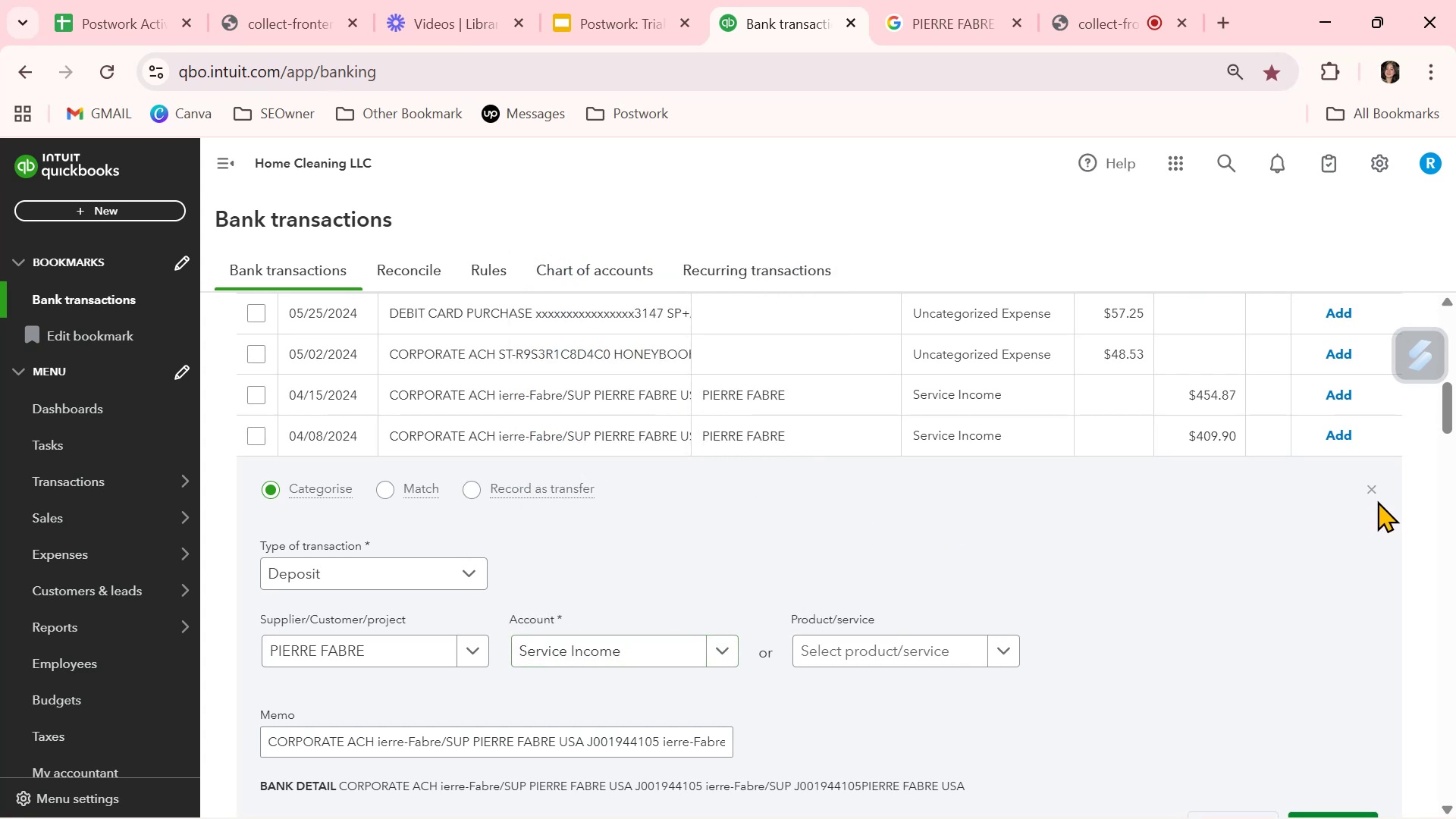 
left_click([1377, 491])
 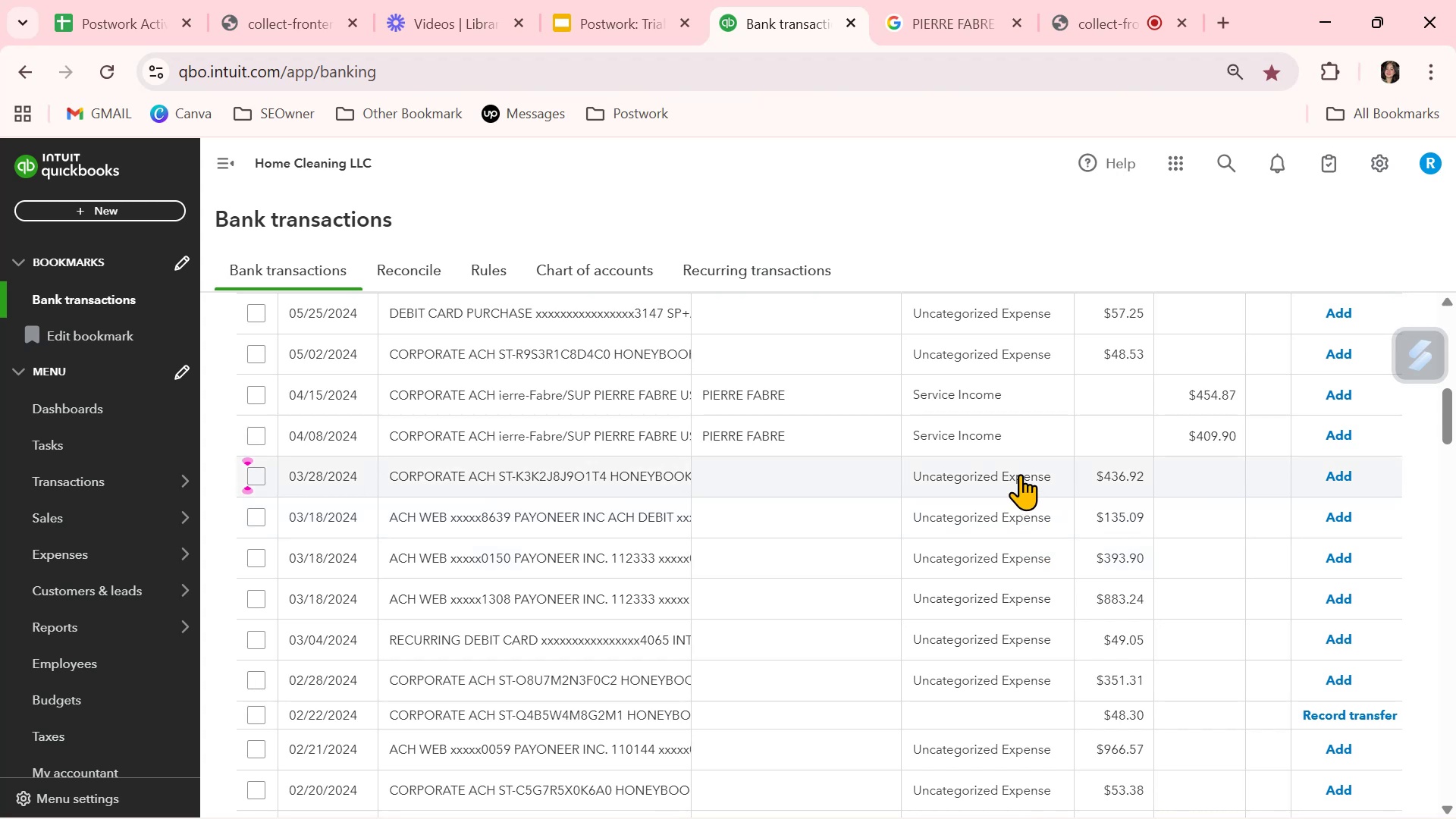 
wait(64.48)
 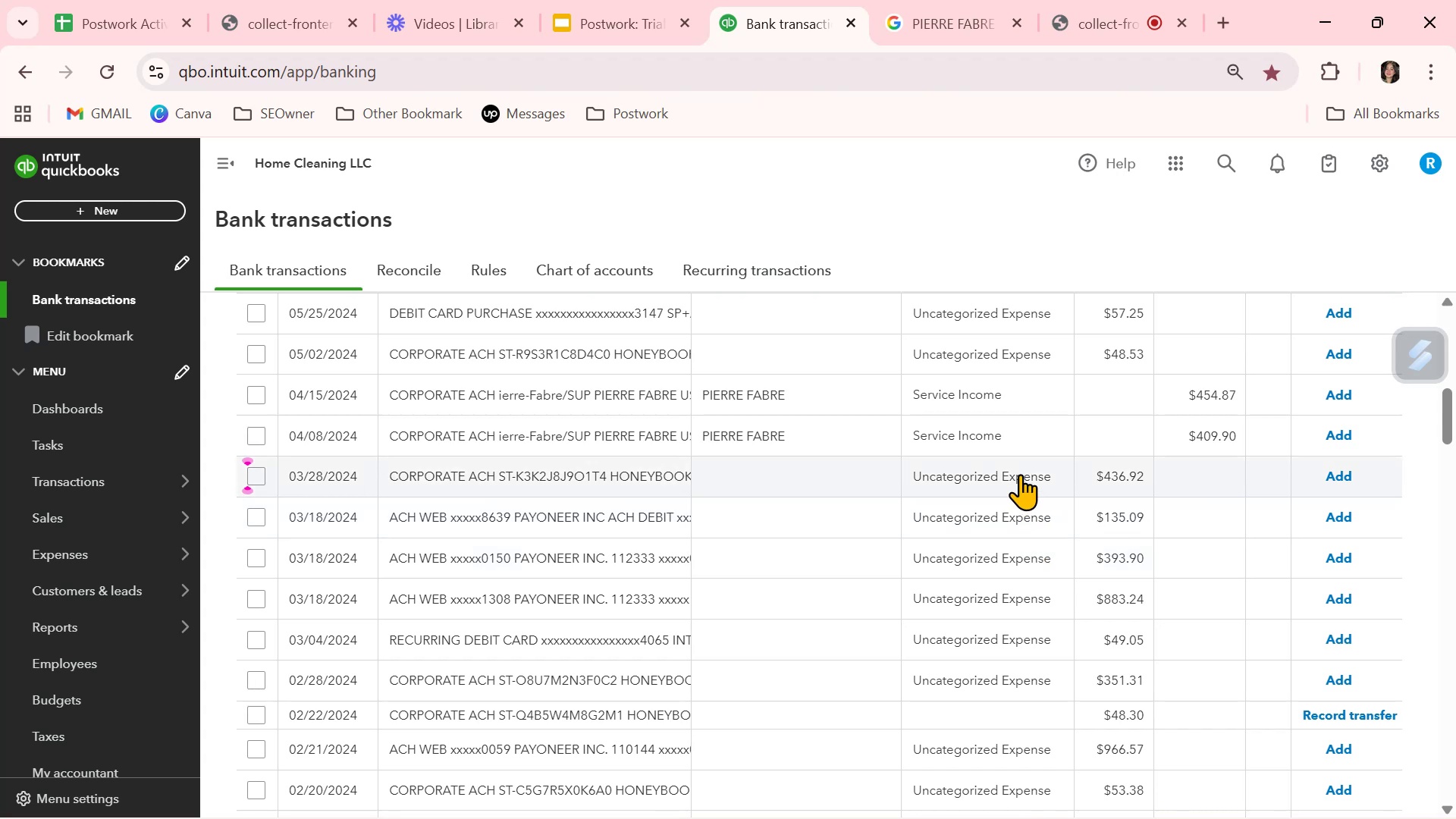 
left_click([598, 476])
 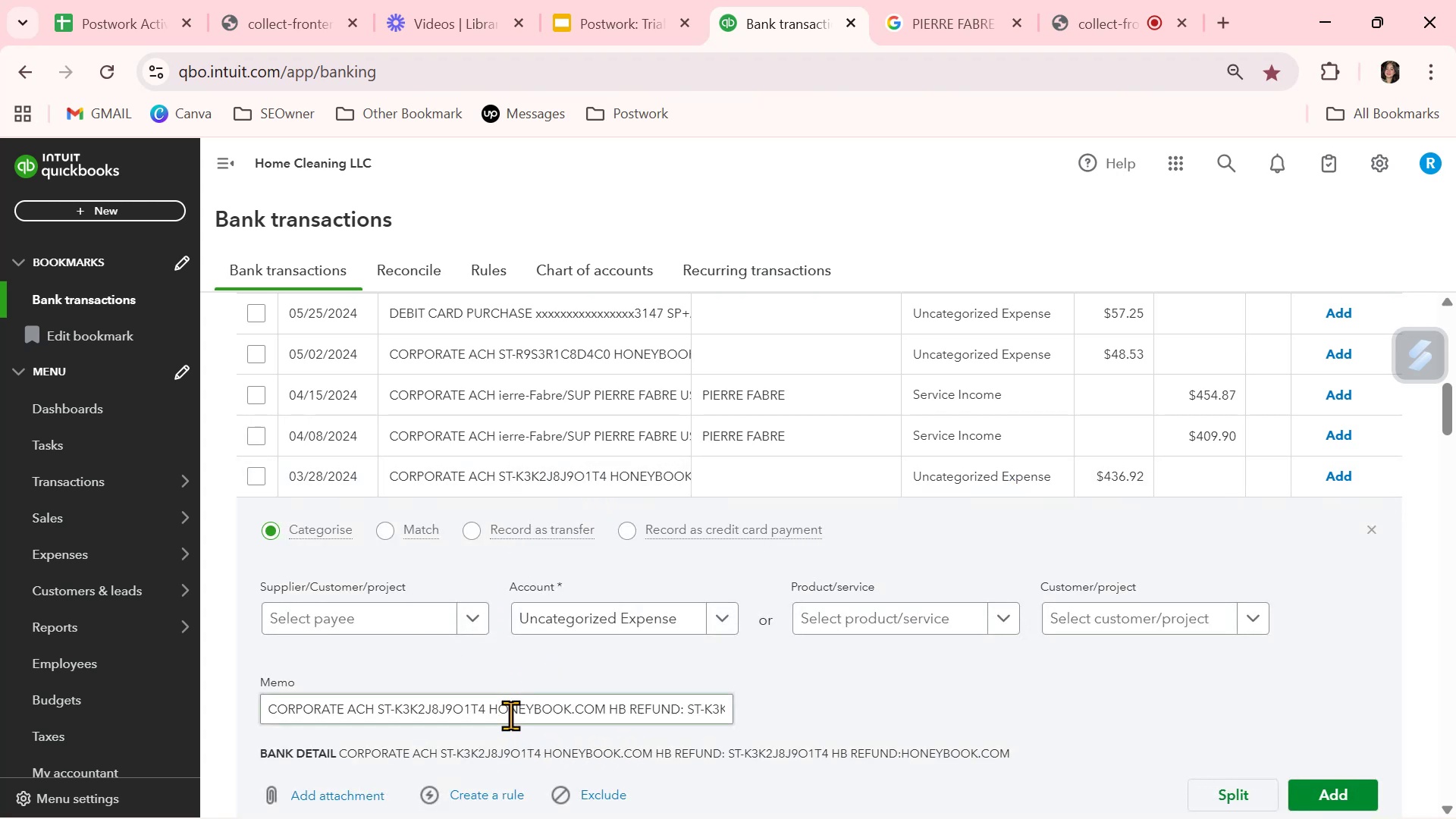 
left_click_drag(start_coordinate=[490, 711], to_coordinate=[573, 709])
 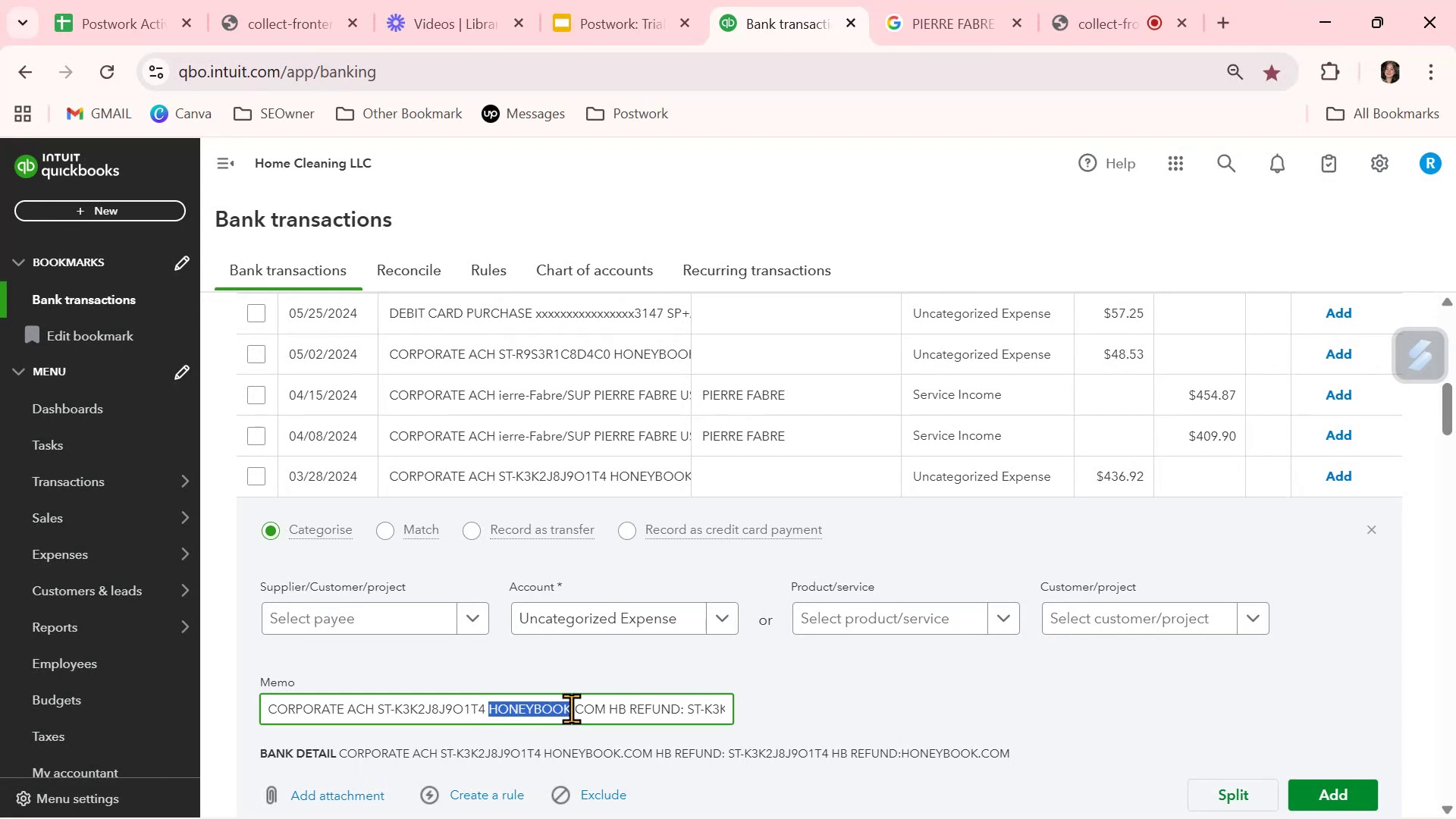 
key(Control+ControlLeft)
 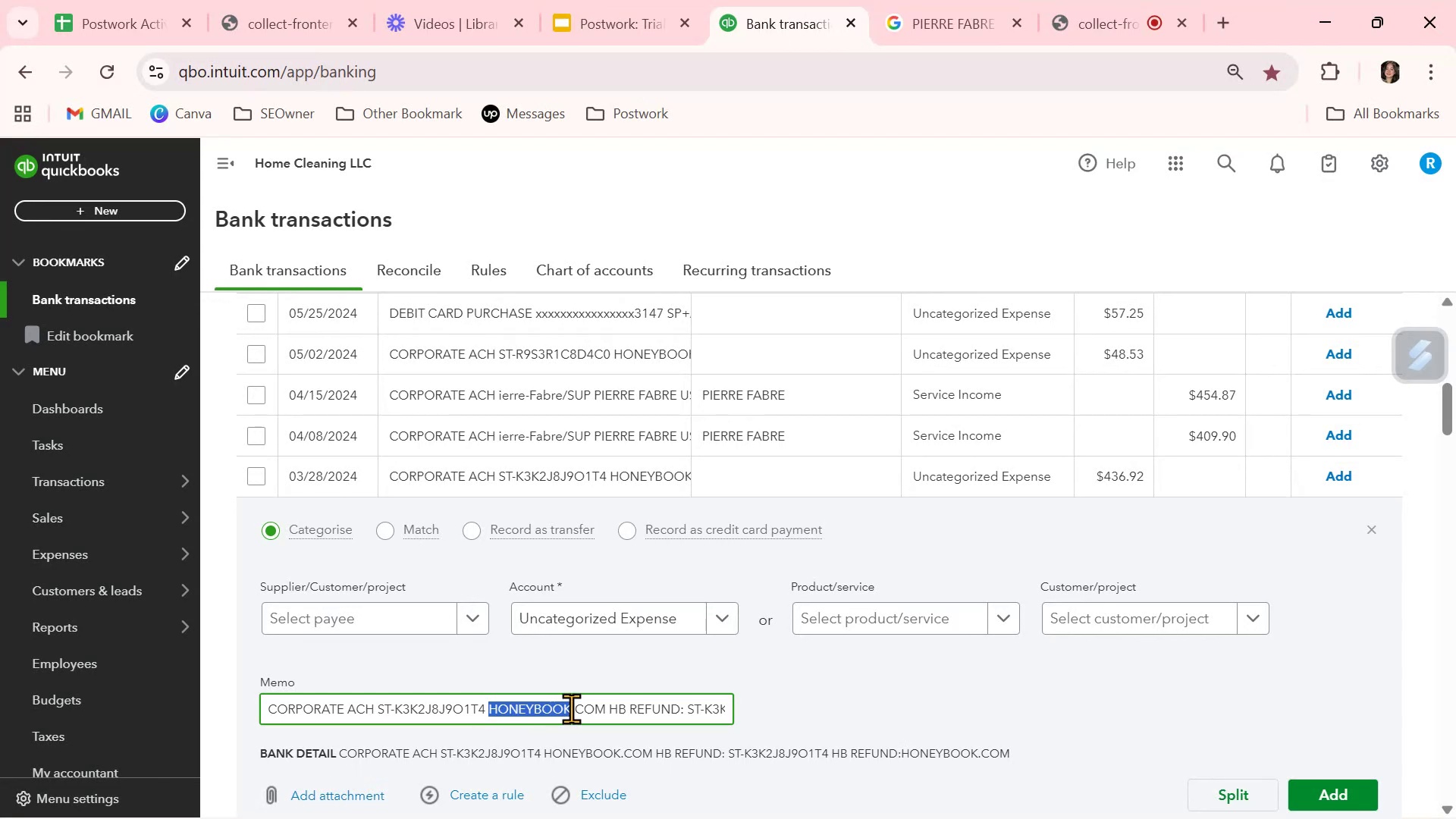 
key(Control+C)
 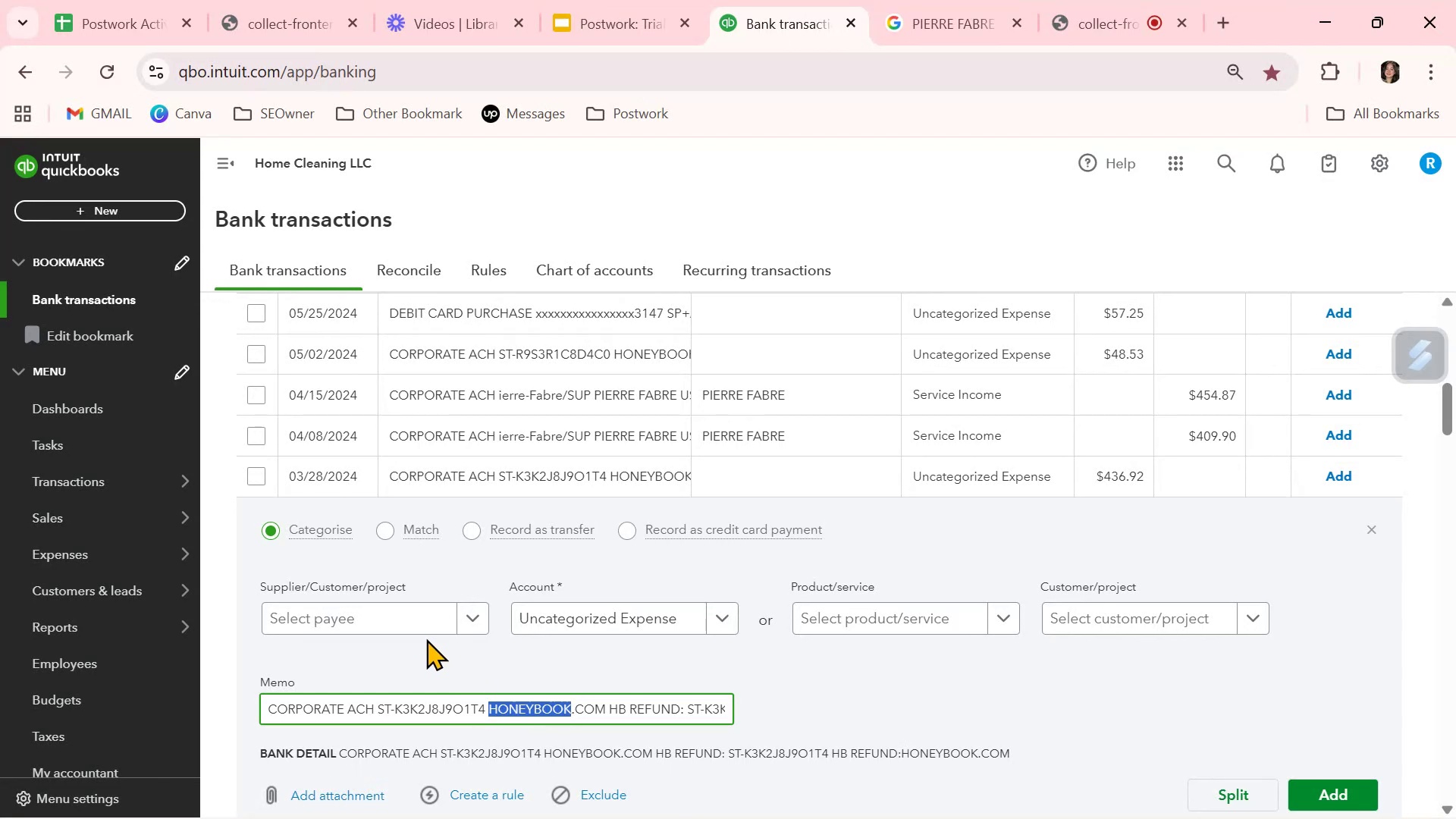 
left_click([417, 618])
 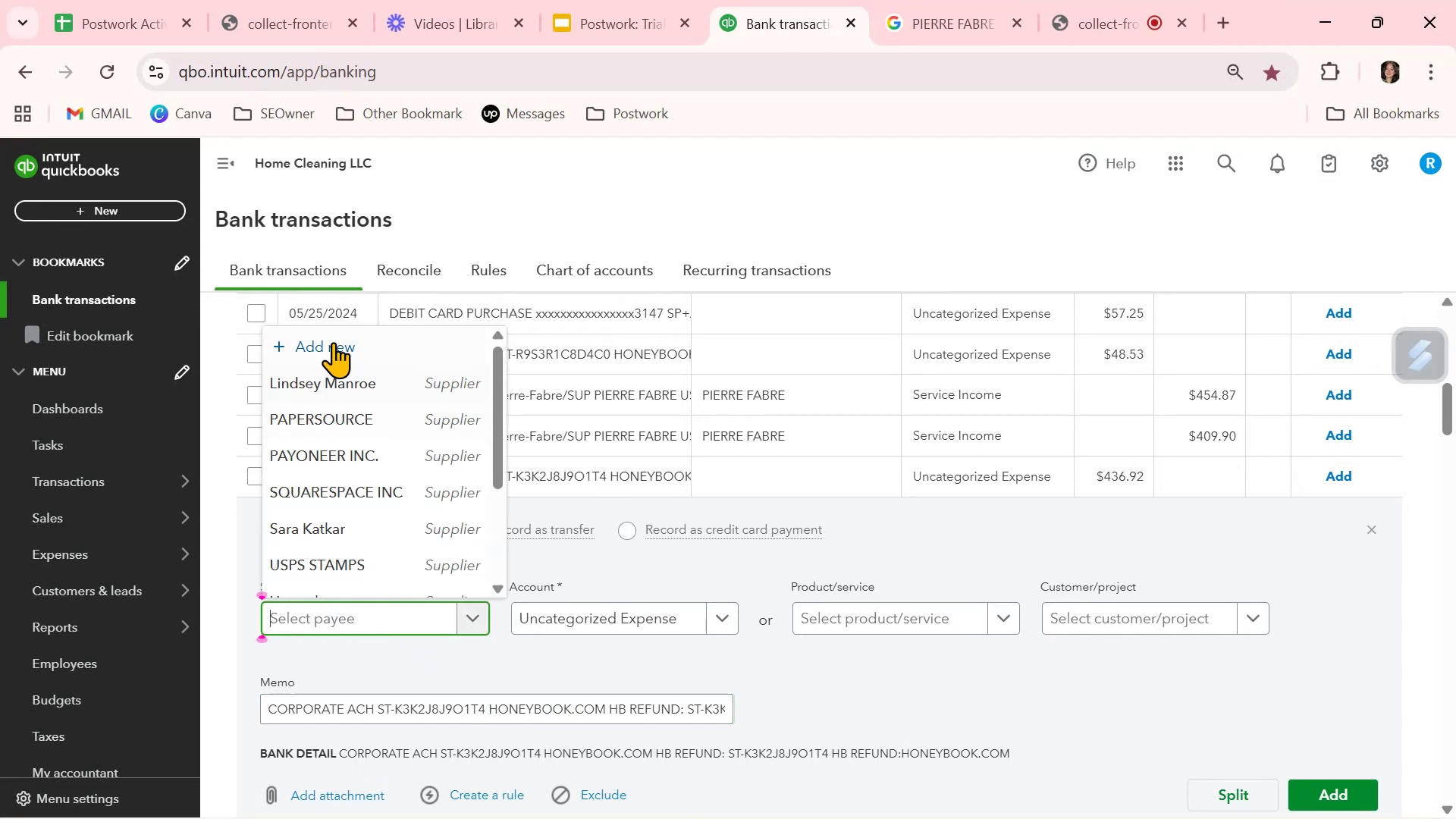 
left_click([333, 342])
 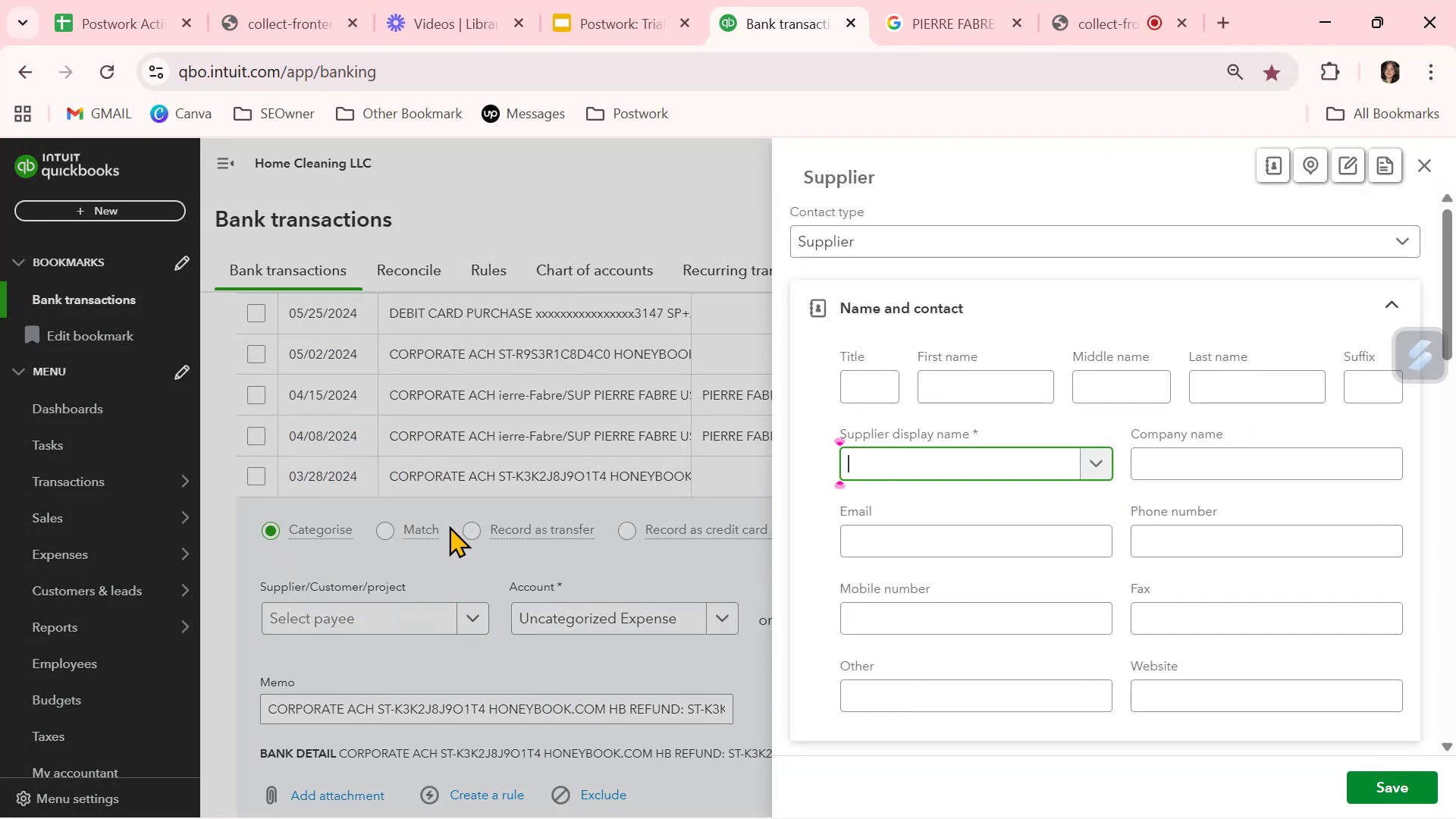 
key(Control+ControlLeft)
 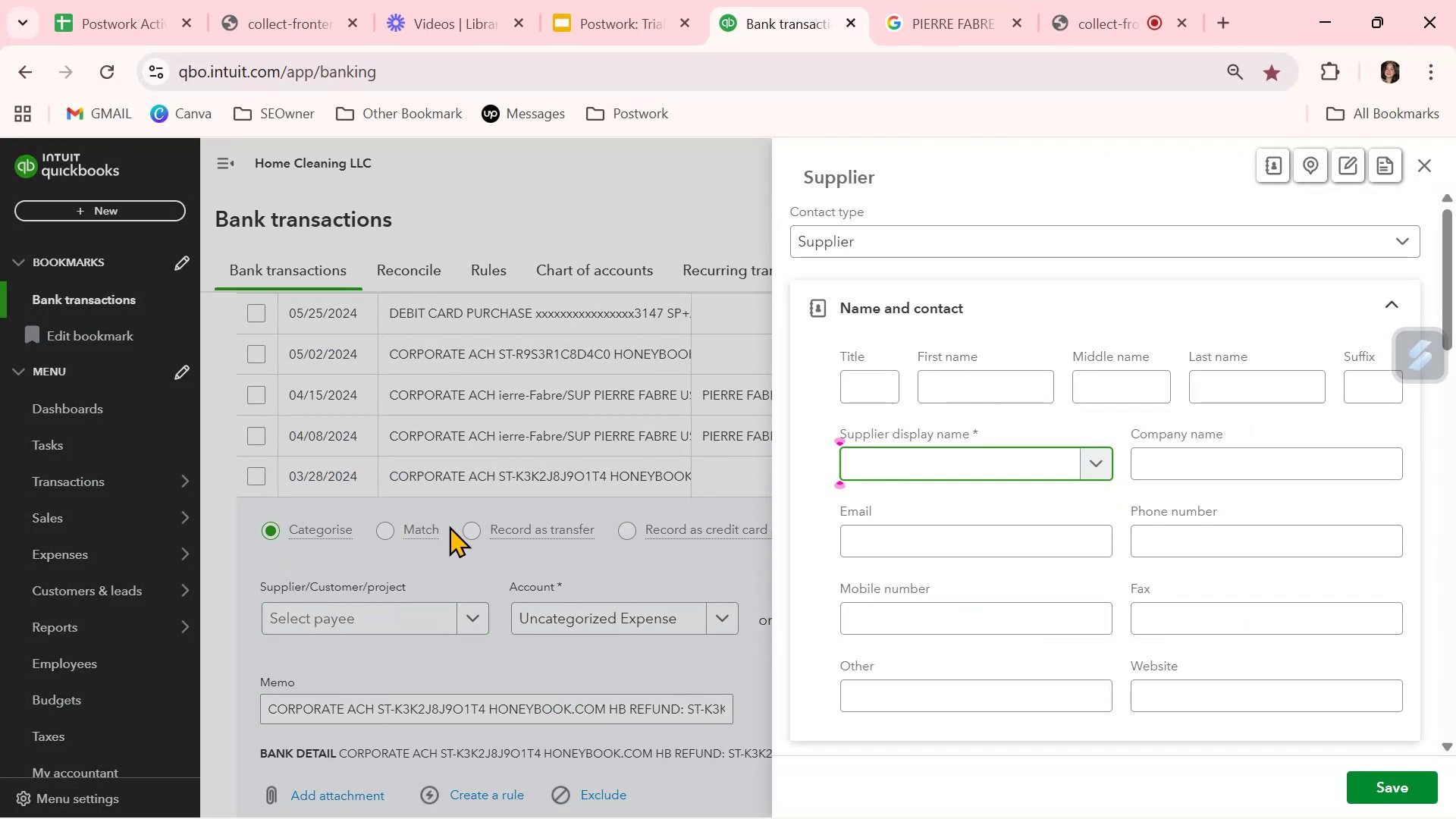 
key(Control+V)
 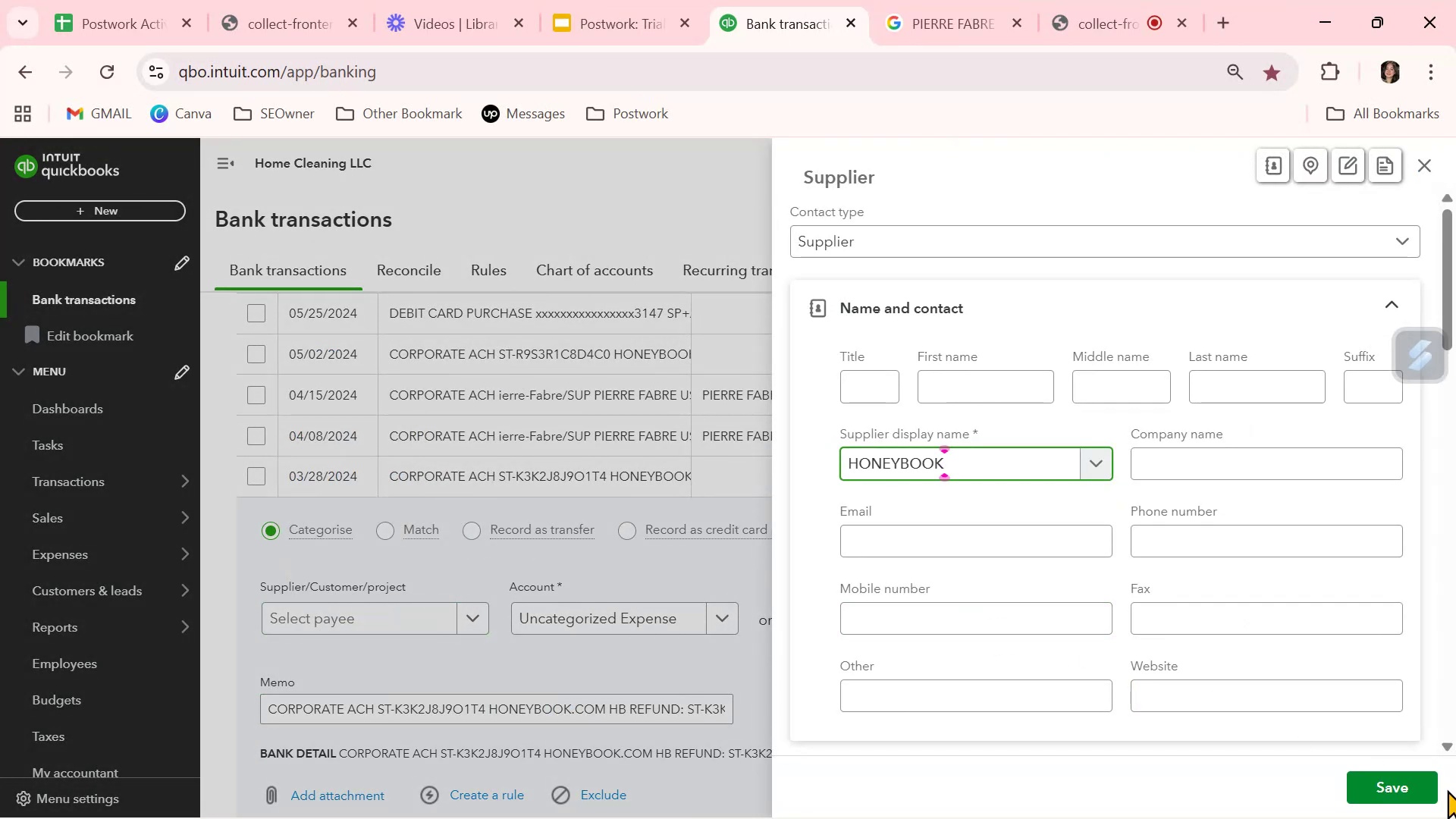 
left_click([1413, 783])
 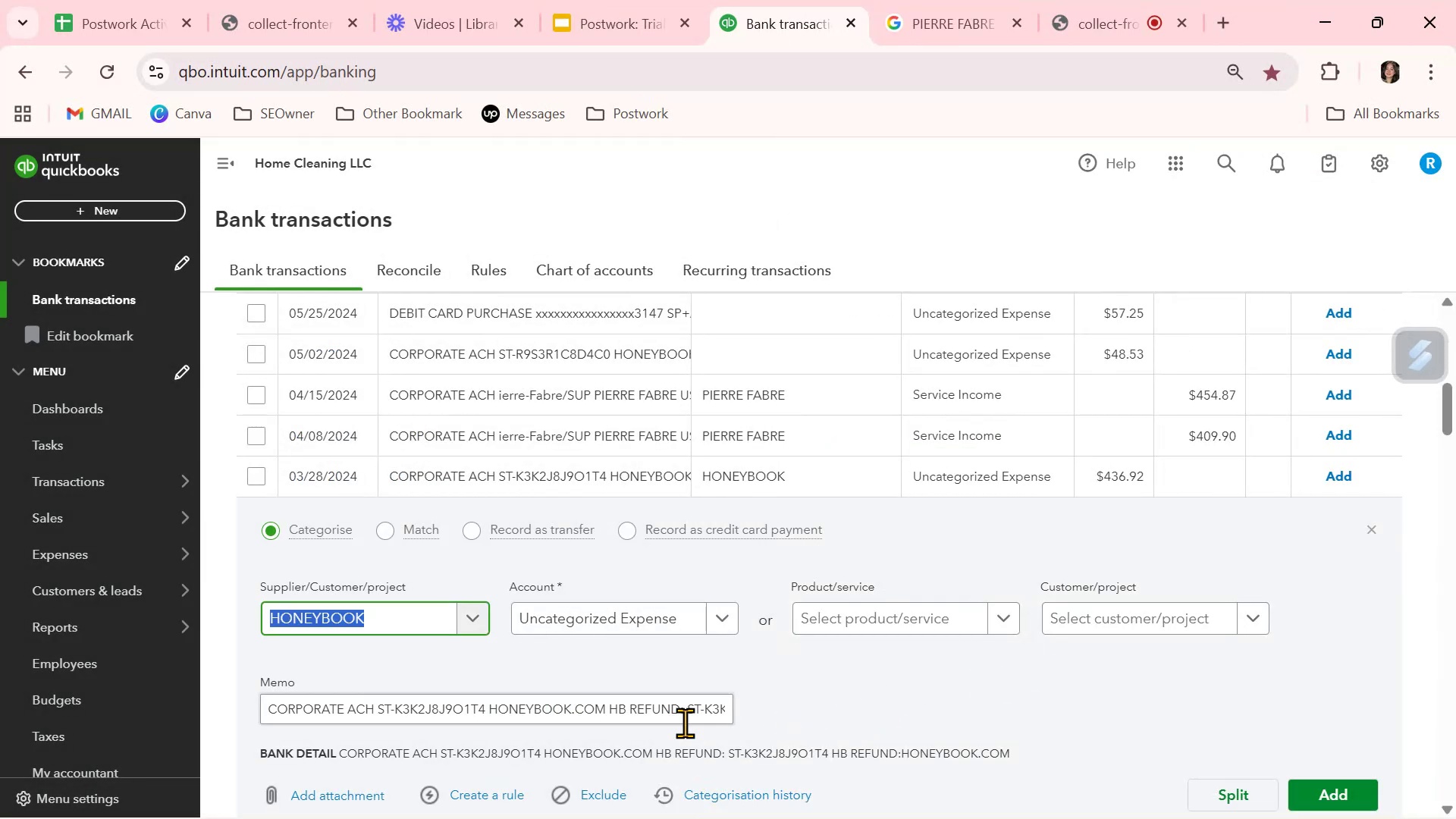 
left_click([657, 623])
 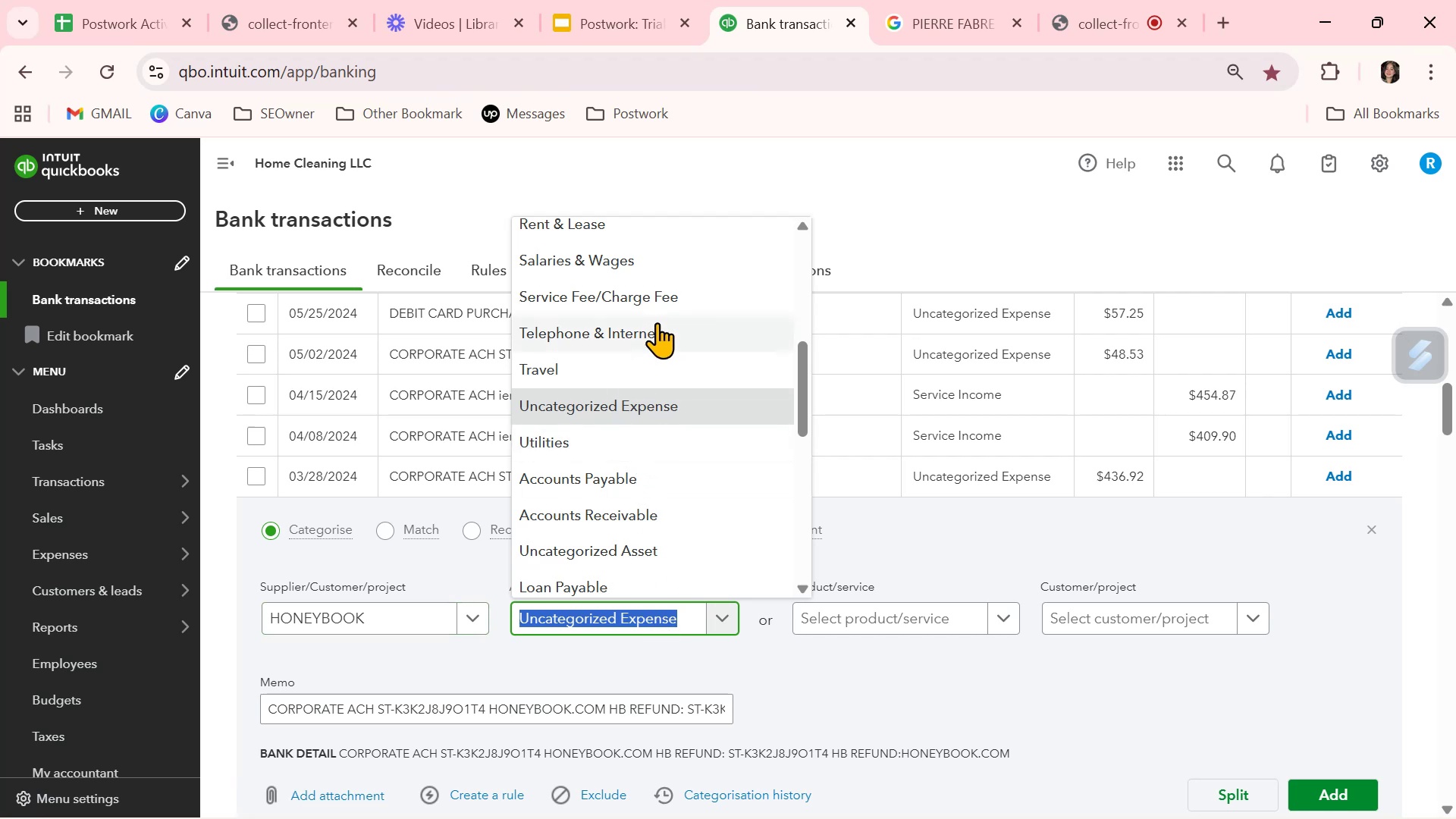 
left_click([659, 298])
 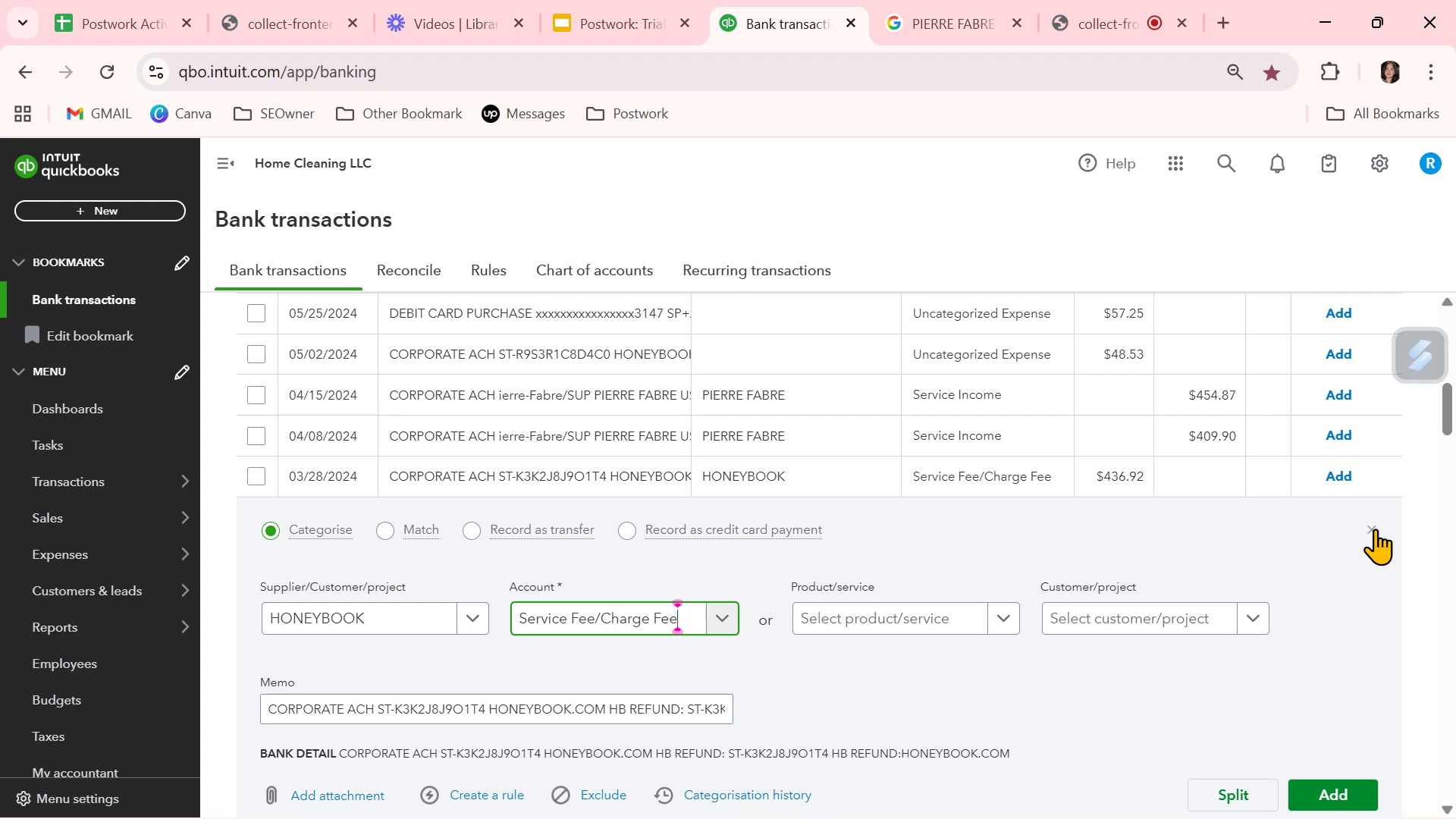 
wait(14.73)
 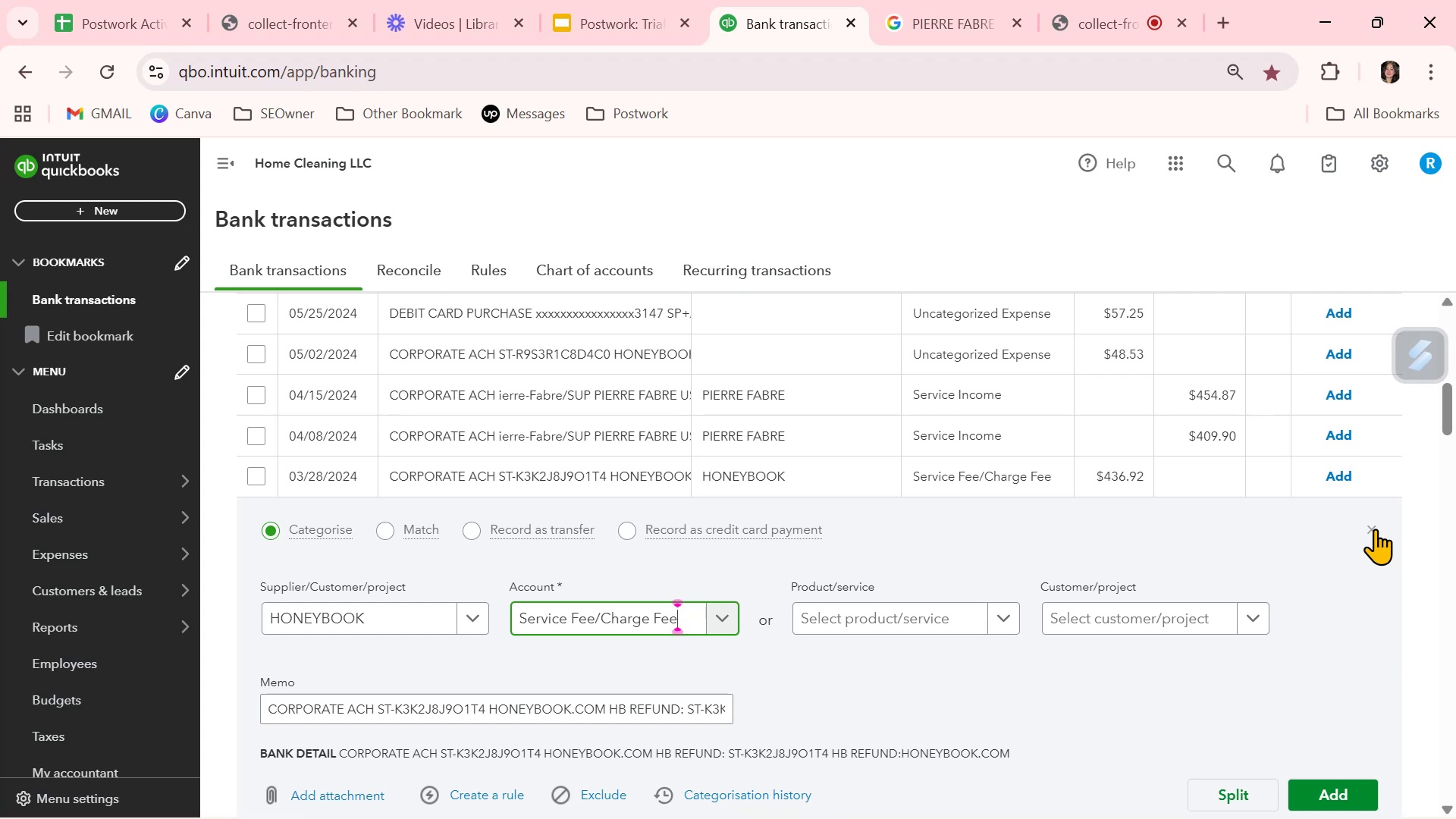 
left_click([673, 710])
 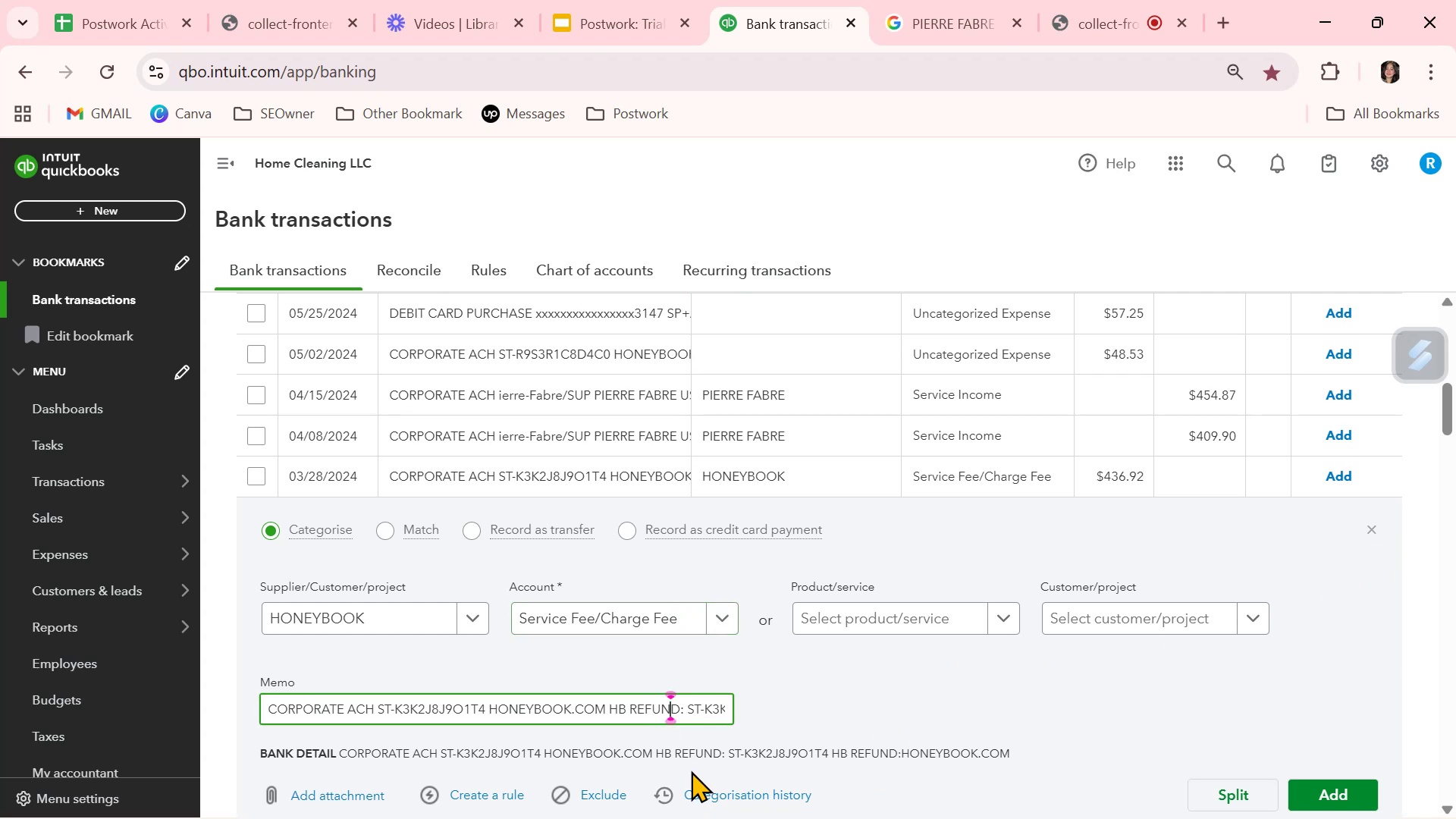 
hold_key(key=ArrowRight, duration=1.52)
 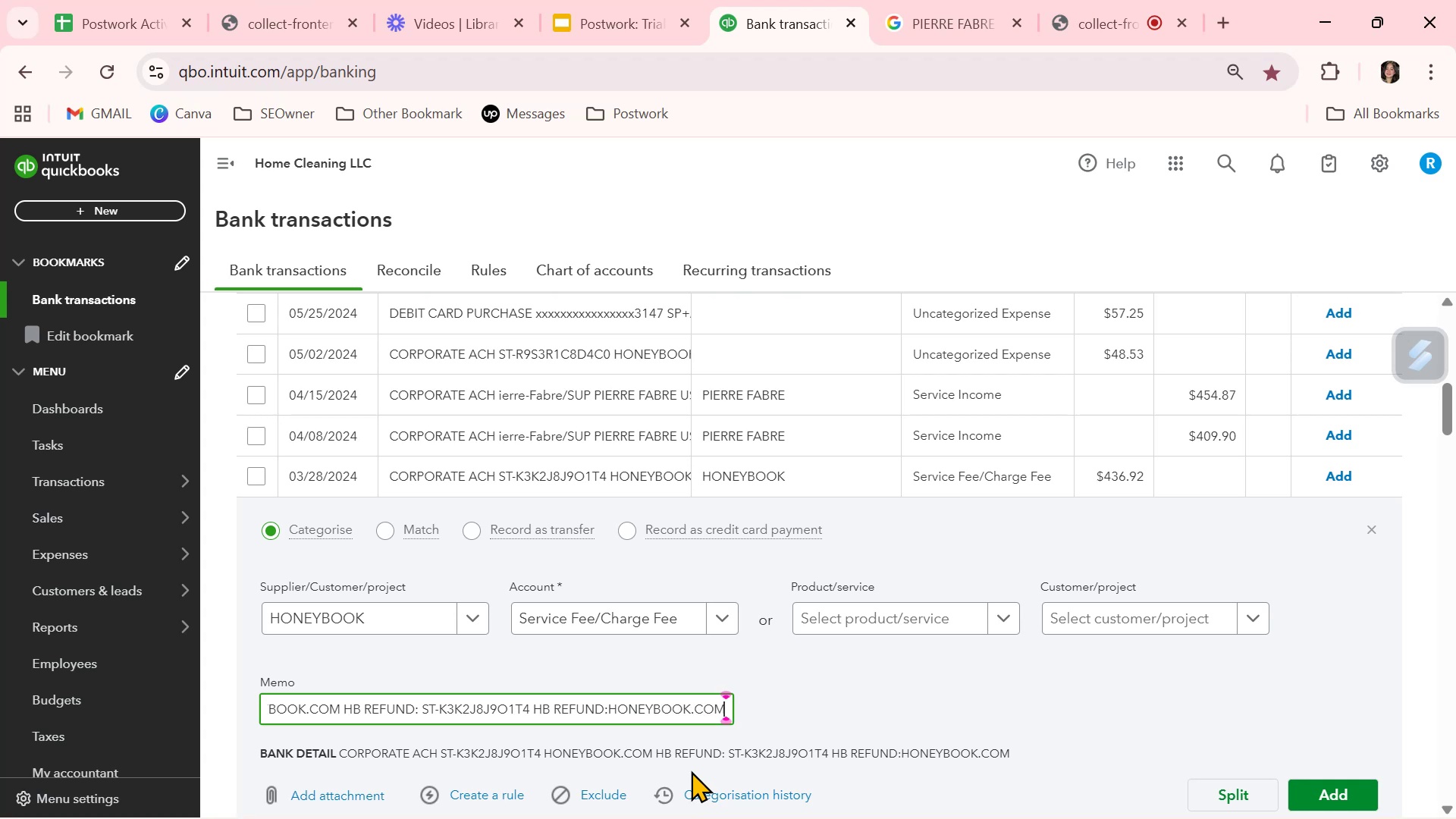 
hold_key(key=ArrowRight, duration=1.15)
 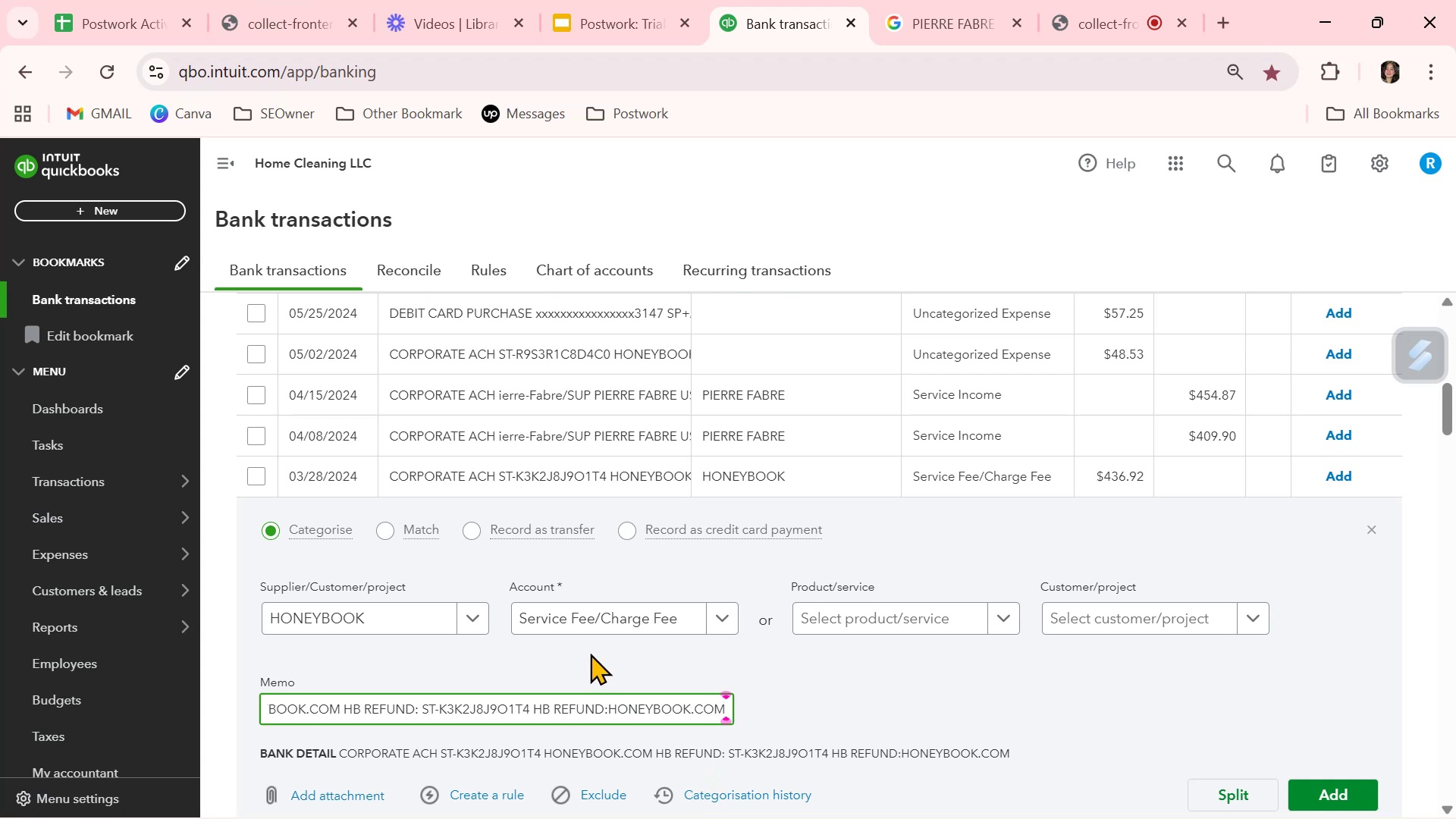 
wait(9.23)
 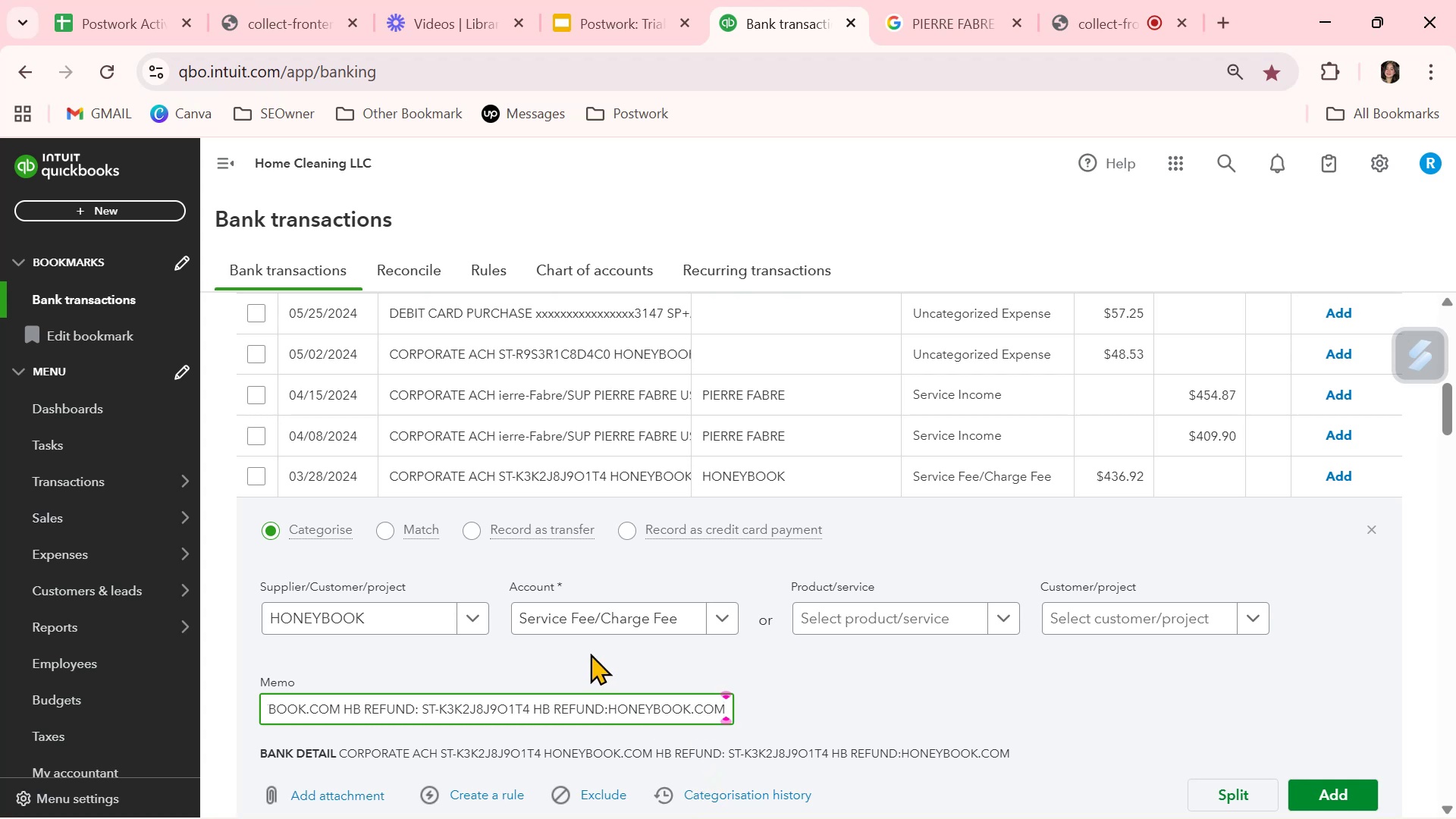 
left_click([719, 626])
 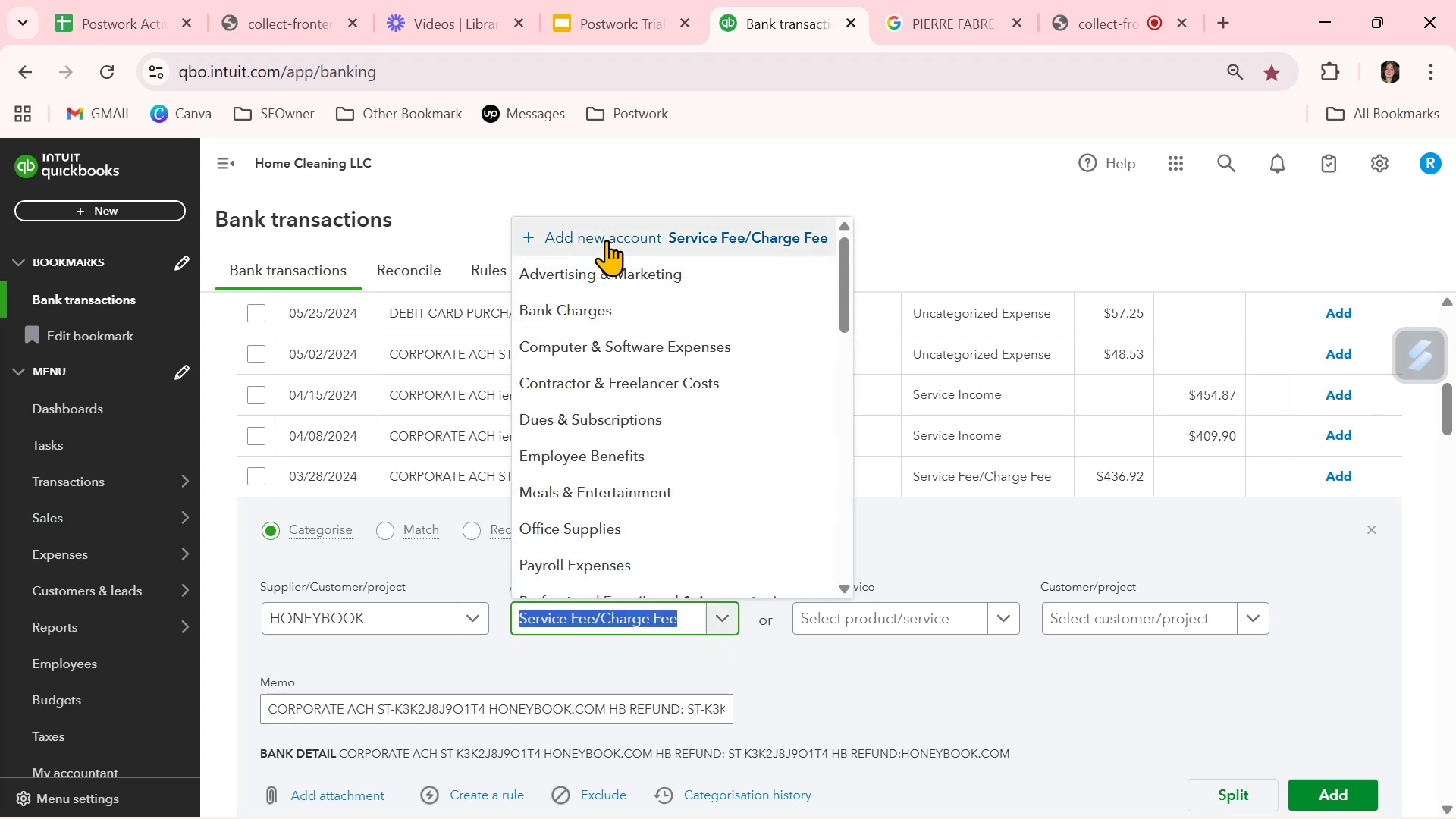 
wait(9.51)
 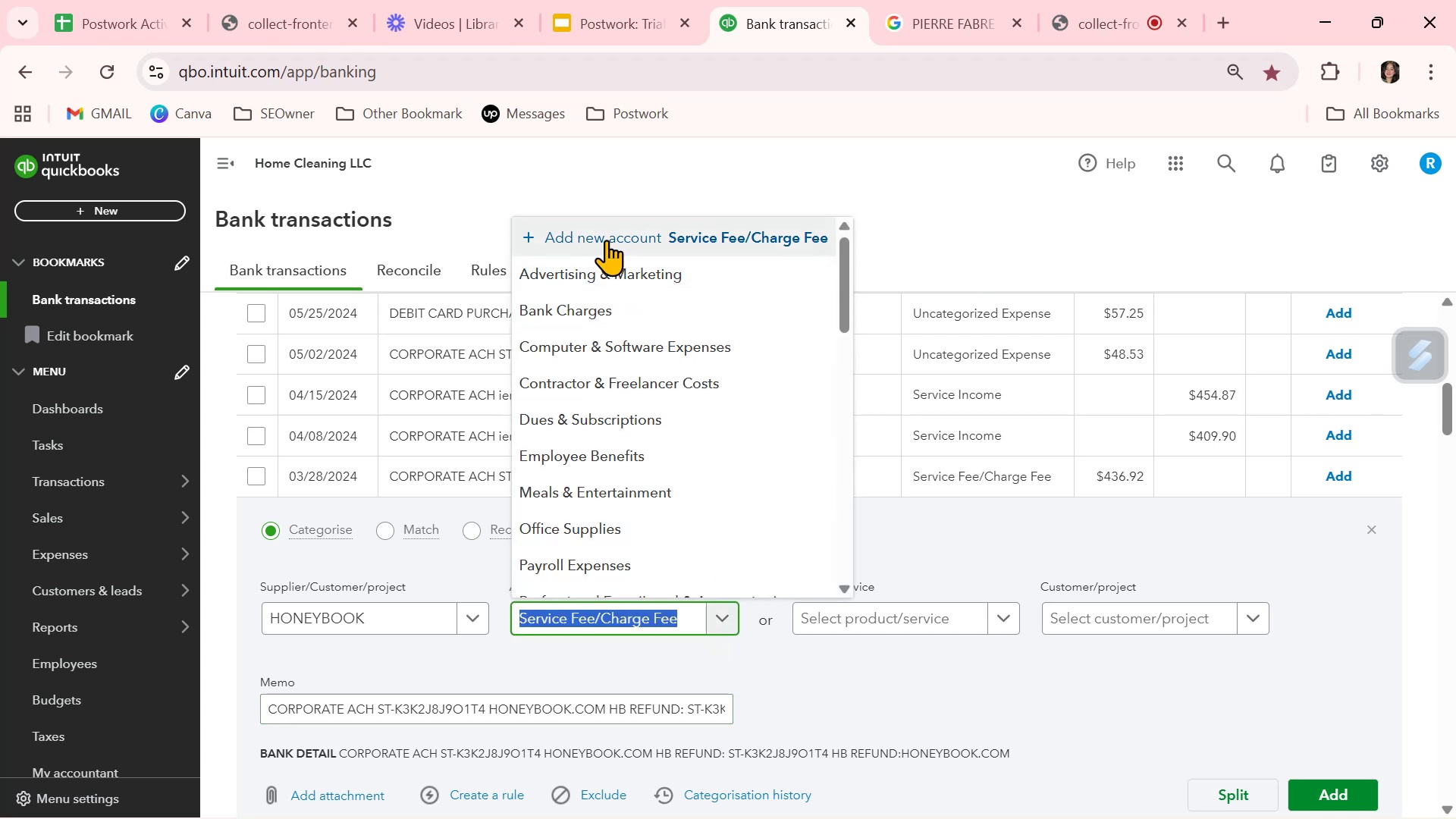 
left_click([1072, 246])
 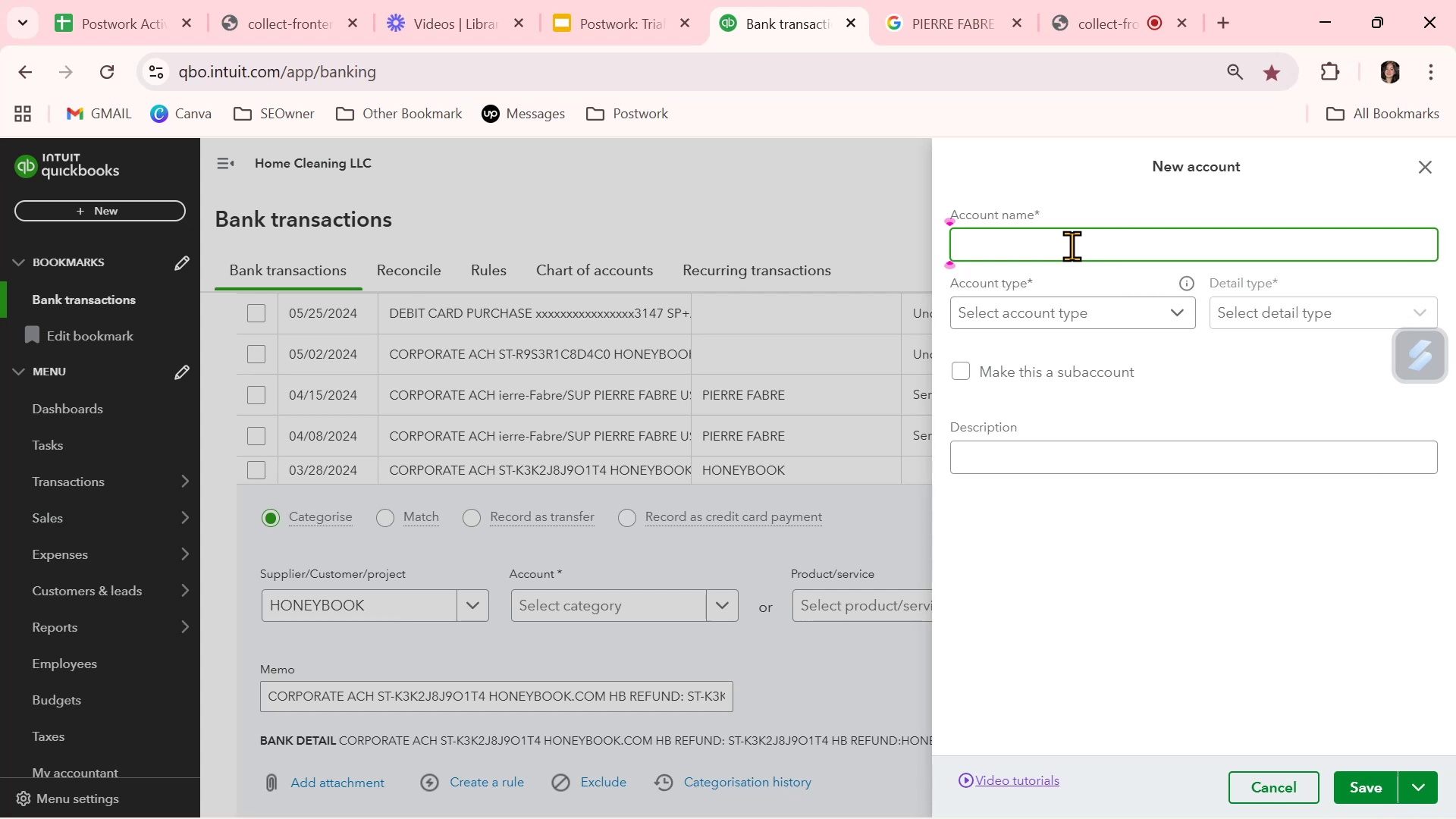 
type(Refund)
 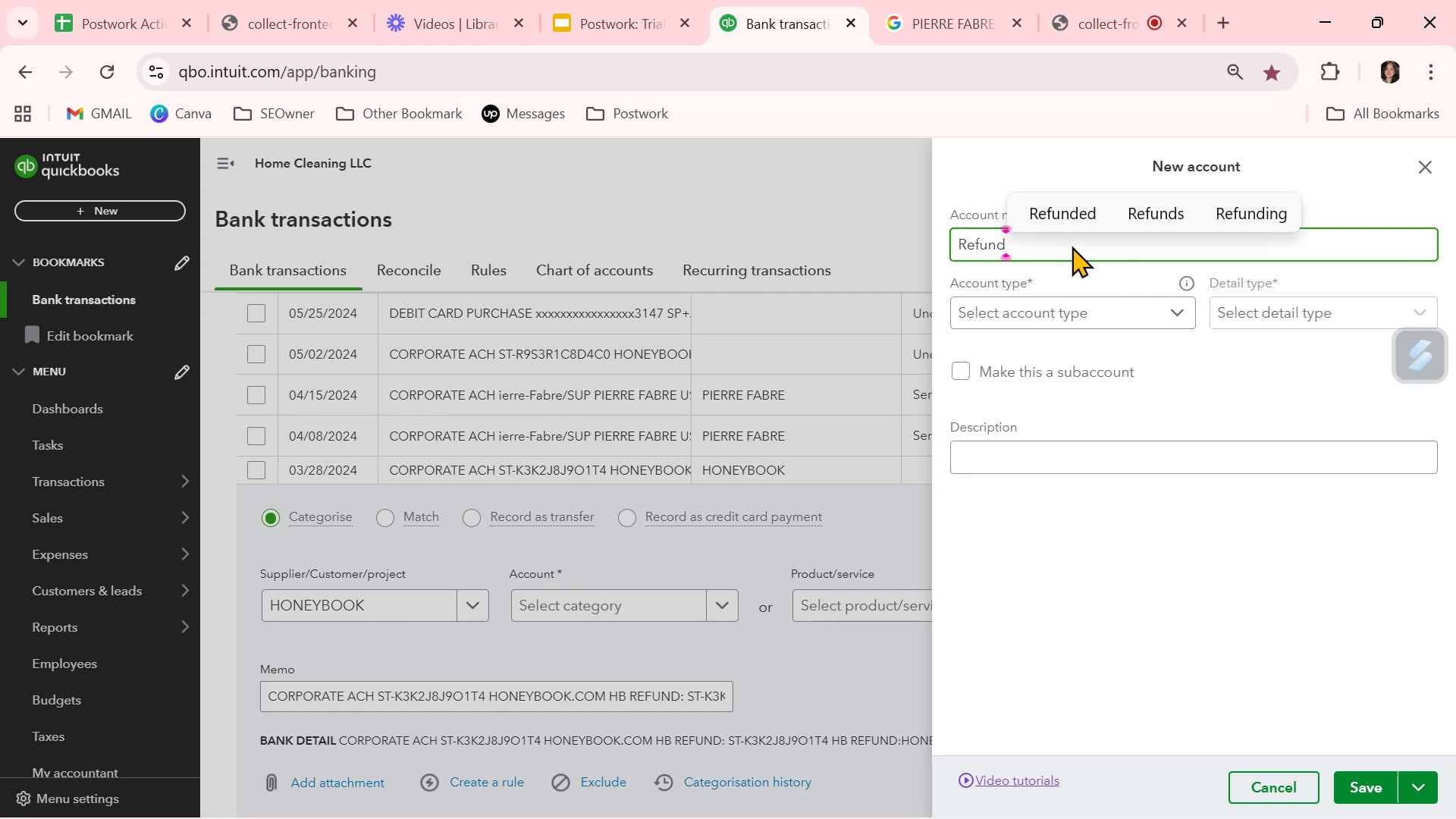 
wait(5.57)
 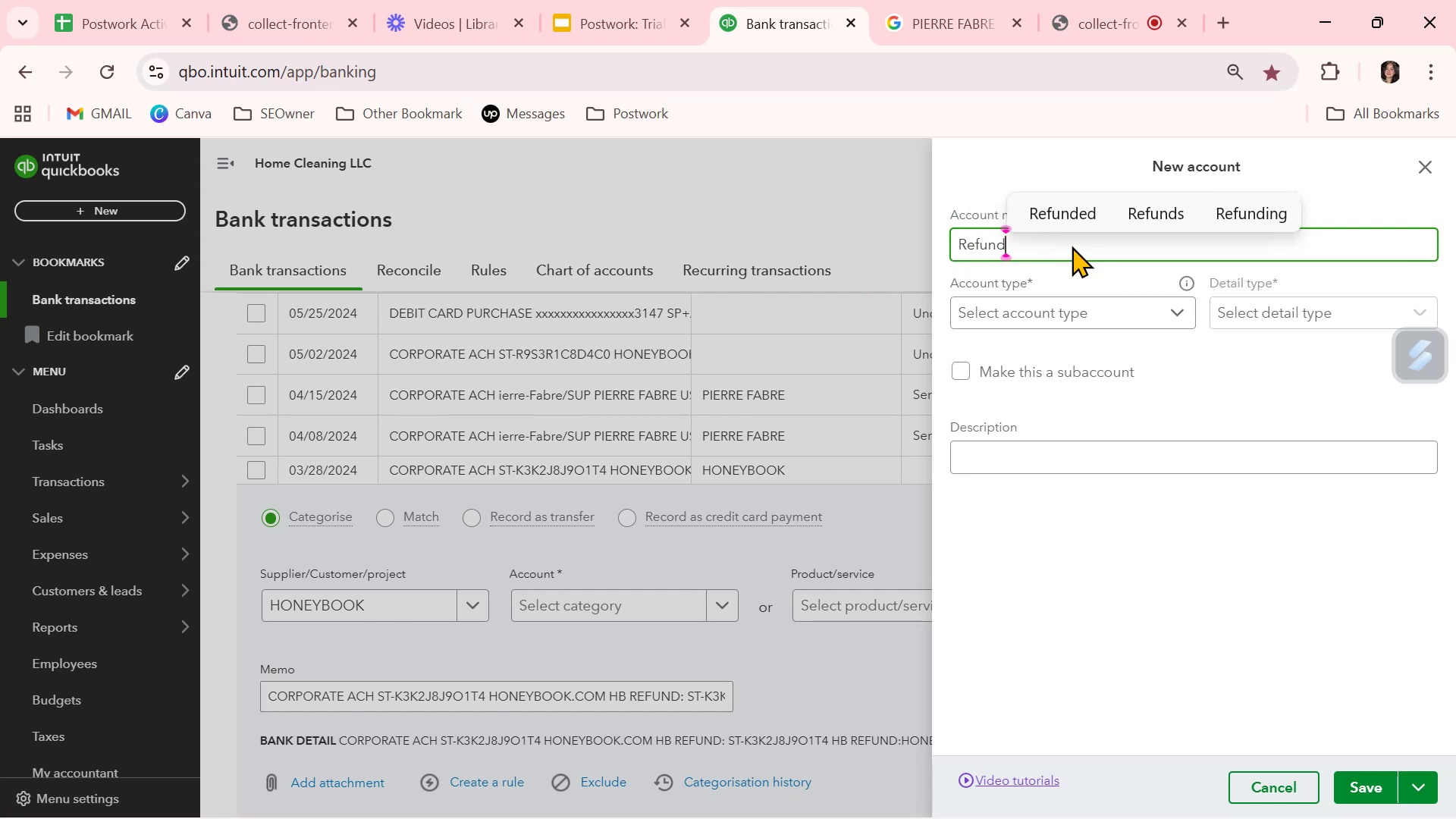 
left_click([1053, 317])
 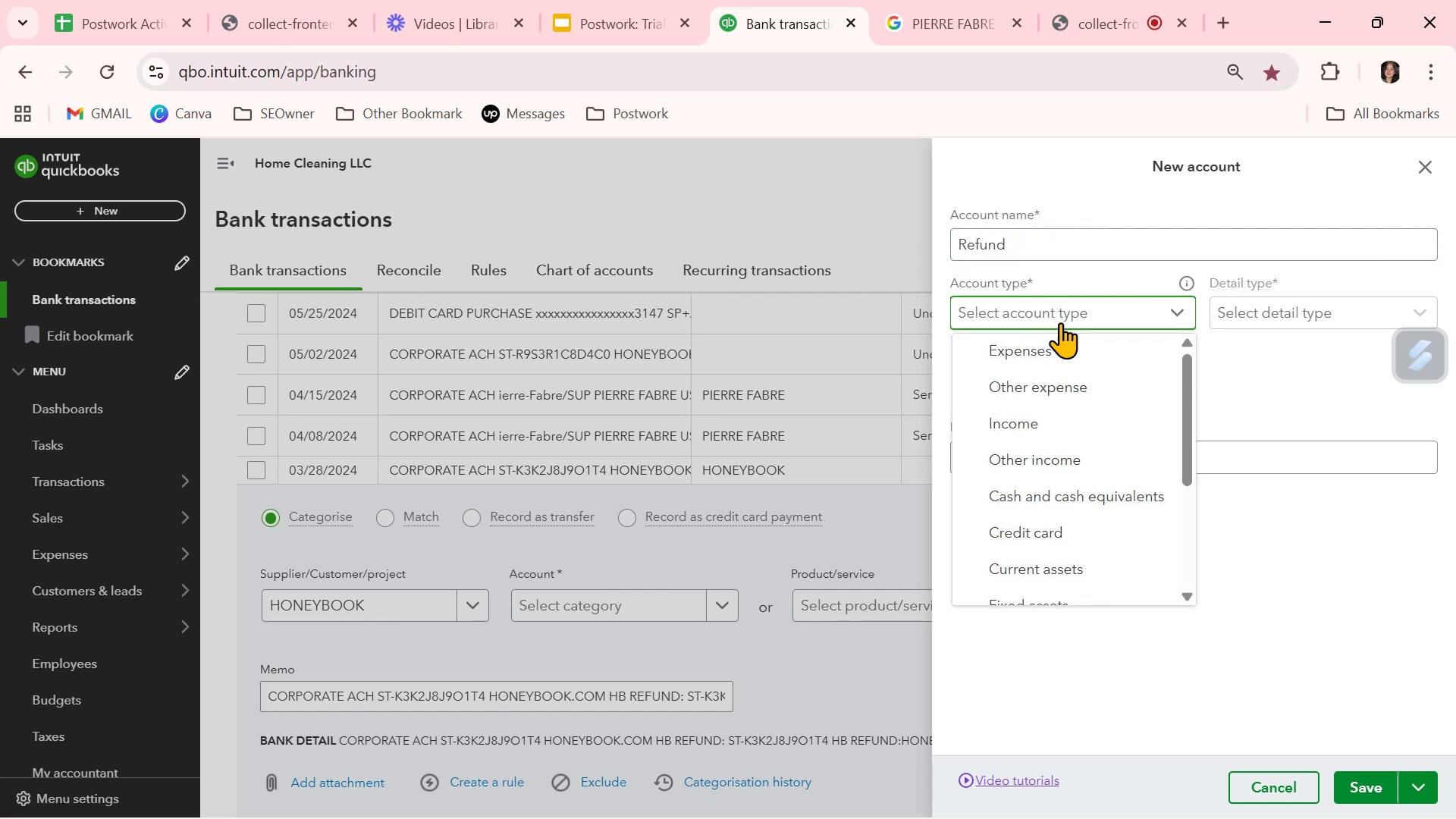 
left_click([1053, 243])
 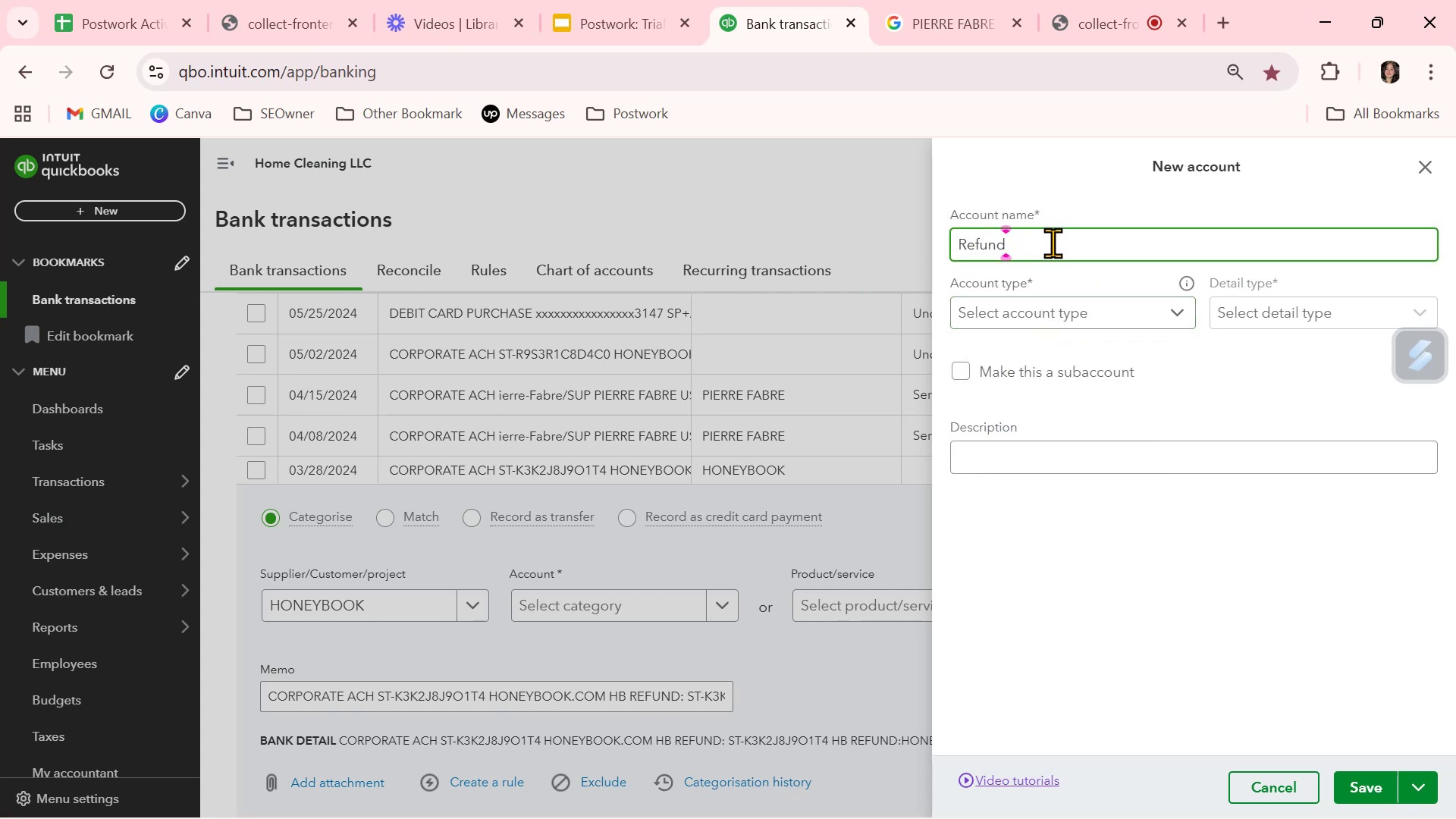 
type( Expense)
 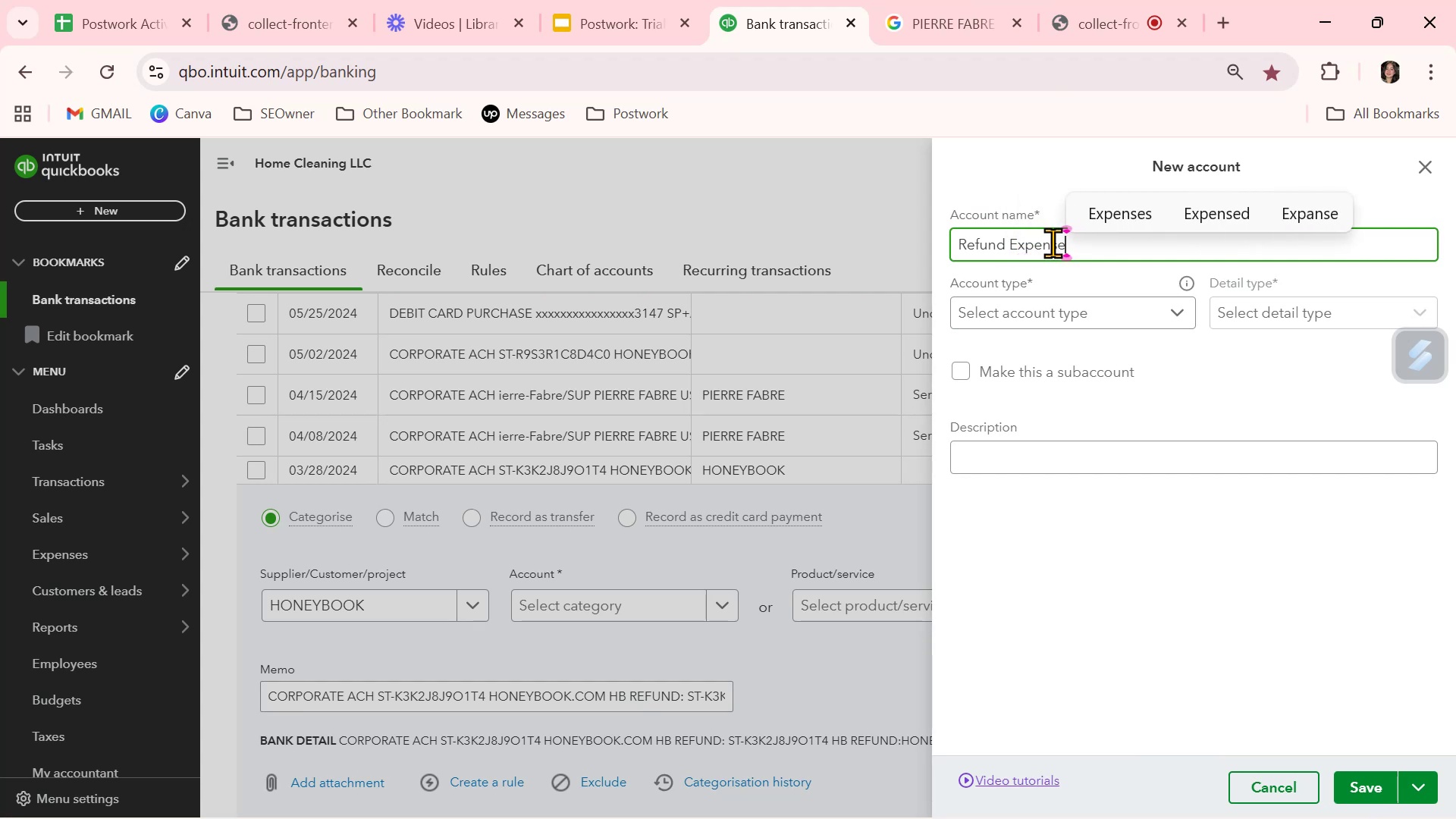 
left_click([1175, 317])
 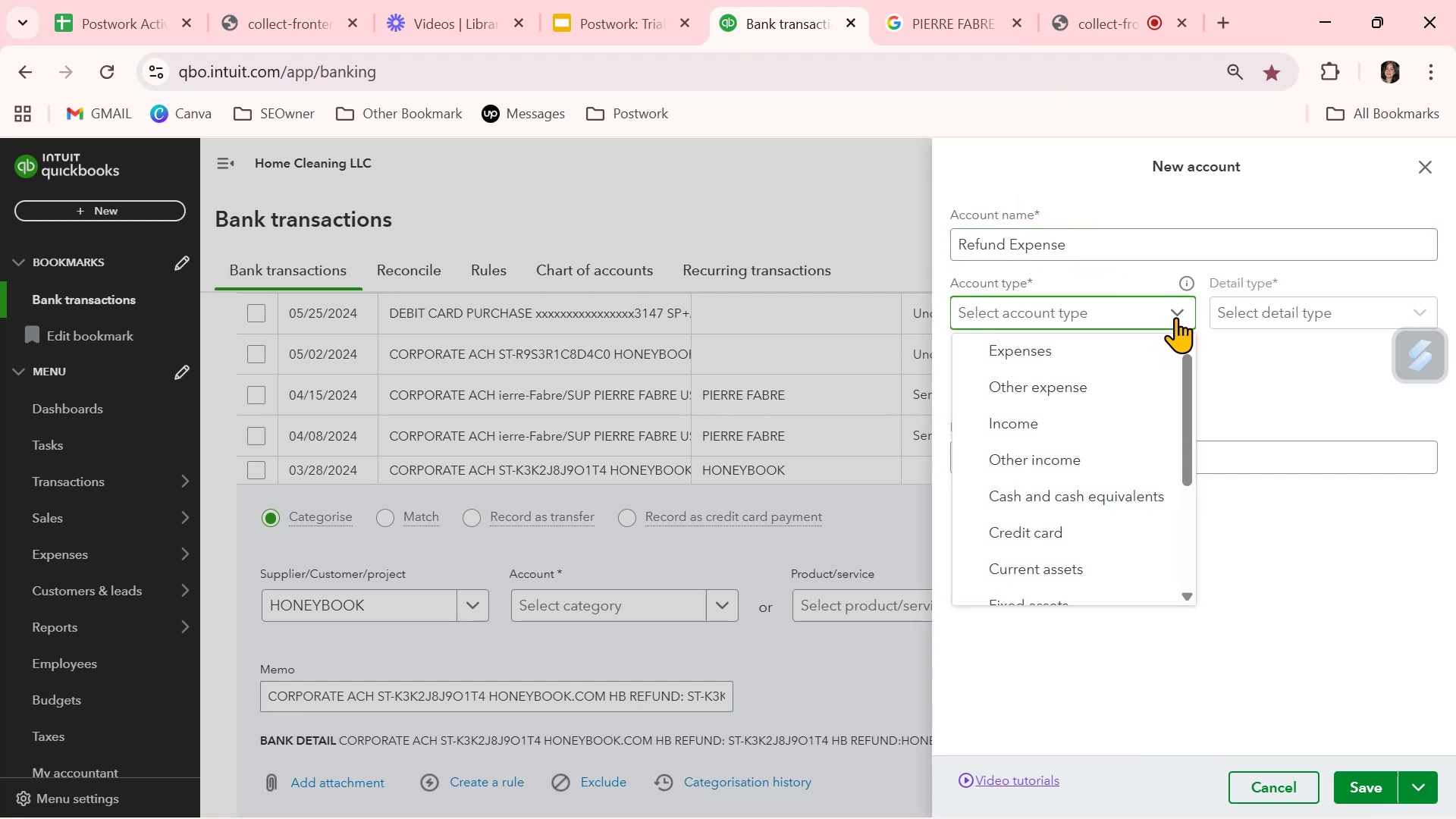 
left_click([1121, 345])
 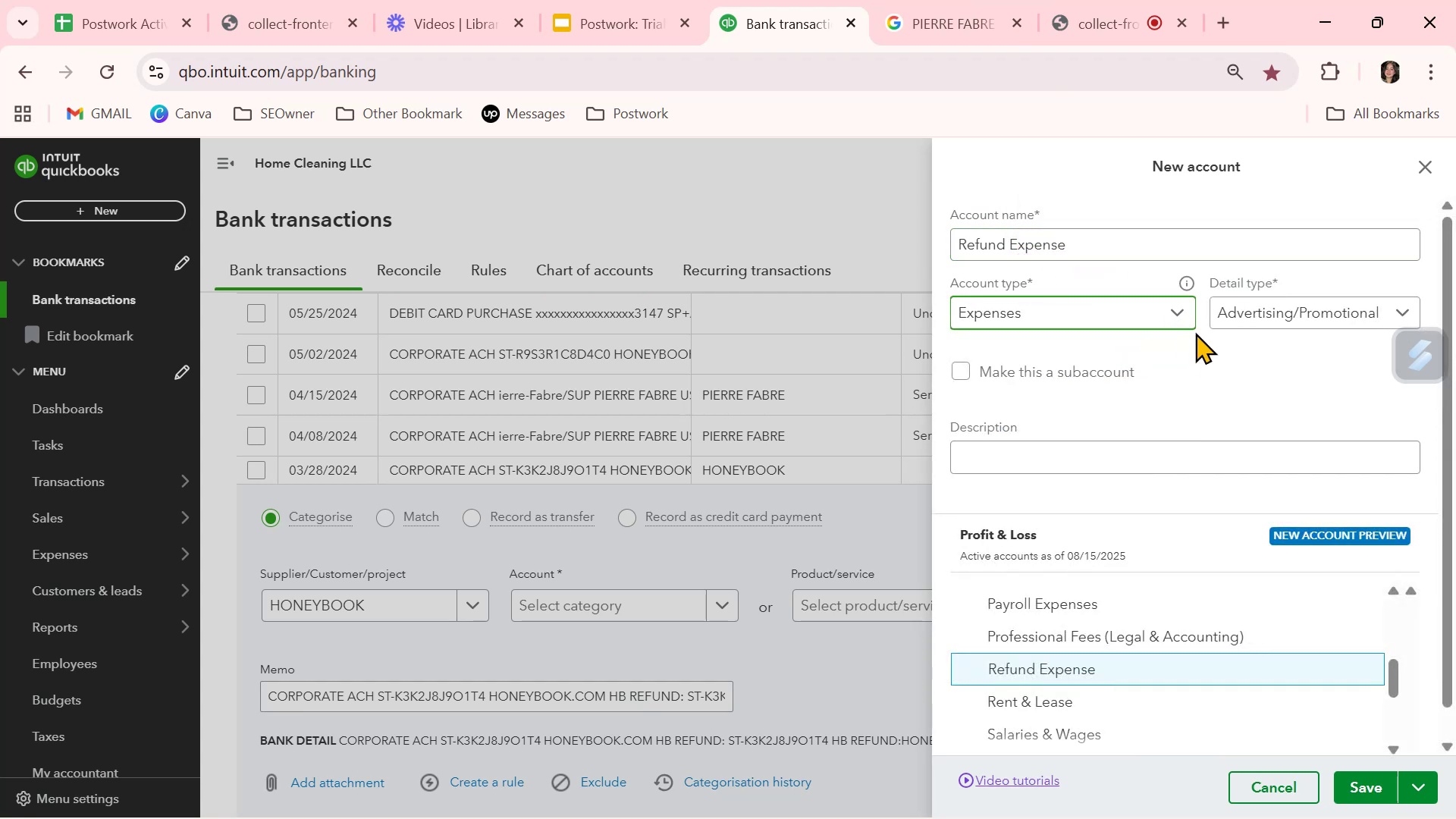 
left_click([1276, 318])
 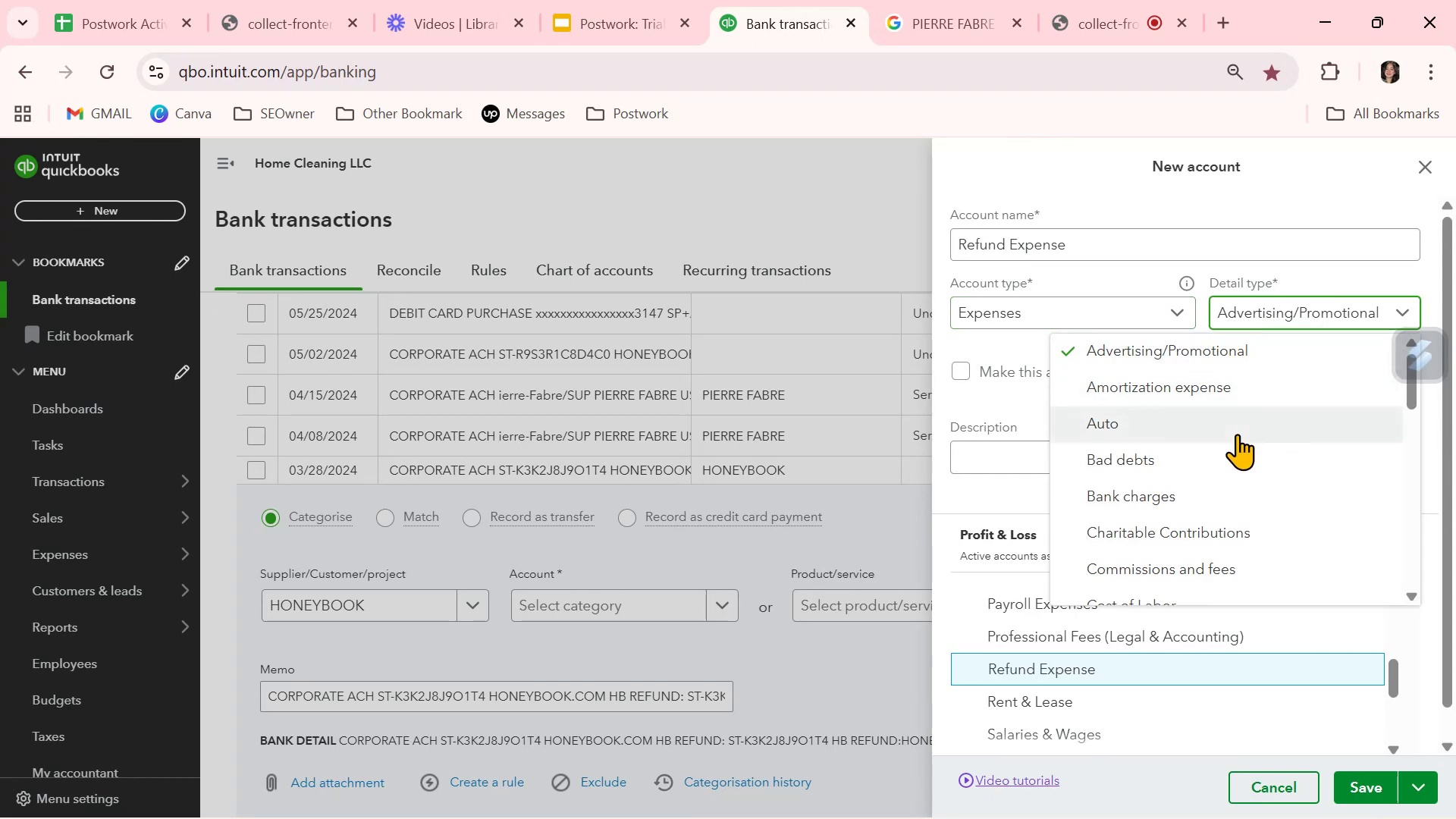 
scroll: coordinate [1214, 487], scroll_direction: down, amount: 3.0
 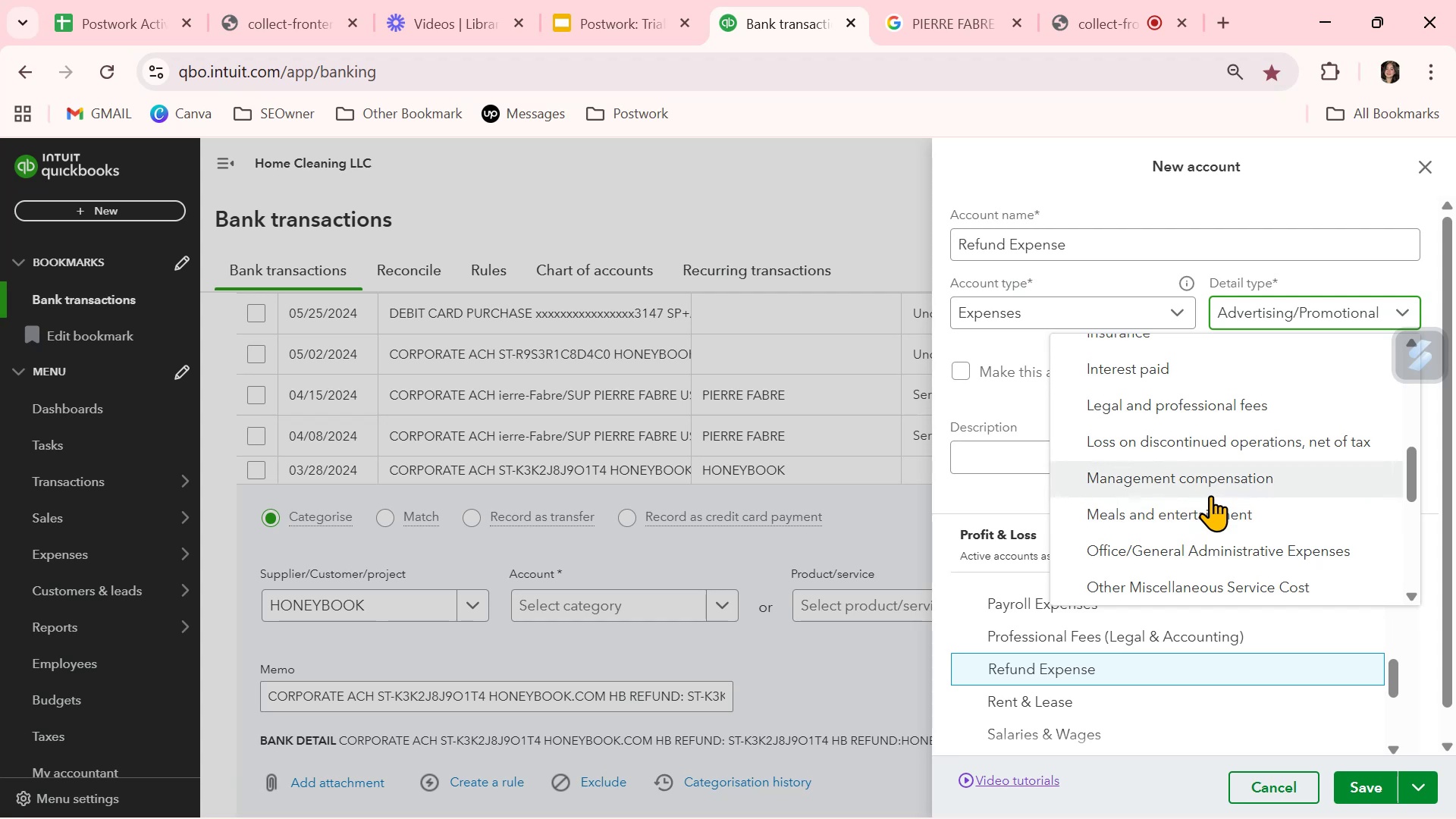 
wait(6.37)
 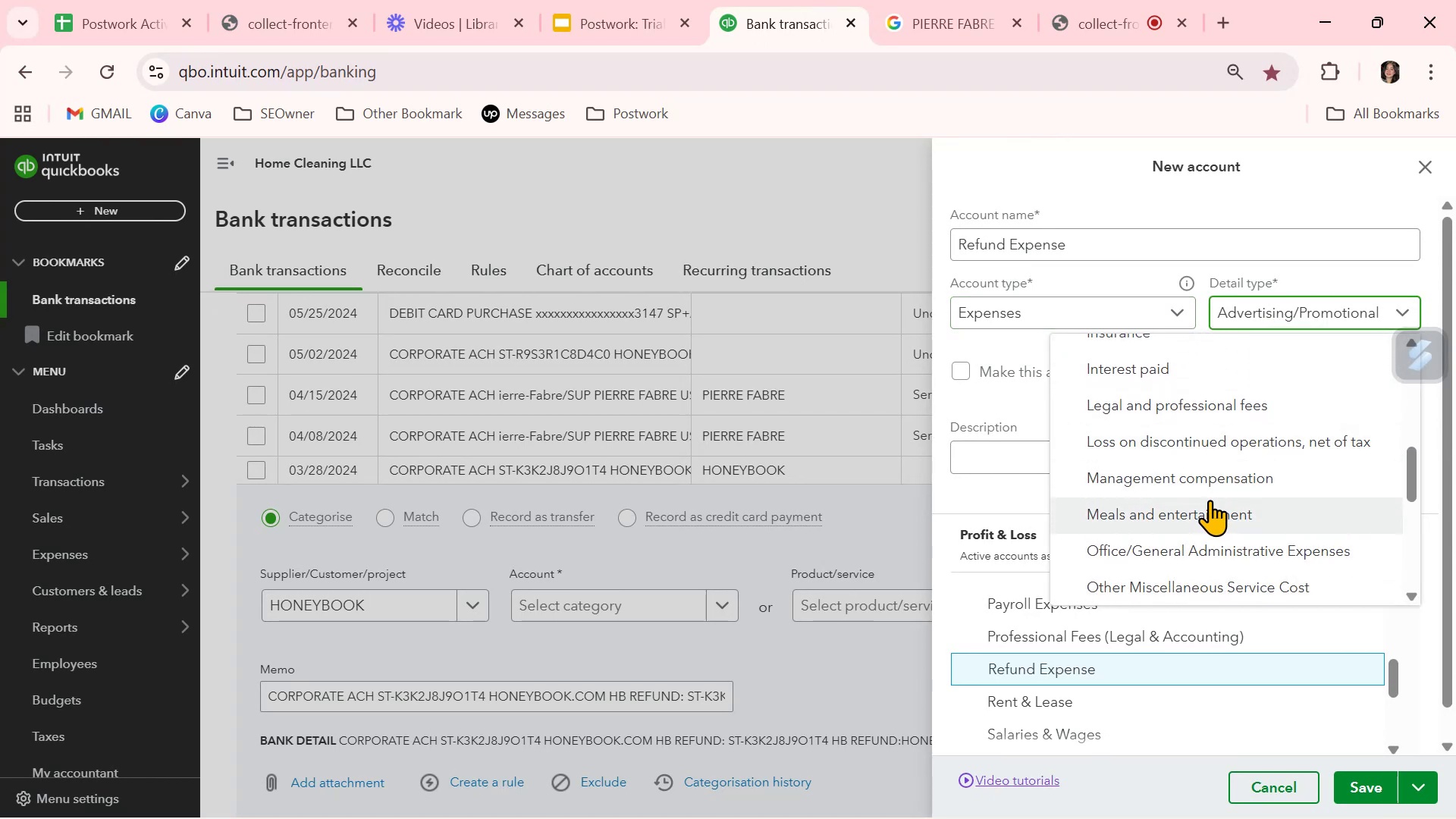 
scroll: coordinate [1210, 495], scroll_direction: down, amount: 4.0
 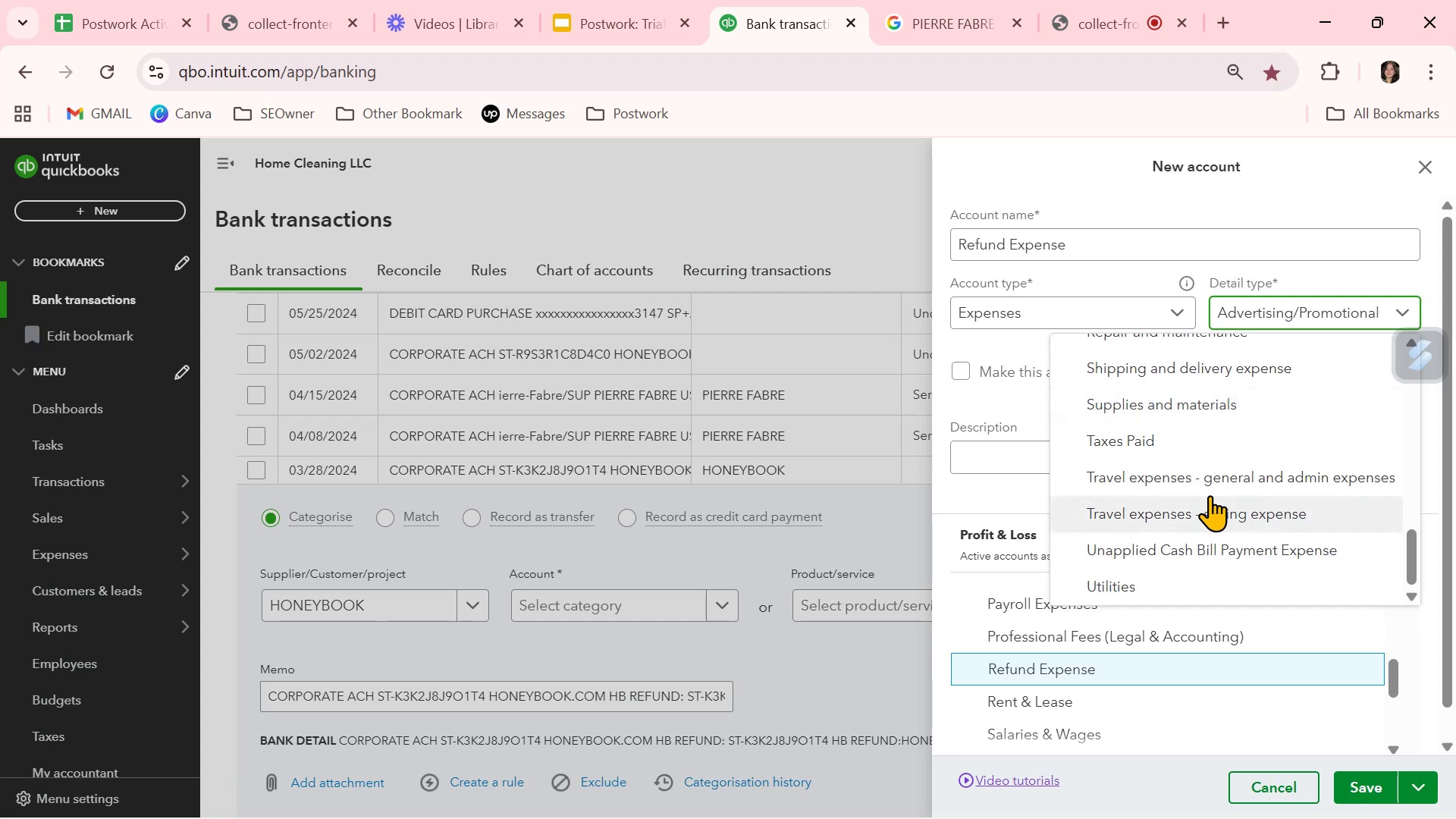 
scroll: coordinate [1210, 495], scroll_direction: up, amount: 10.0
 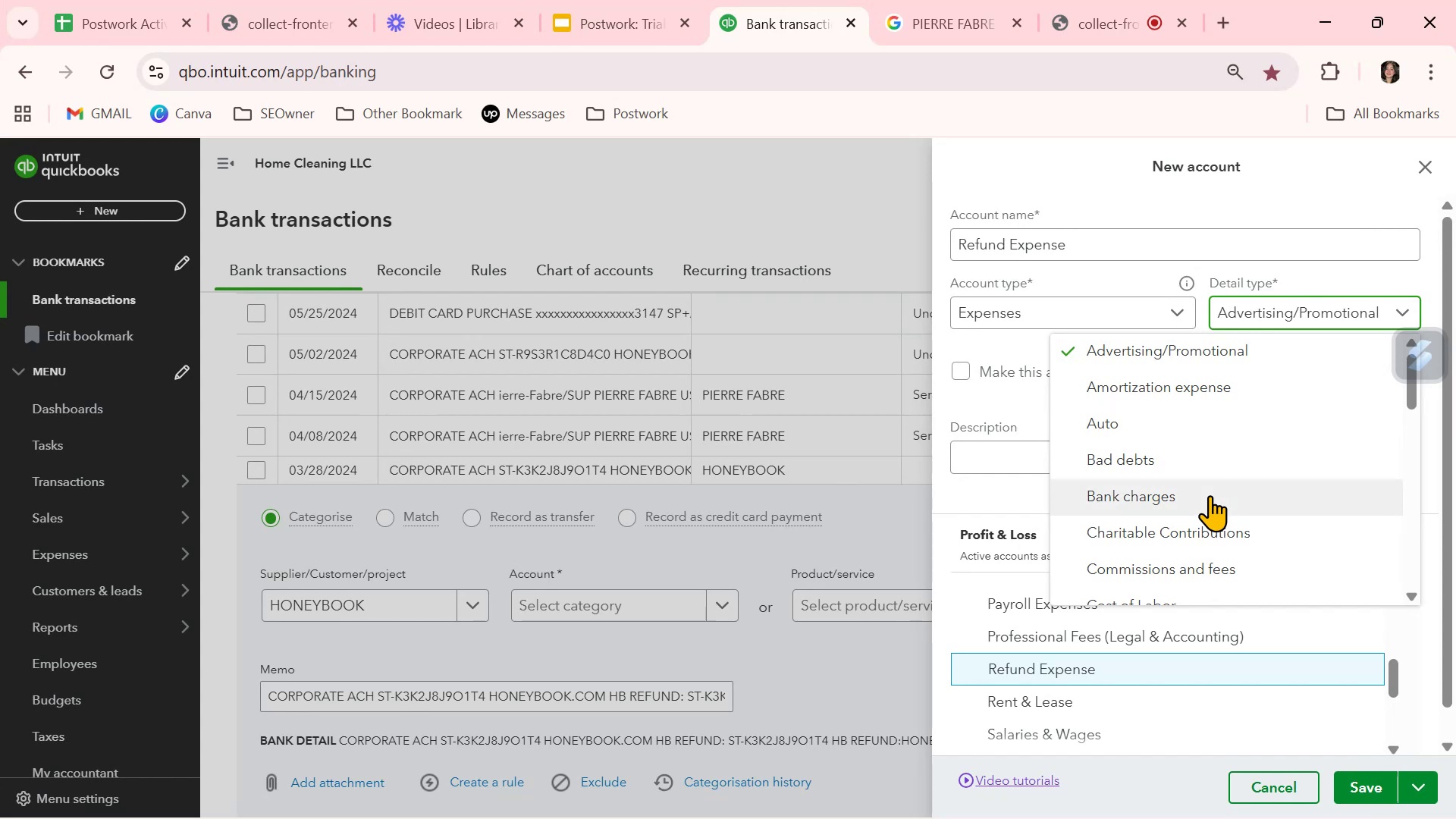 
scroll: coordinate [1209, 495], scroll_direction: down, amount: 1.0
 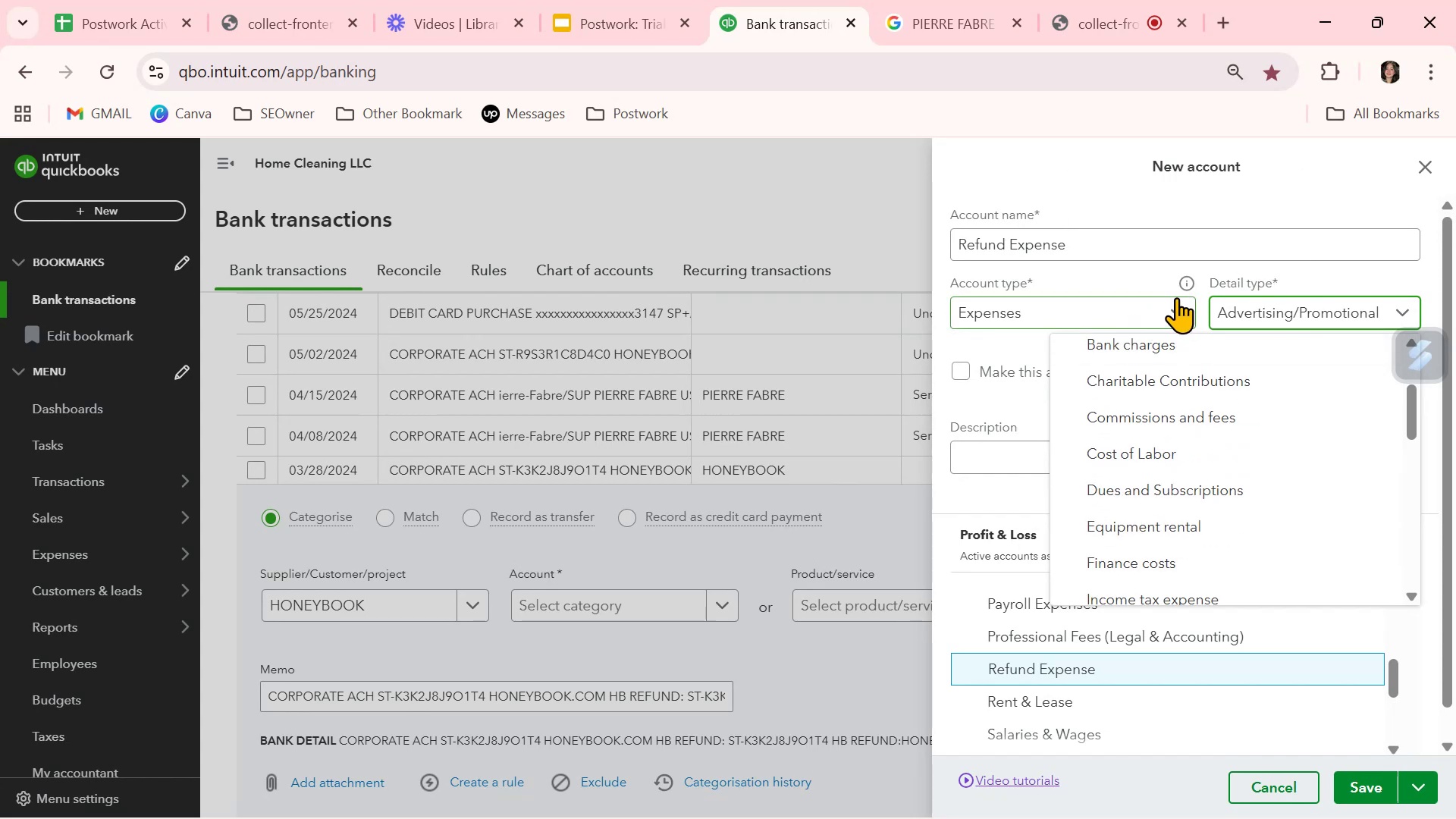 
left_click([1178, 310])
 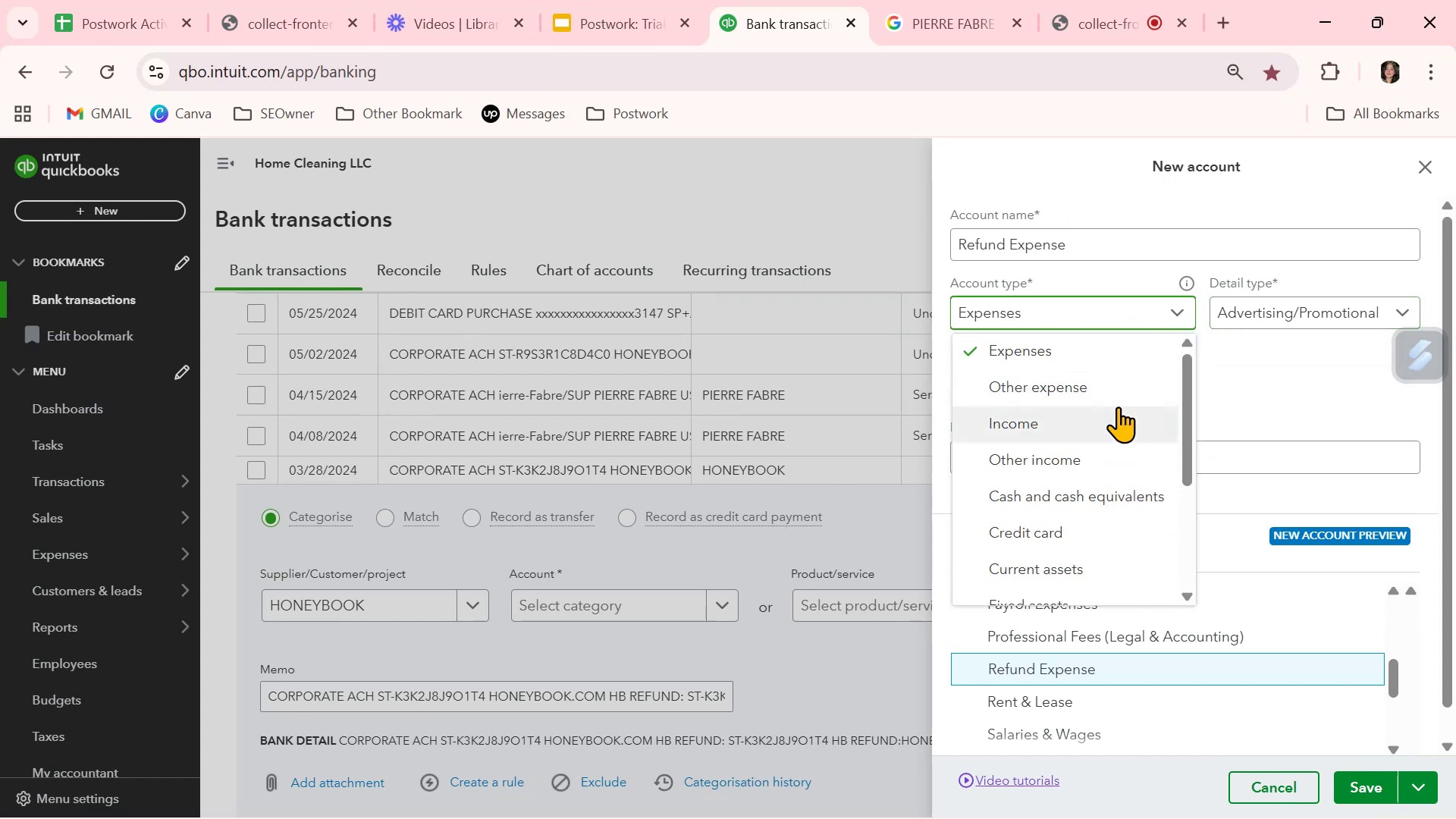 
scroll: coordinate [1118, 409], scroll_direction: down, amount: 3.0
 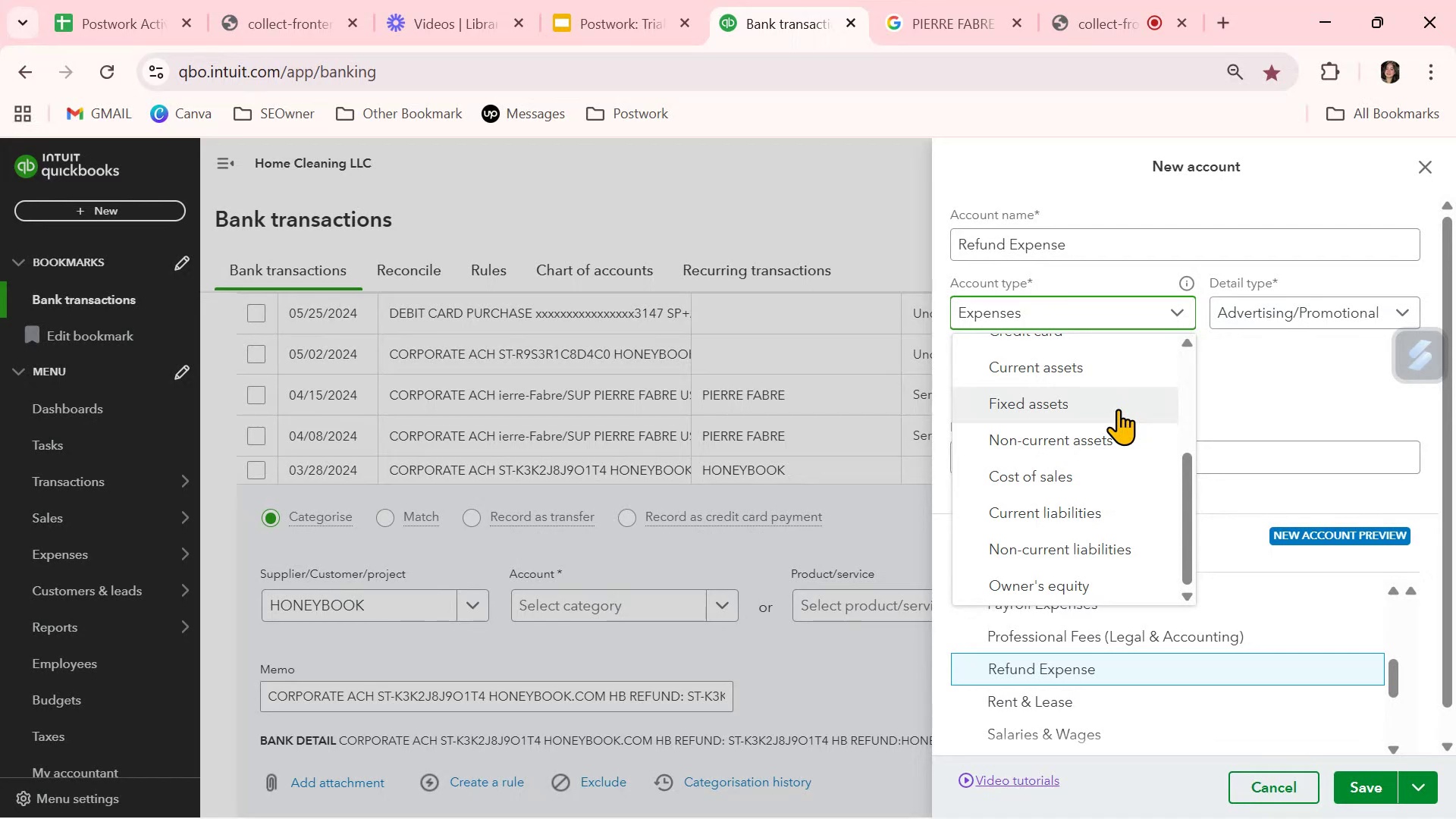 
wait(6.44)
 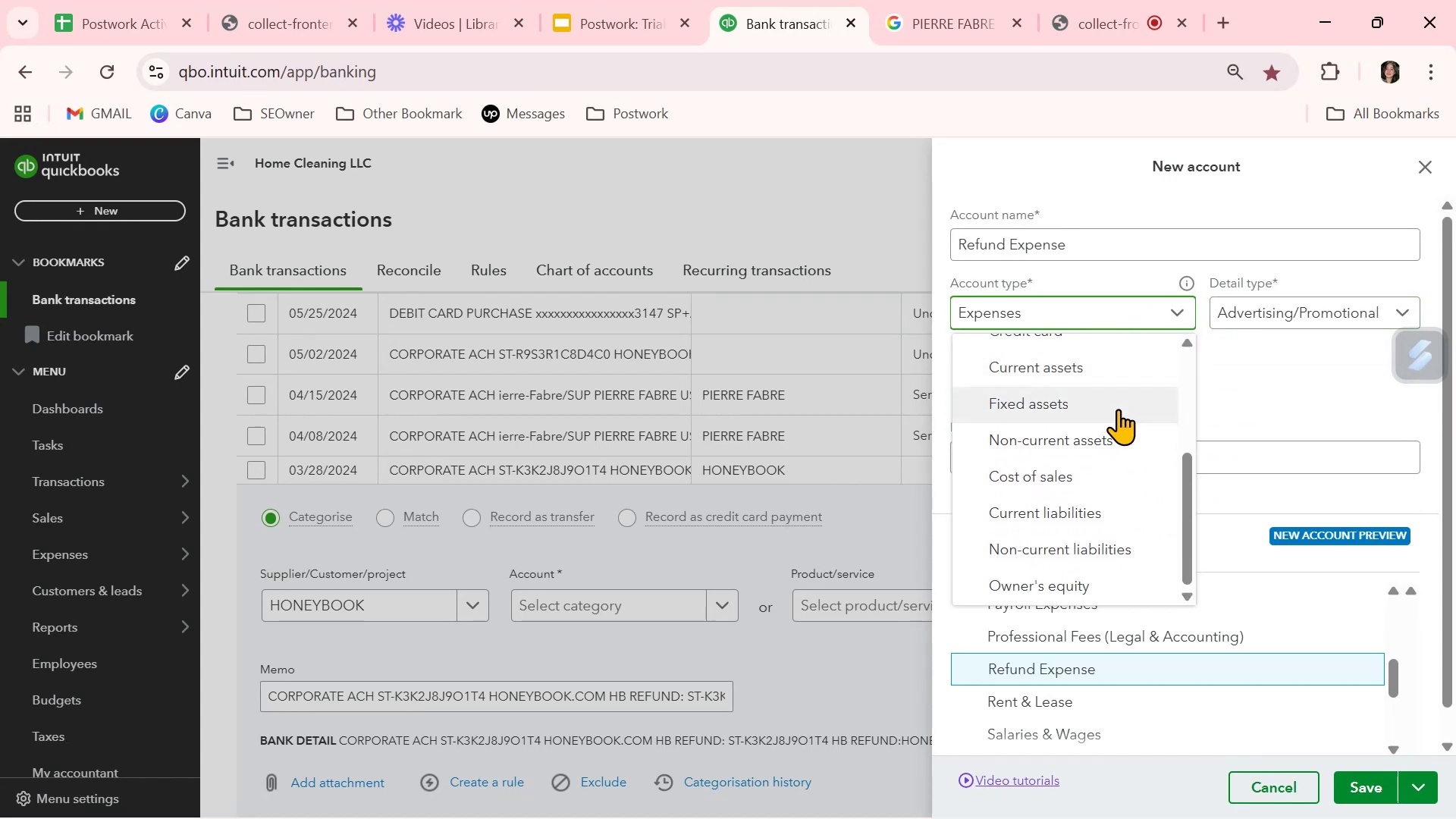 
left_click([1276, 312])
 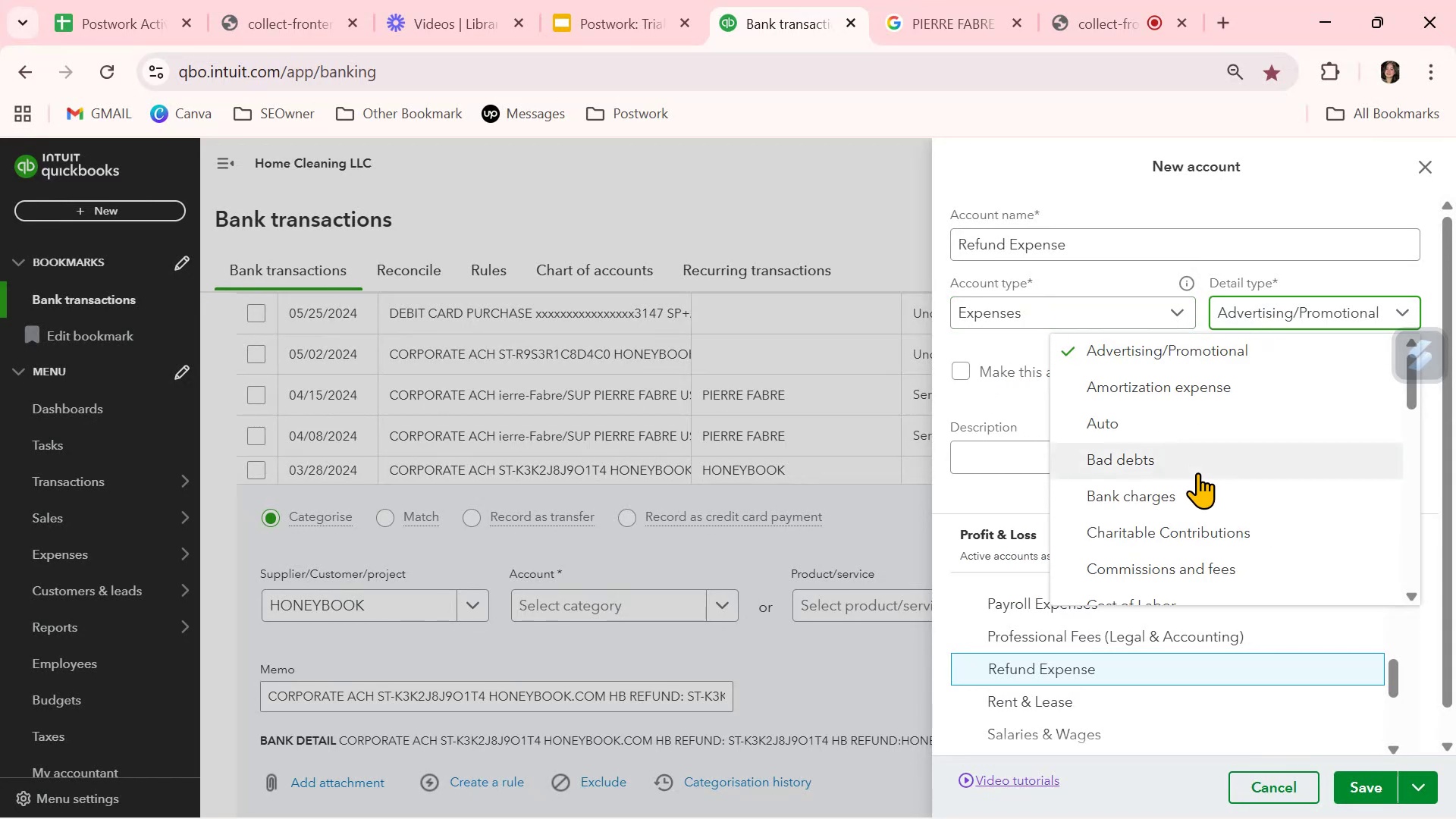 
scroll: coordinate [1197, 472], scroll_direction: down, amount: 1.0
 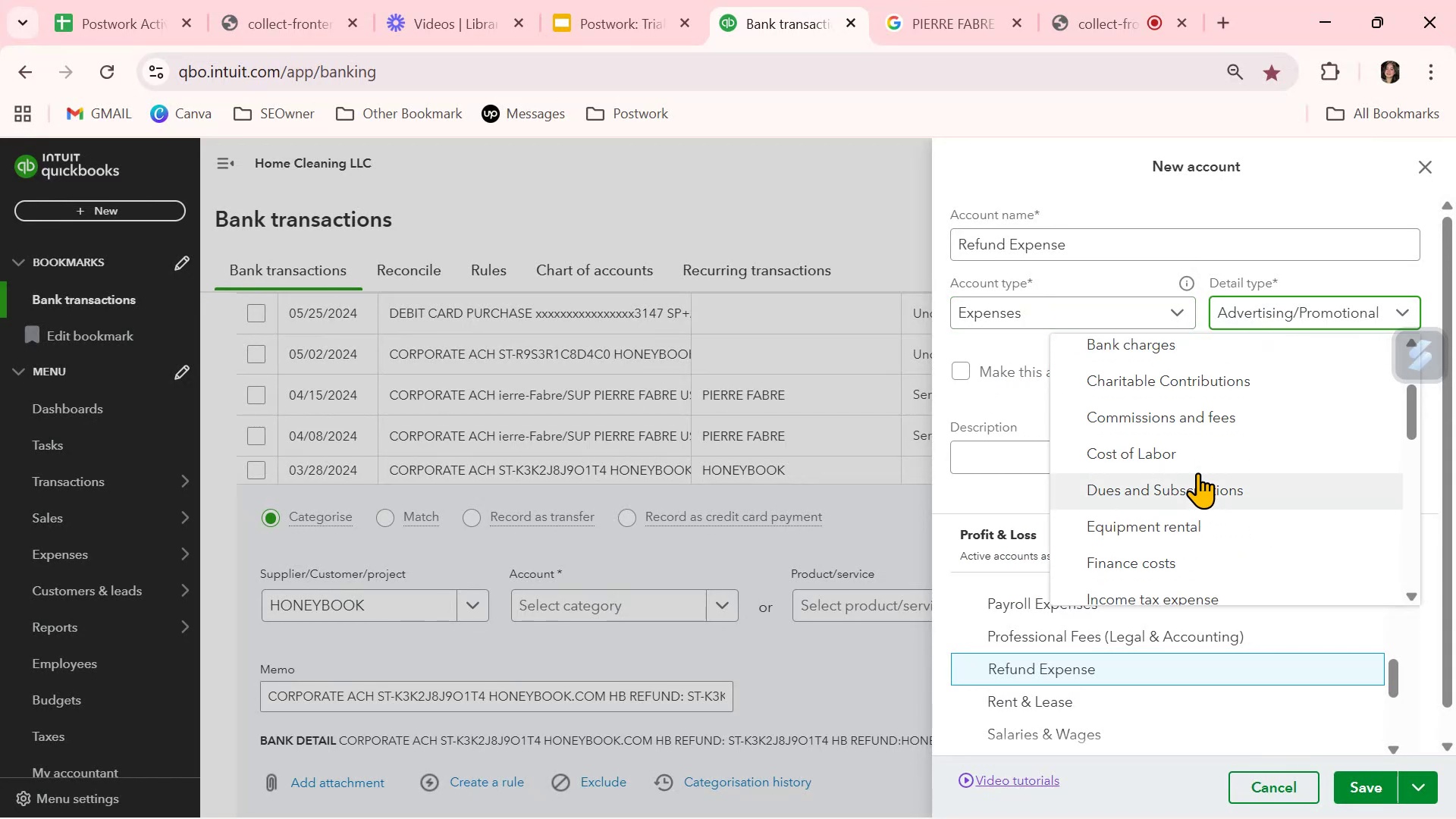 
wait(6.1)
 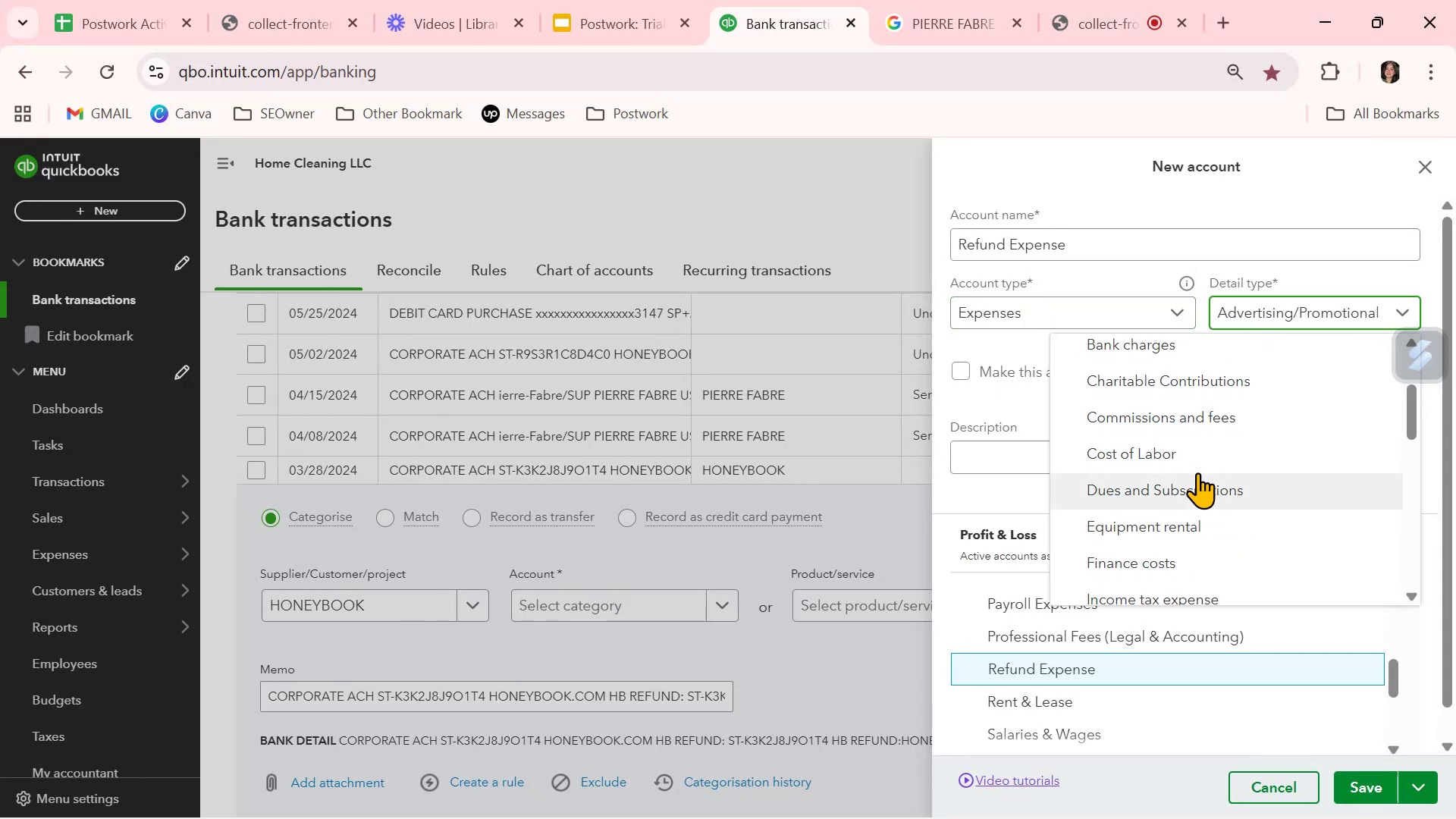 
scroll: coordinate [1197, 472], scroll_direction: down, amount: 1.0
 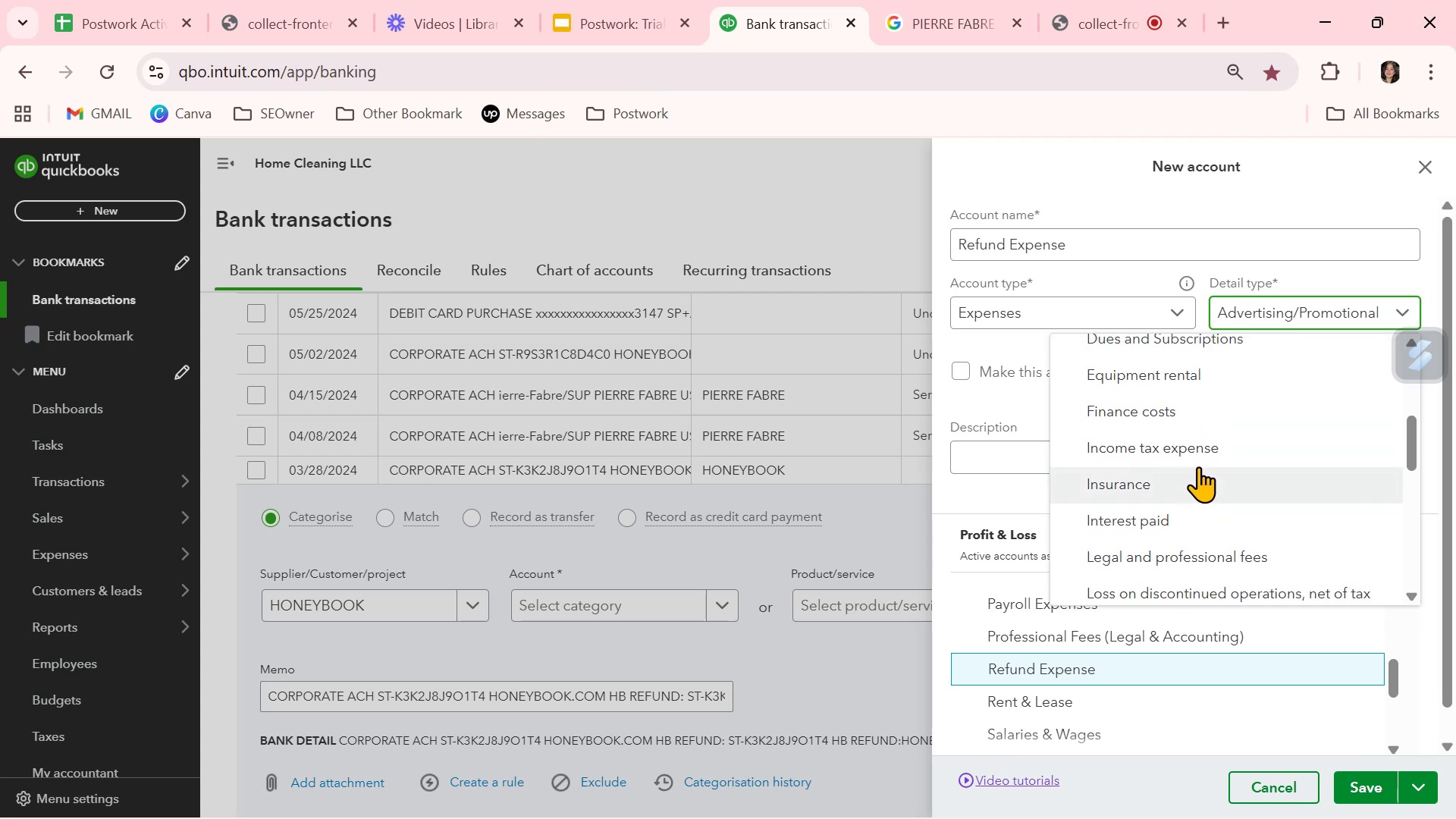 
wait(6.22)
 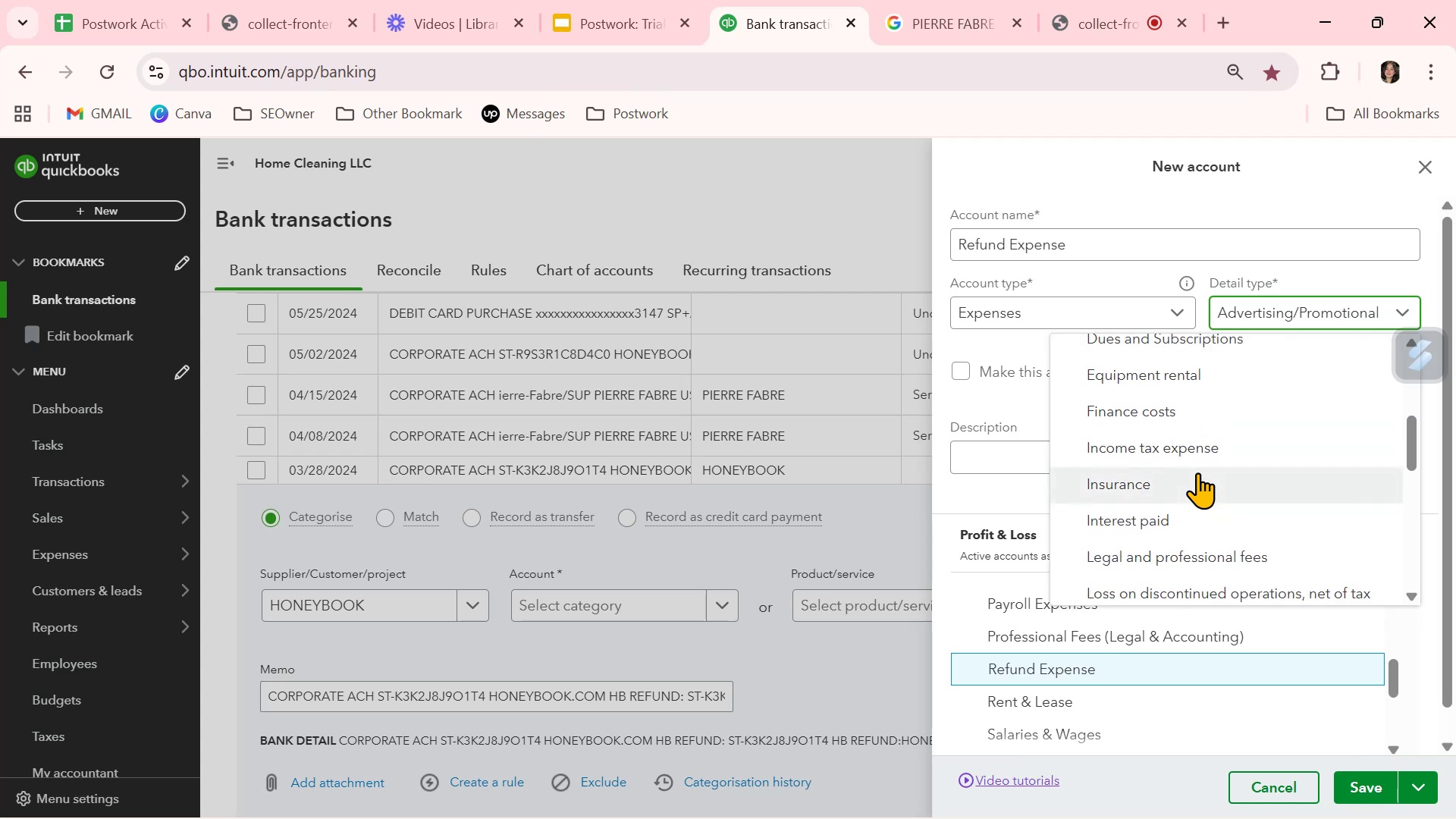 
left_click([1180, 402])
 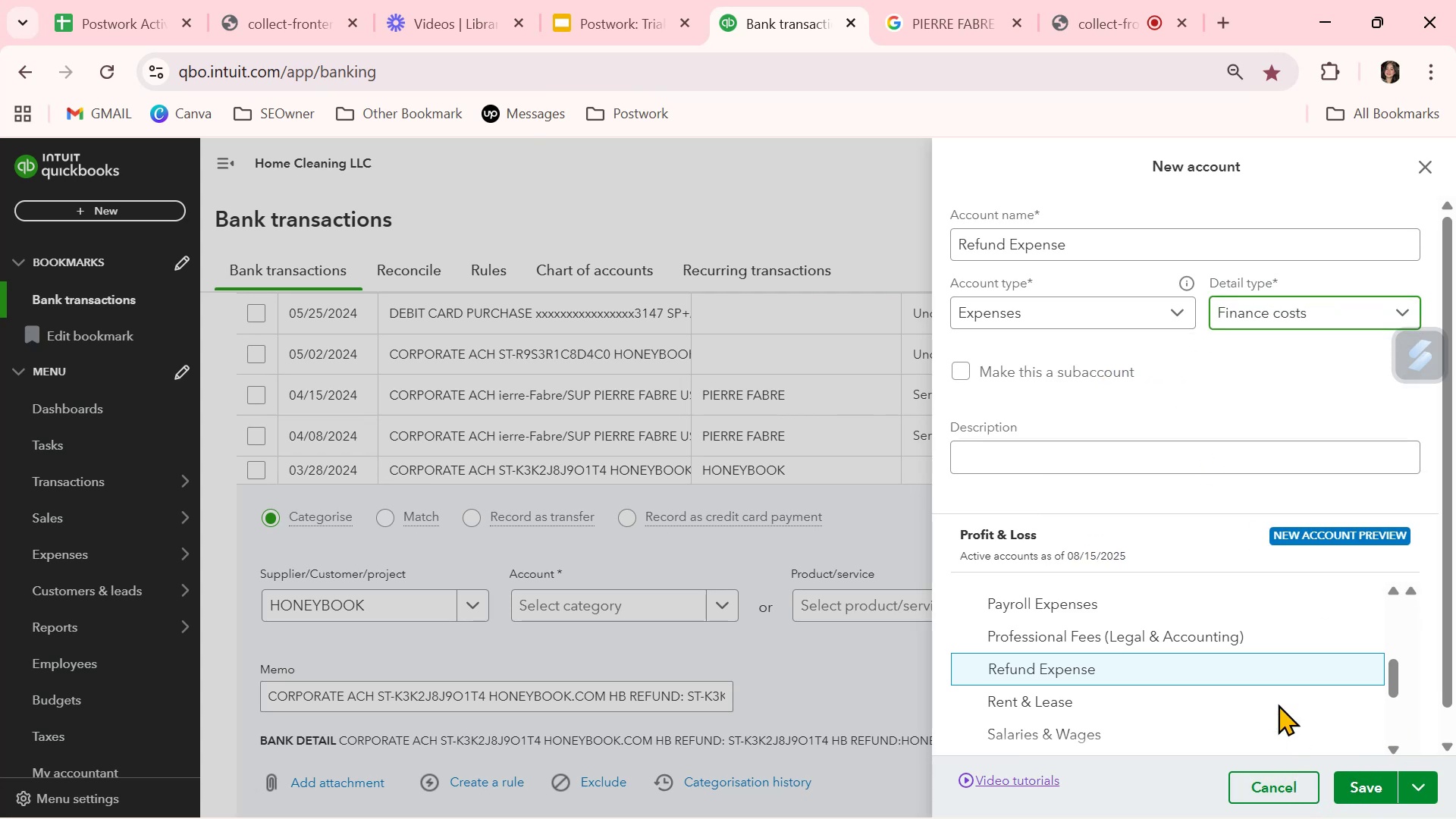 
scroll: coordinate [1209, 581], scroll_direction: down, amount: 1.0
 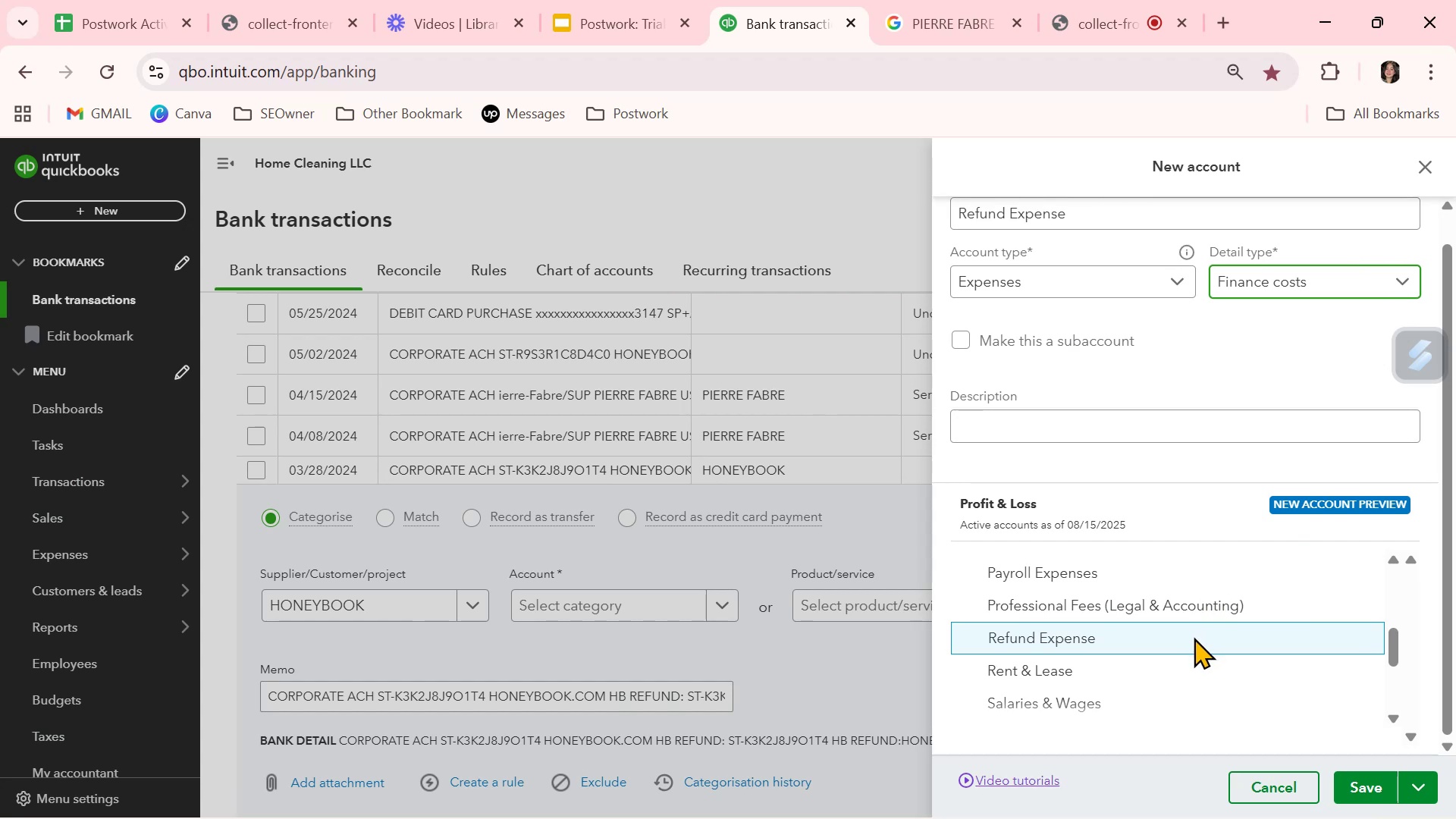 
left_click([1194, 637])
 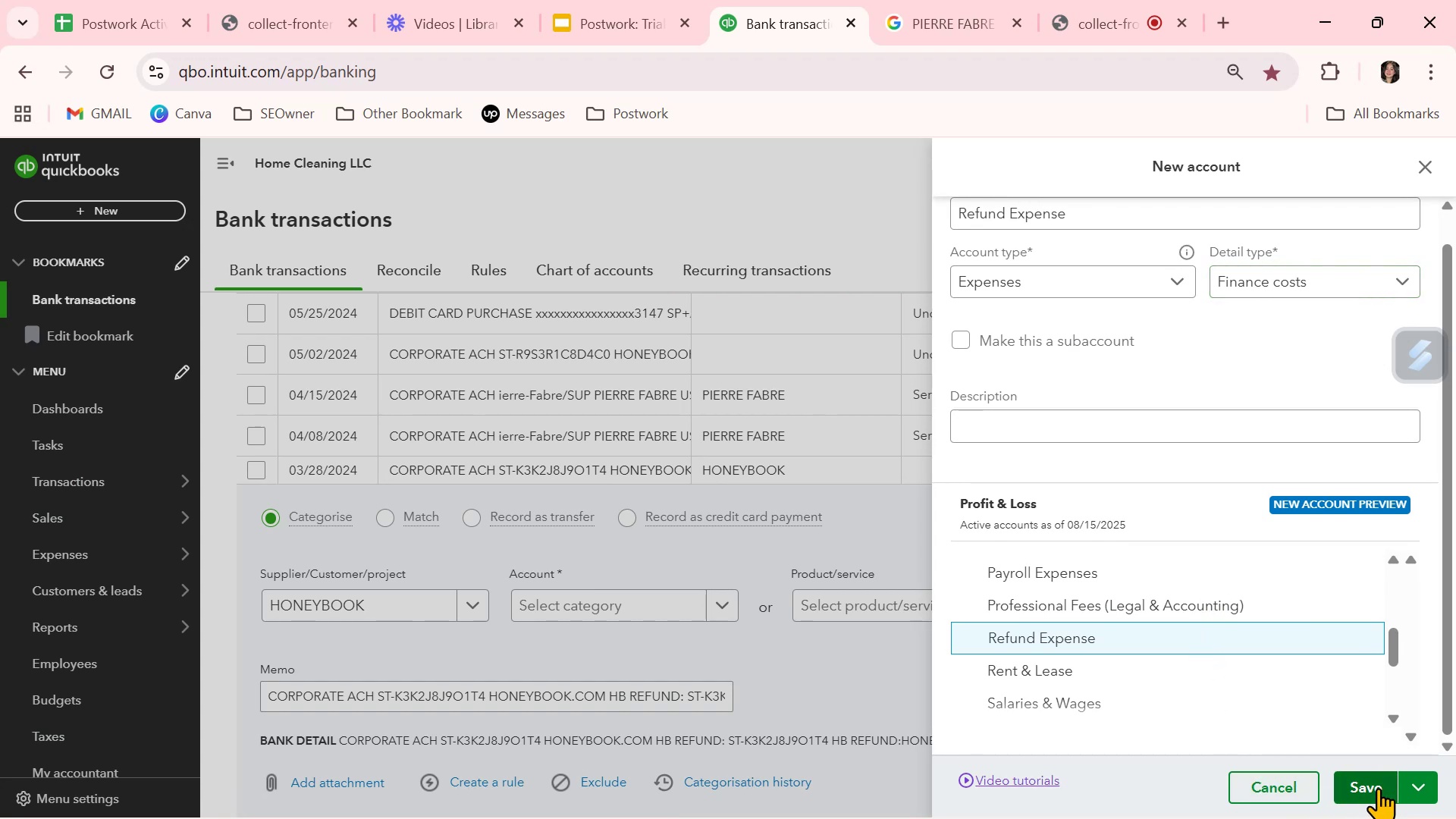 
wait(8.34)
 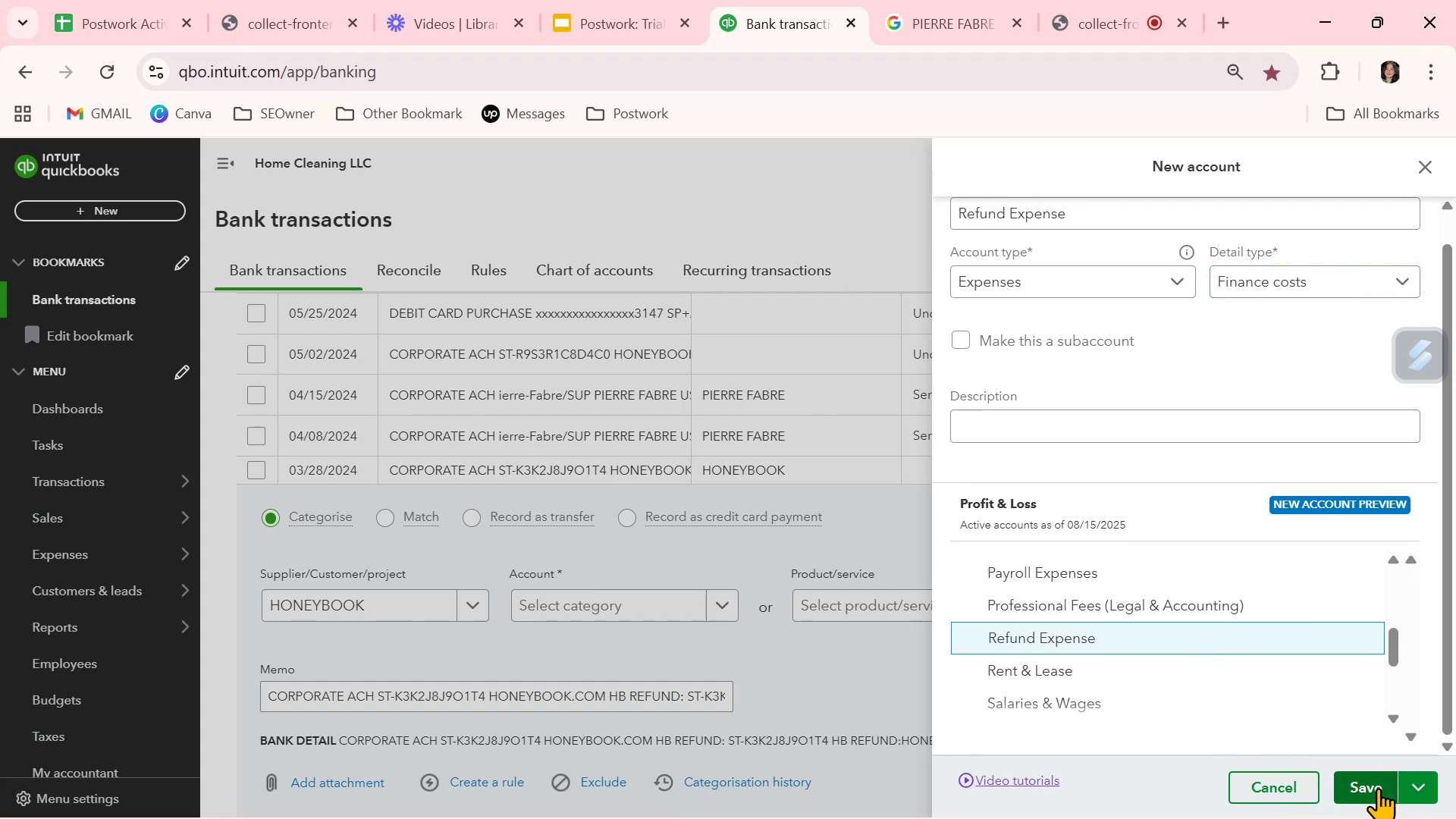 
left_click([1378, 786])
 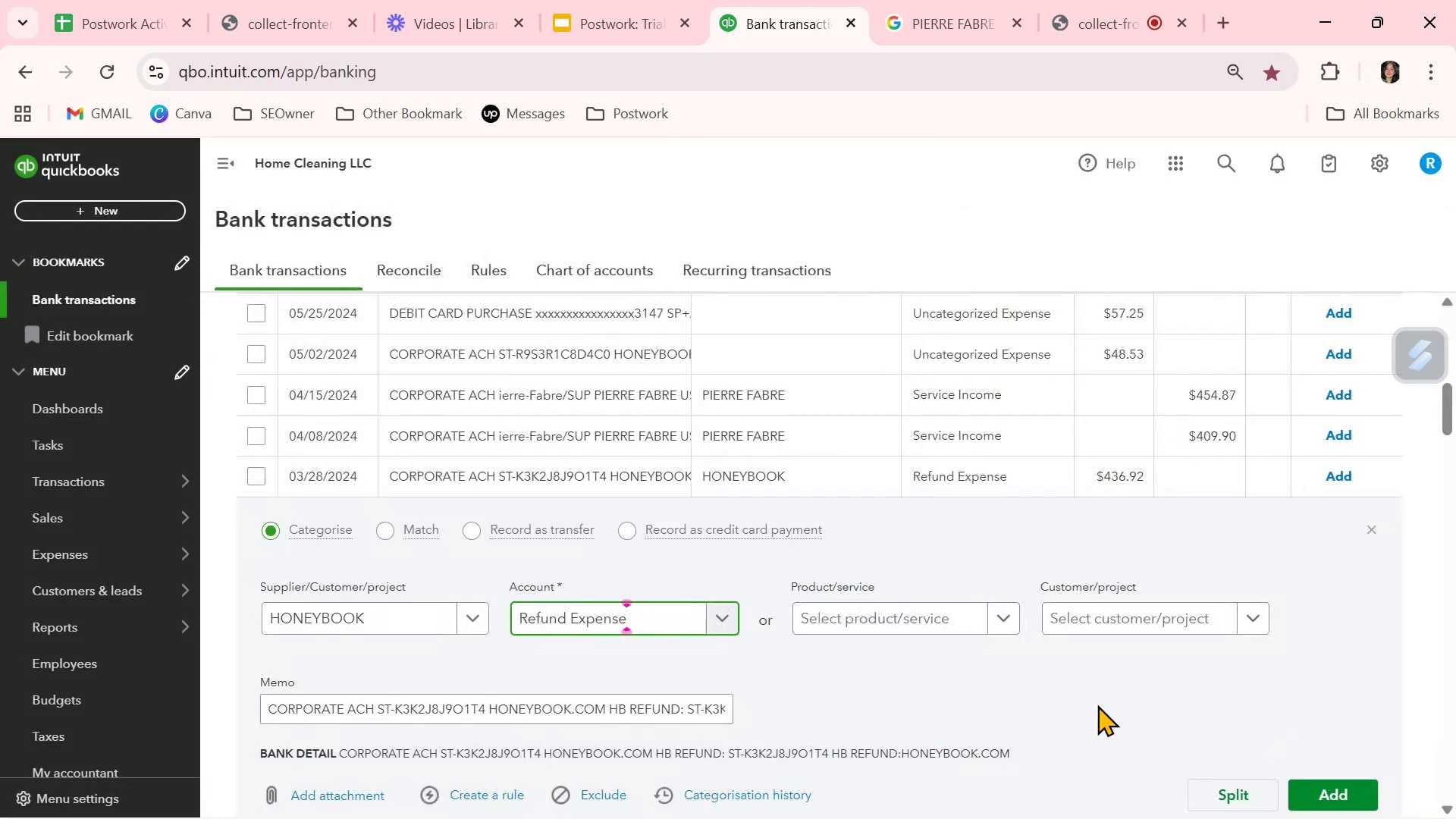 
left_click([798, 673])
 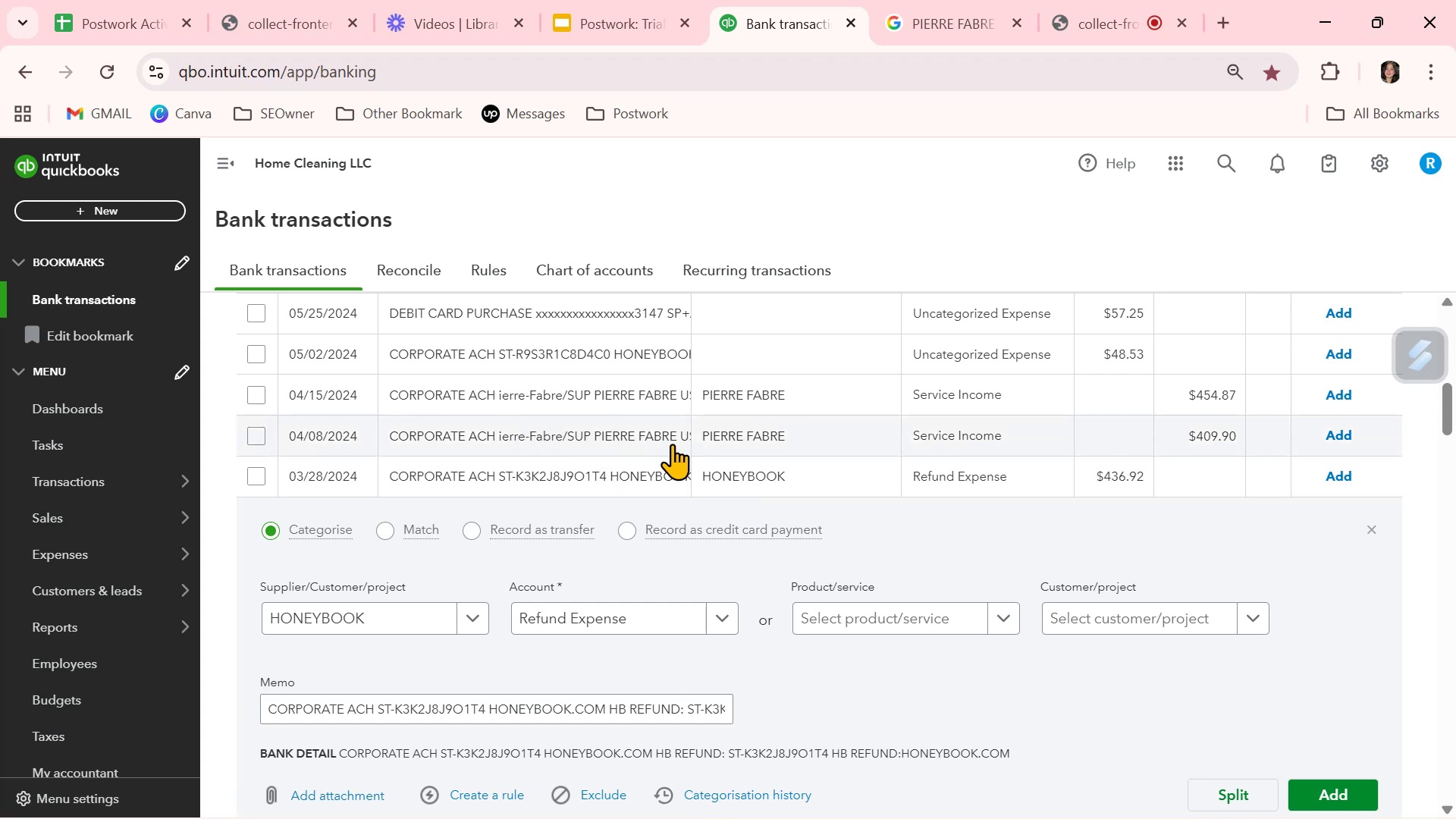 
wait(7.31)
 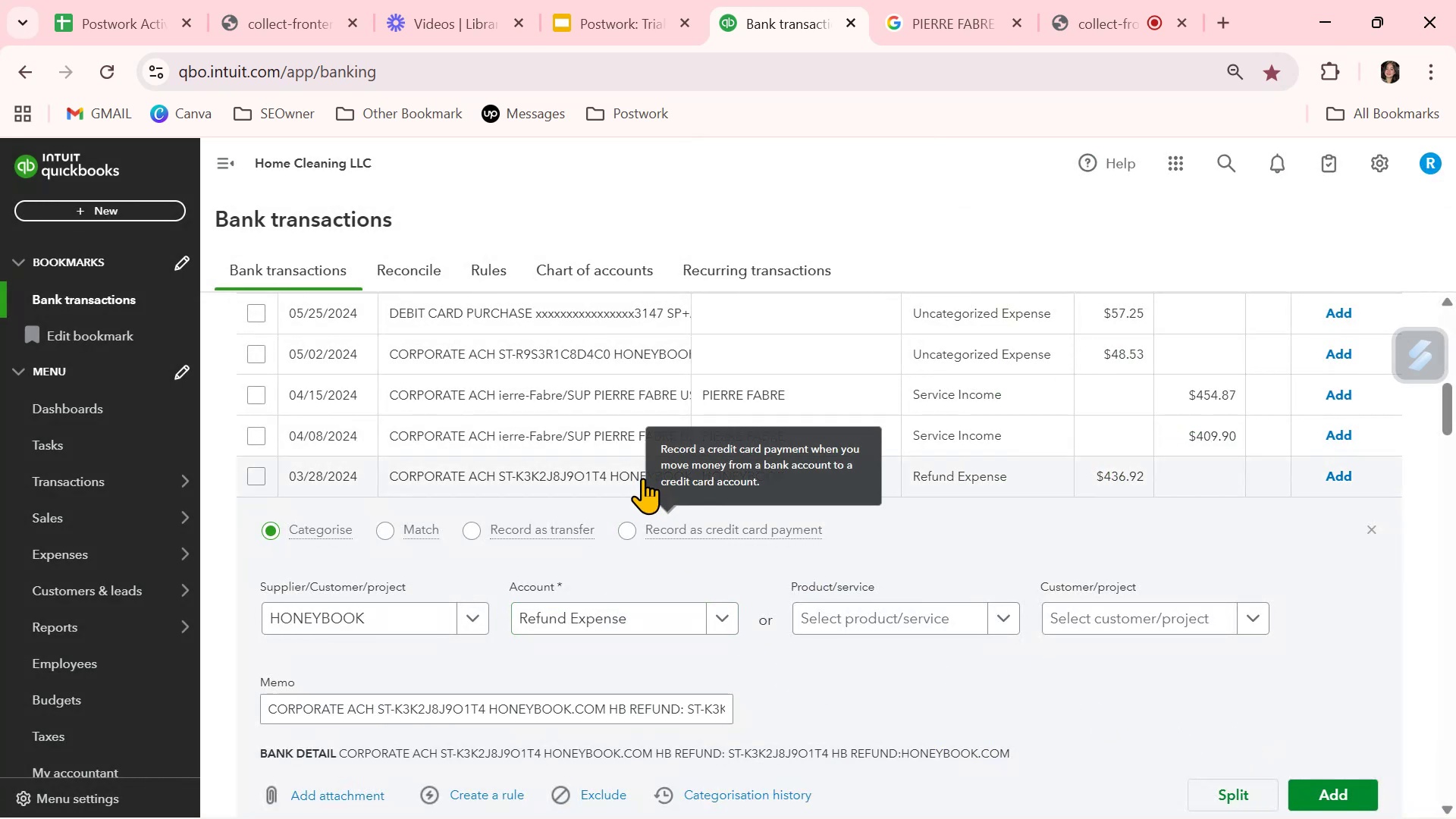 
left_click([1370, 528])
 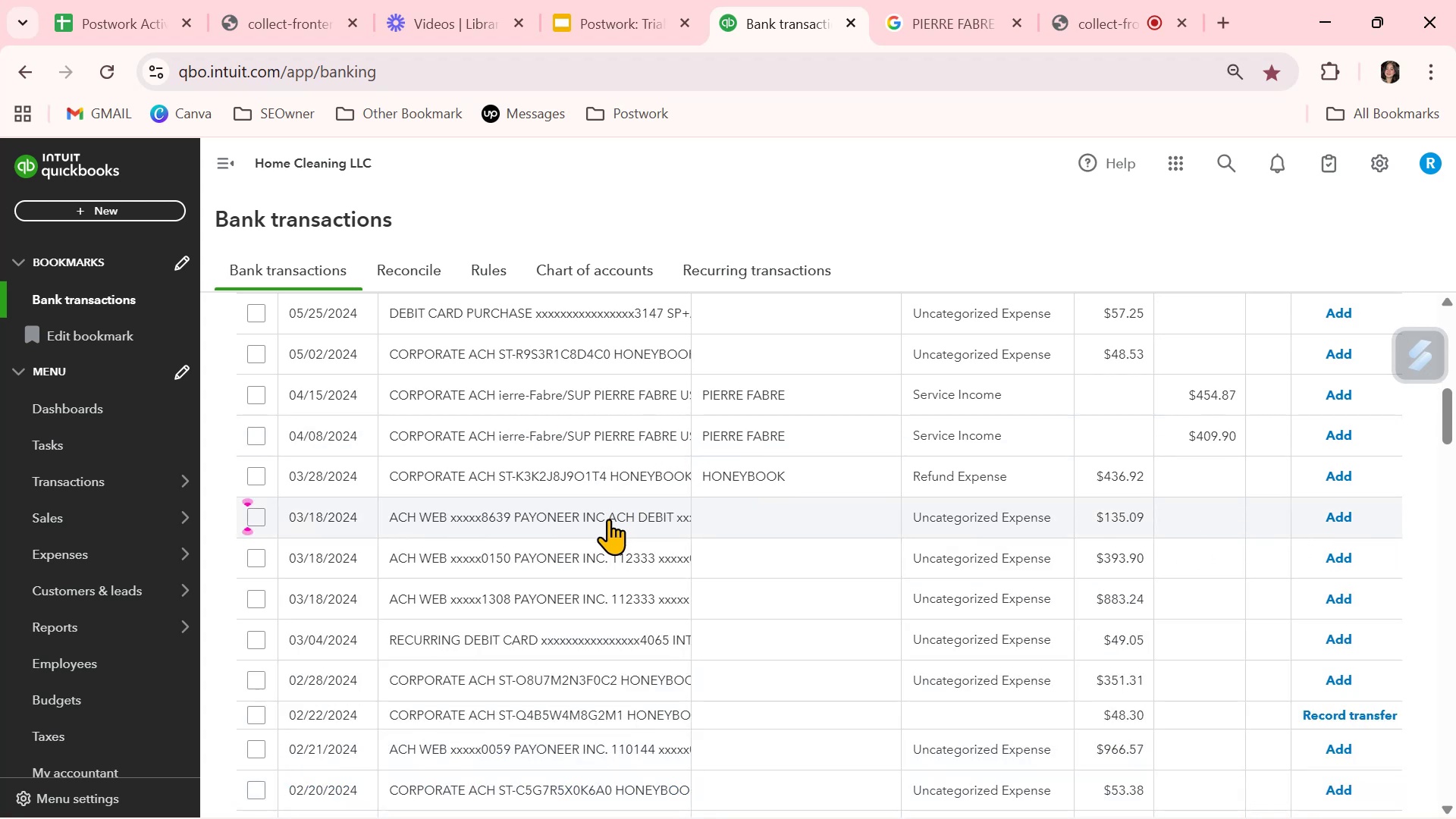 
mouse_move([653, 517])
 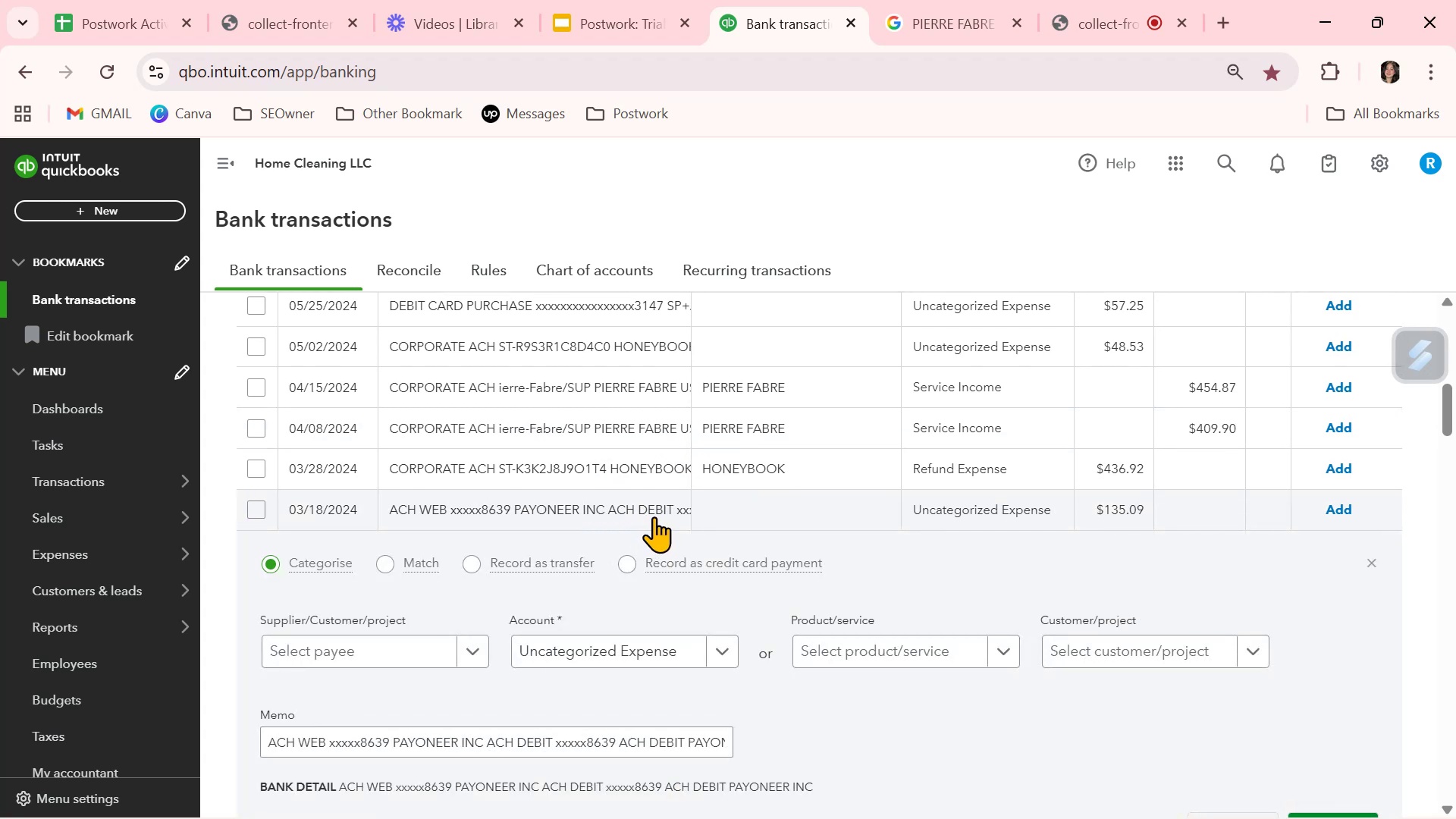 
left_click([628, 746])
 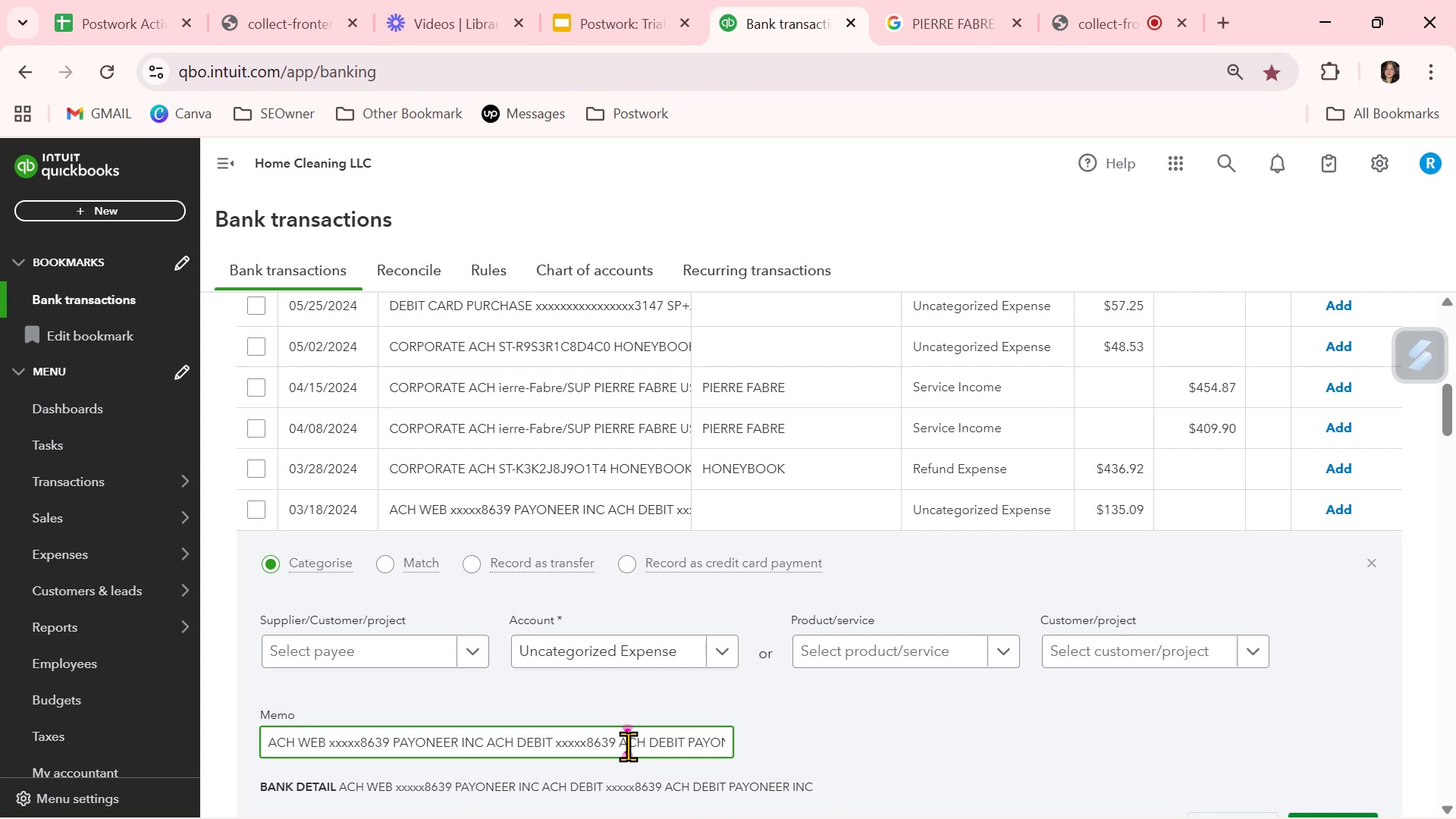 
hold_key(key=ArrowRight, duration=1.52)
 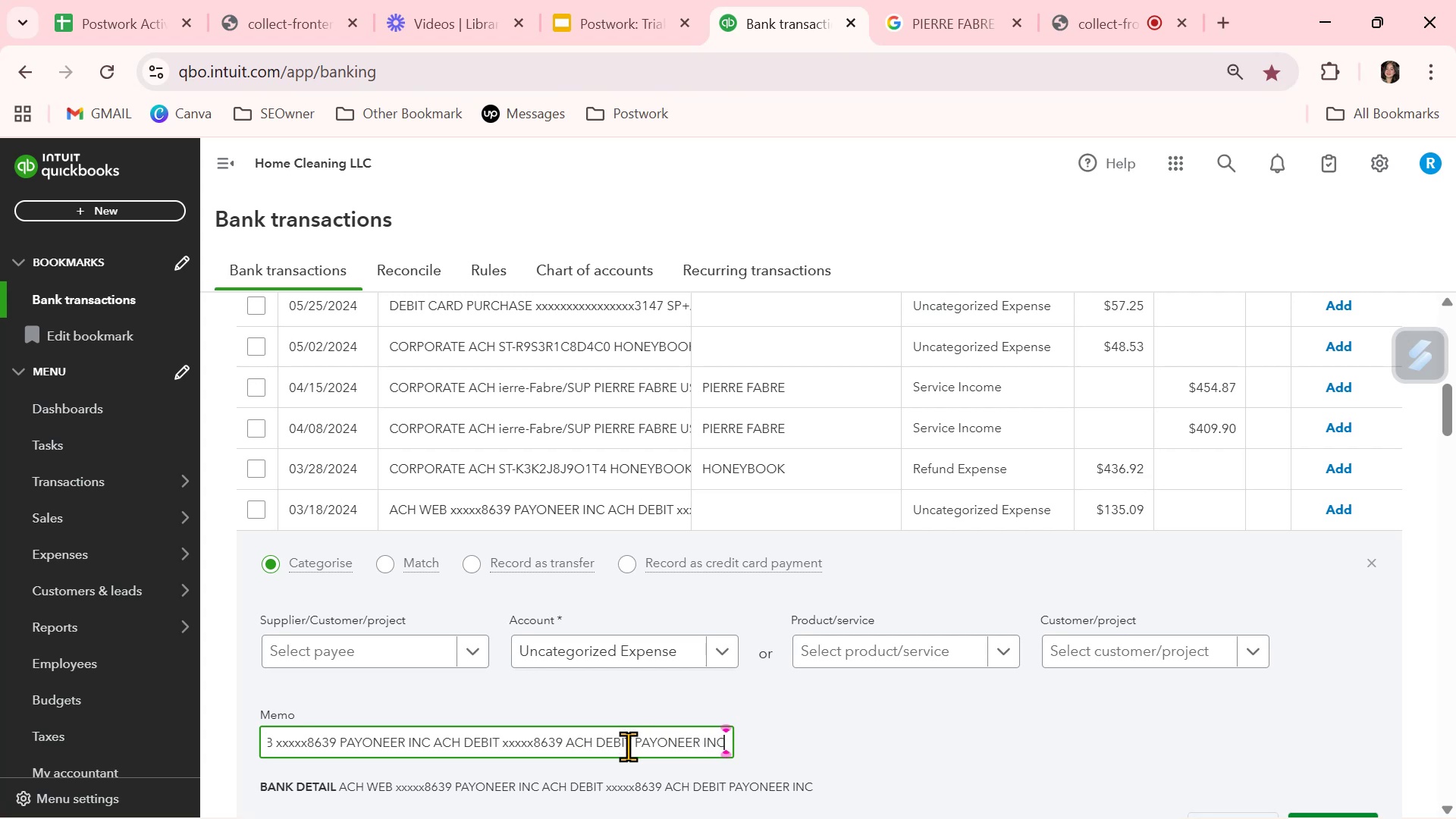 
key(ArrowRight)
 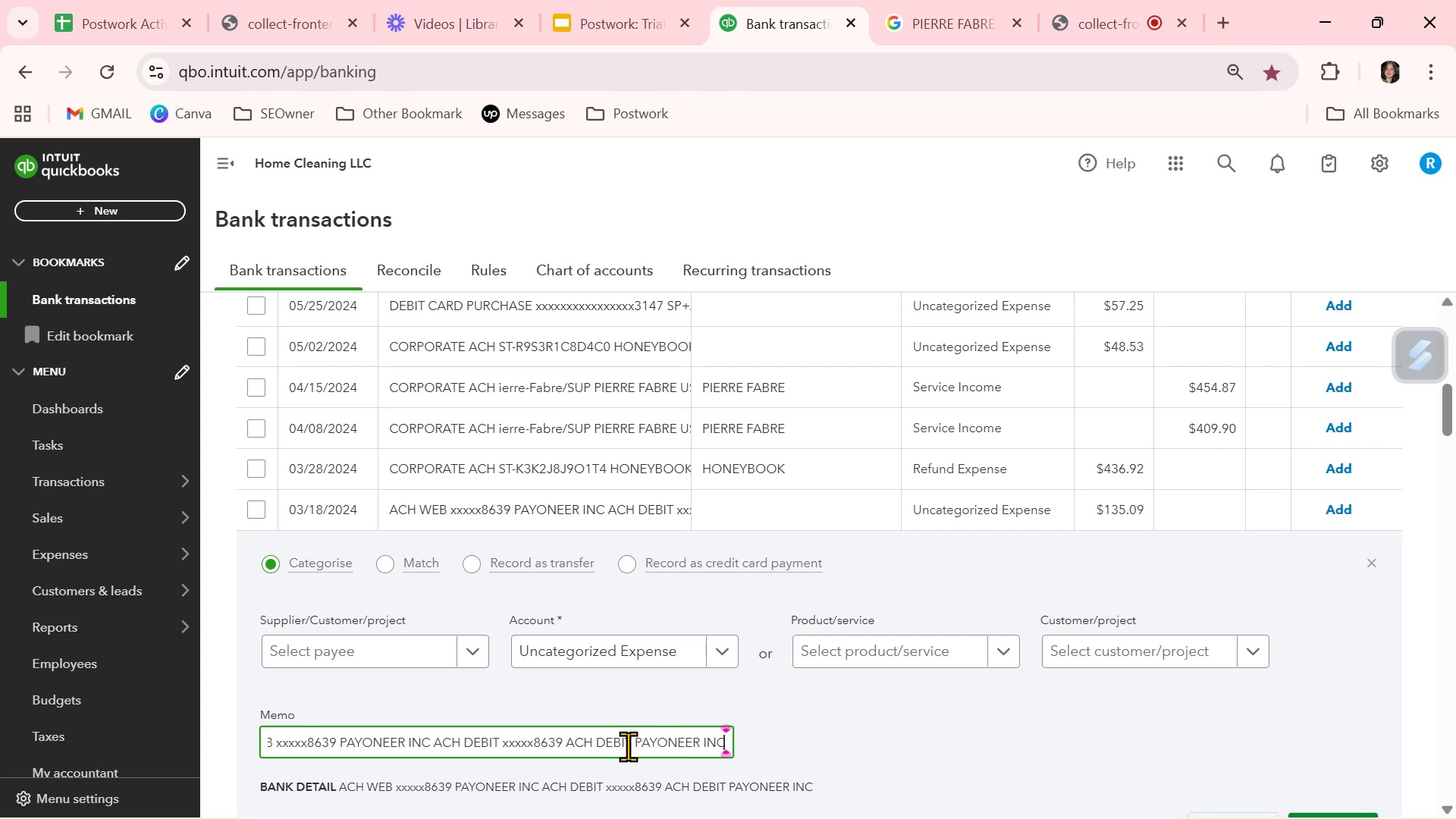 
key(ArrowRight)
 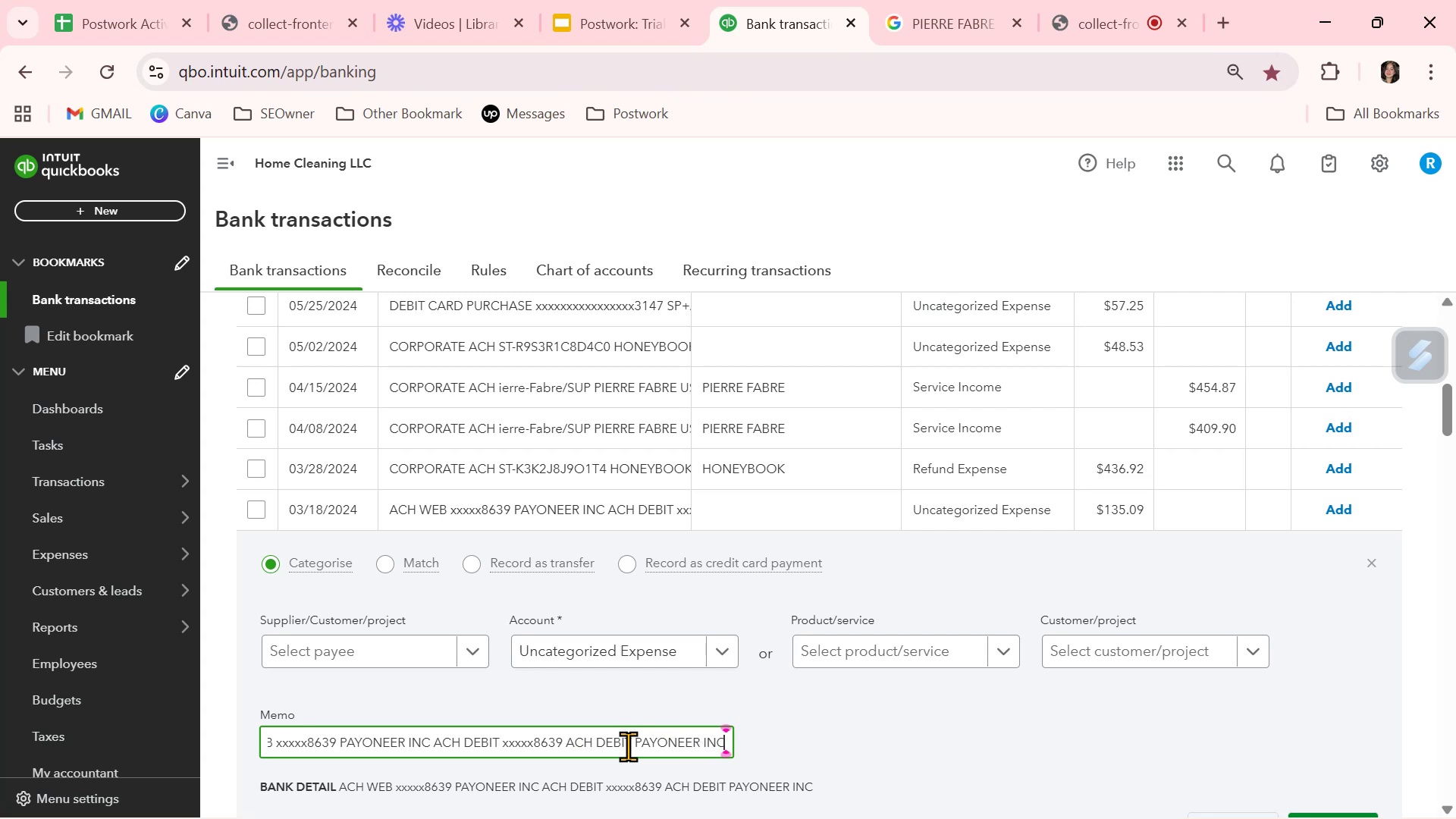 
key(ArrowRight)
 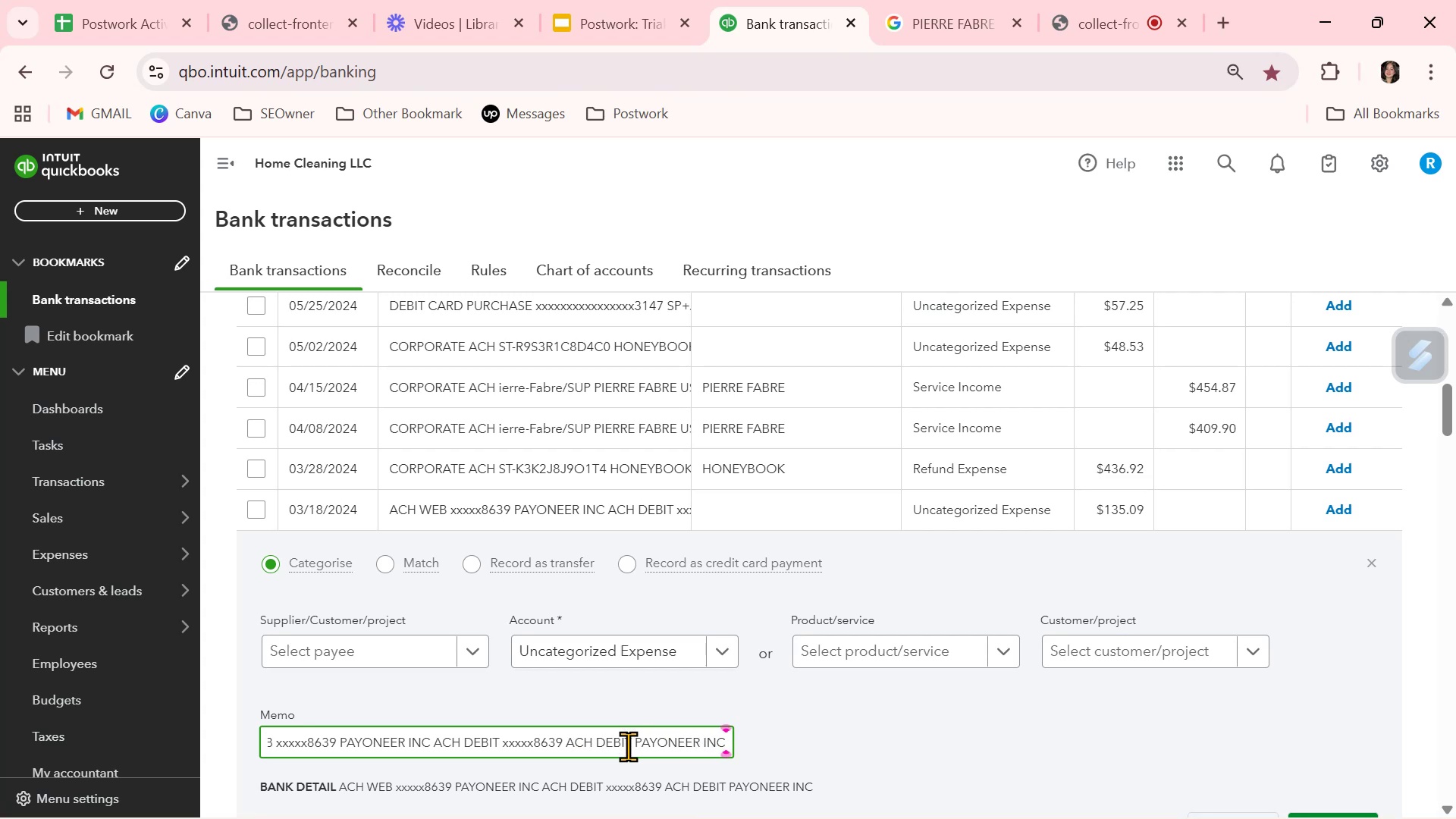 
key(ArrowRight)
 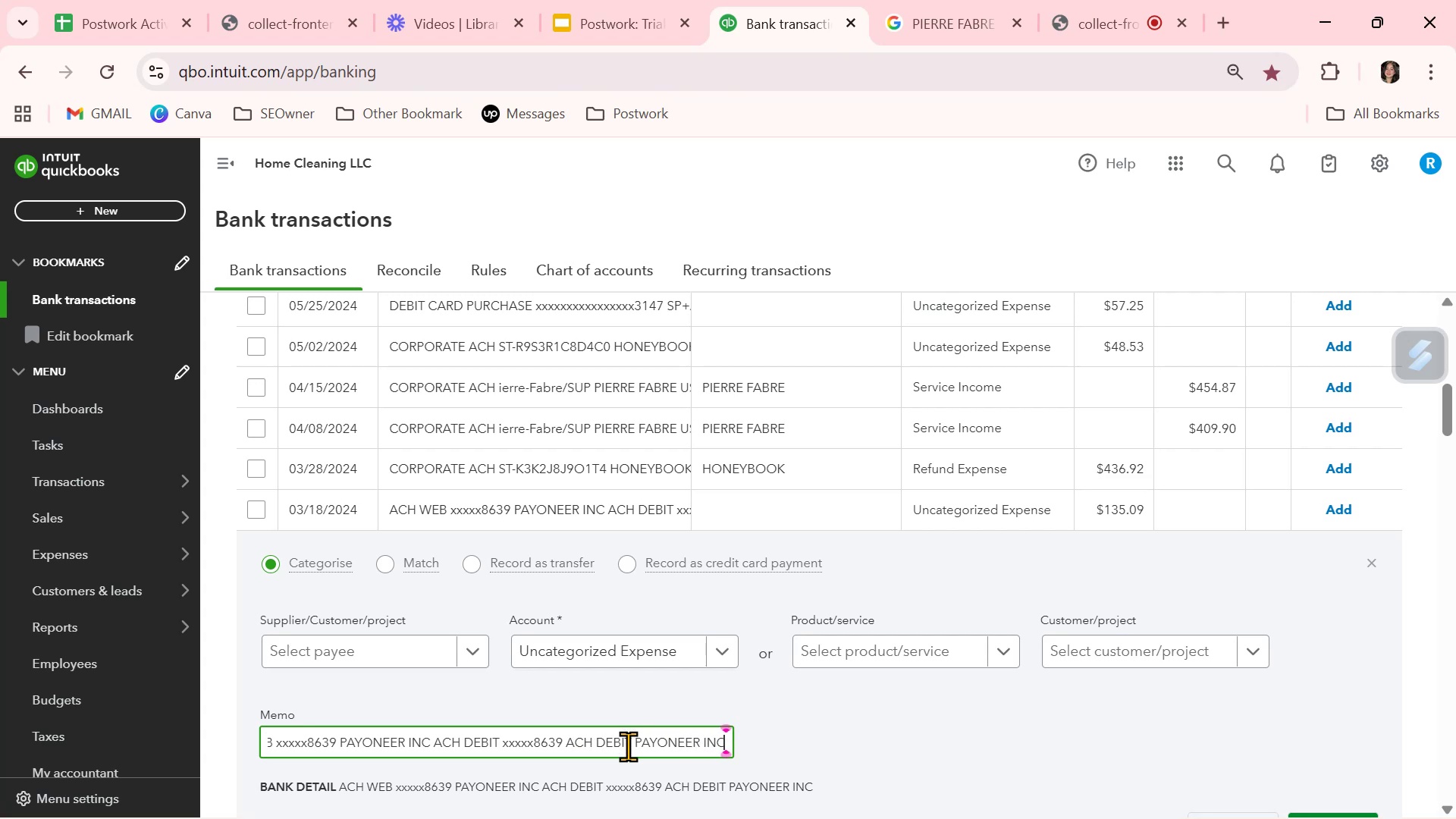 
key(ArrowRight)
 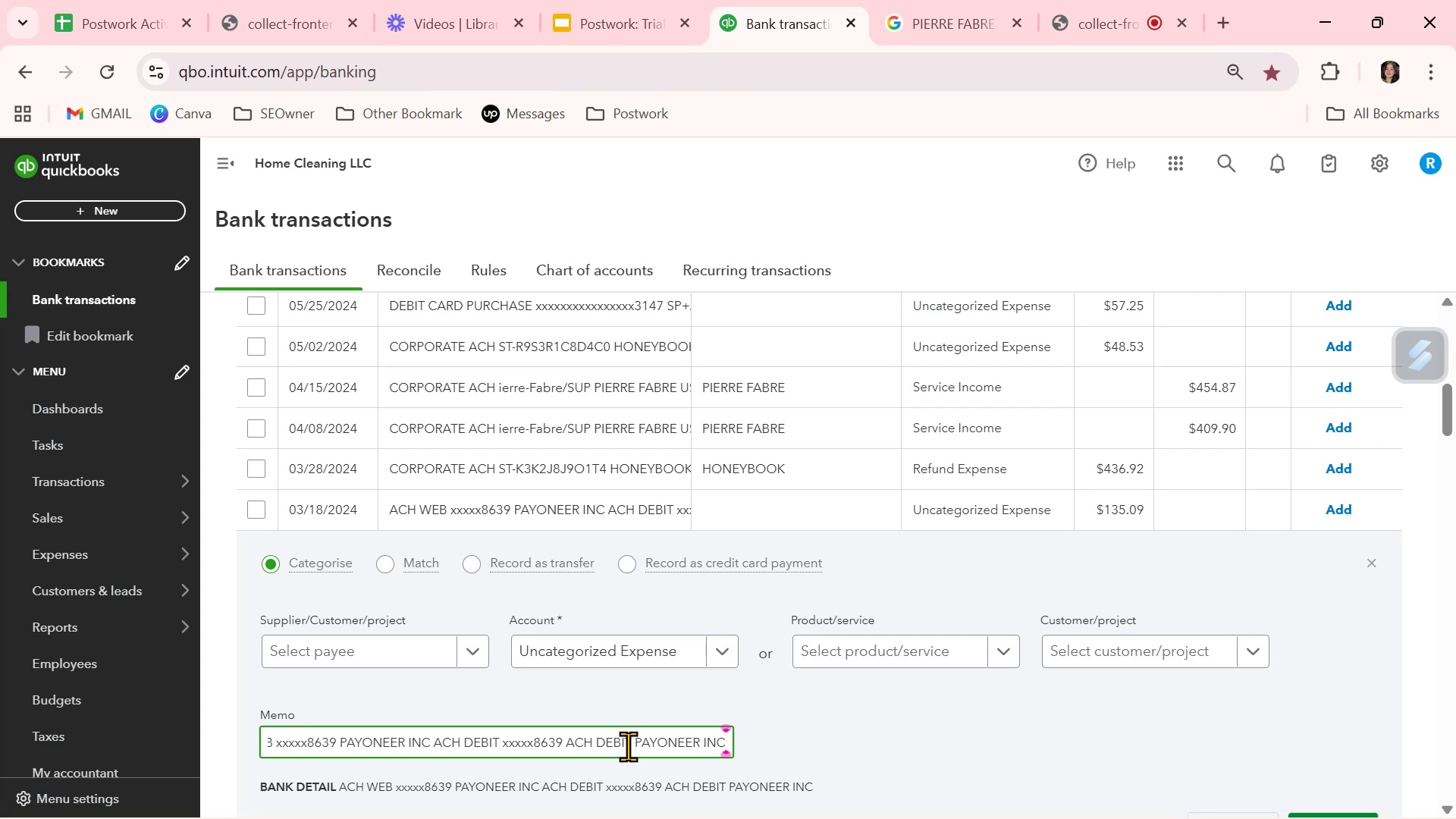 
key(ArrowRight)
 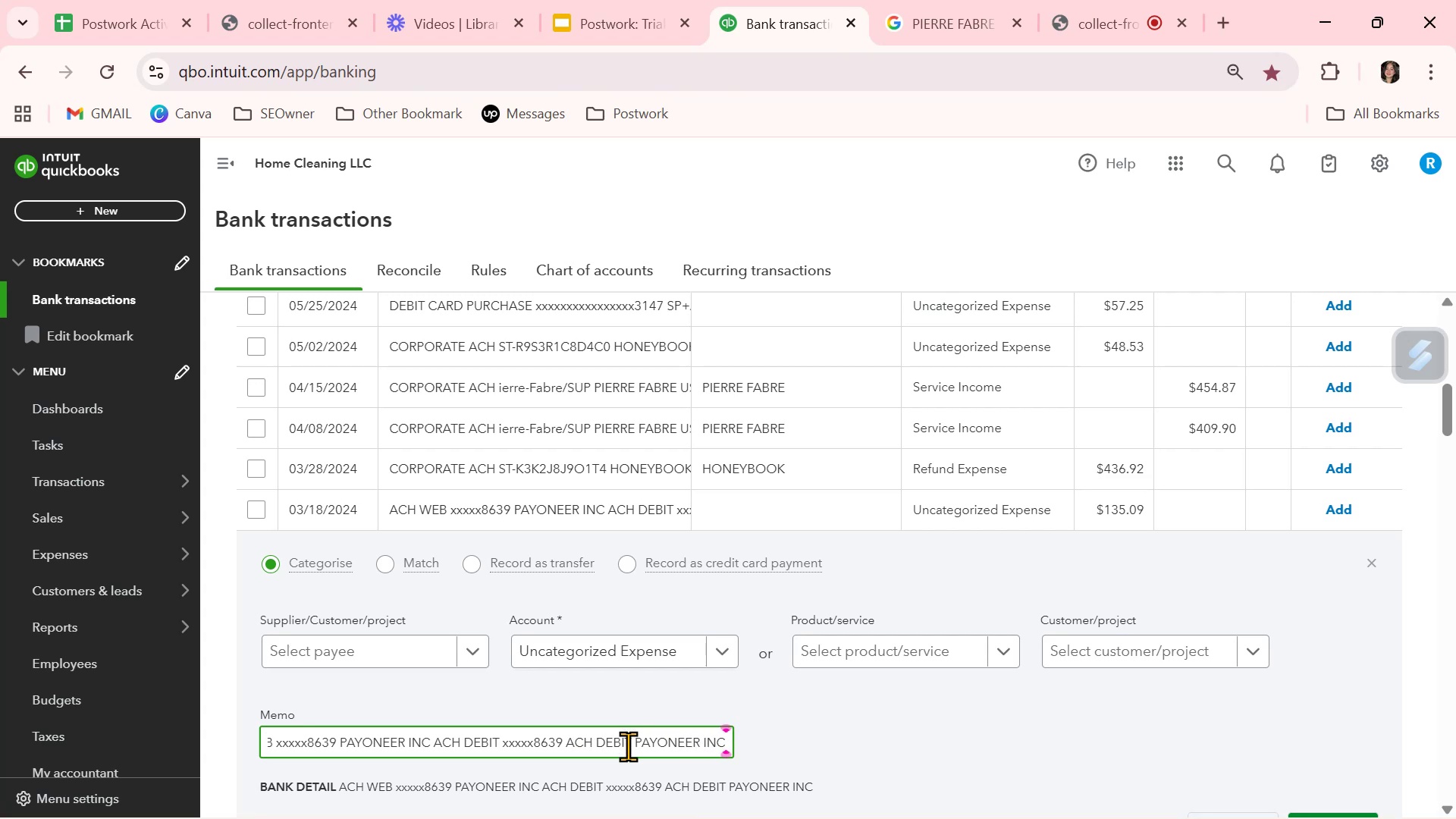 
key(ArrowRight)
 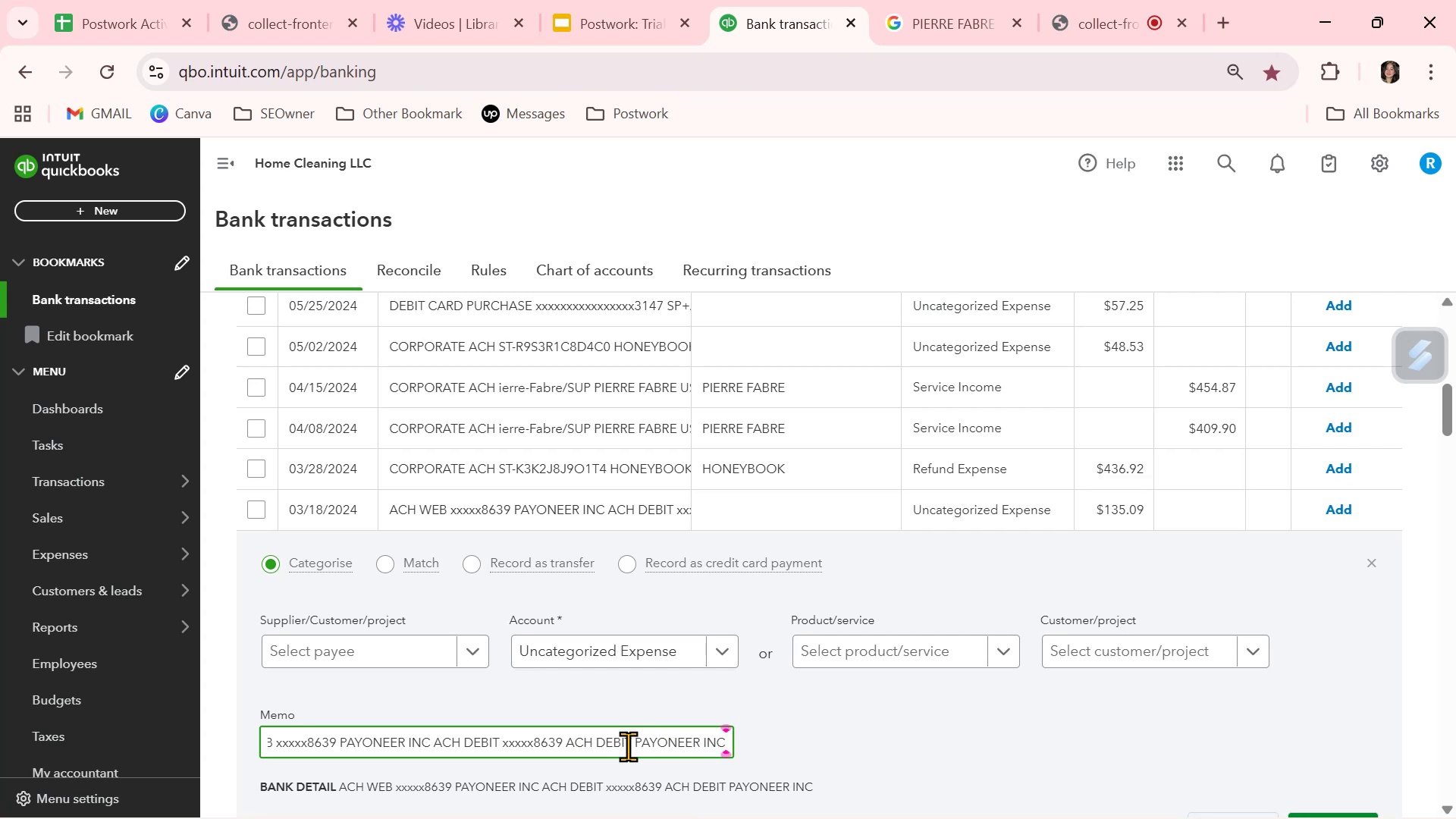 
key(ArrowRight)
 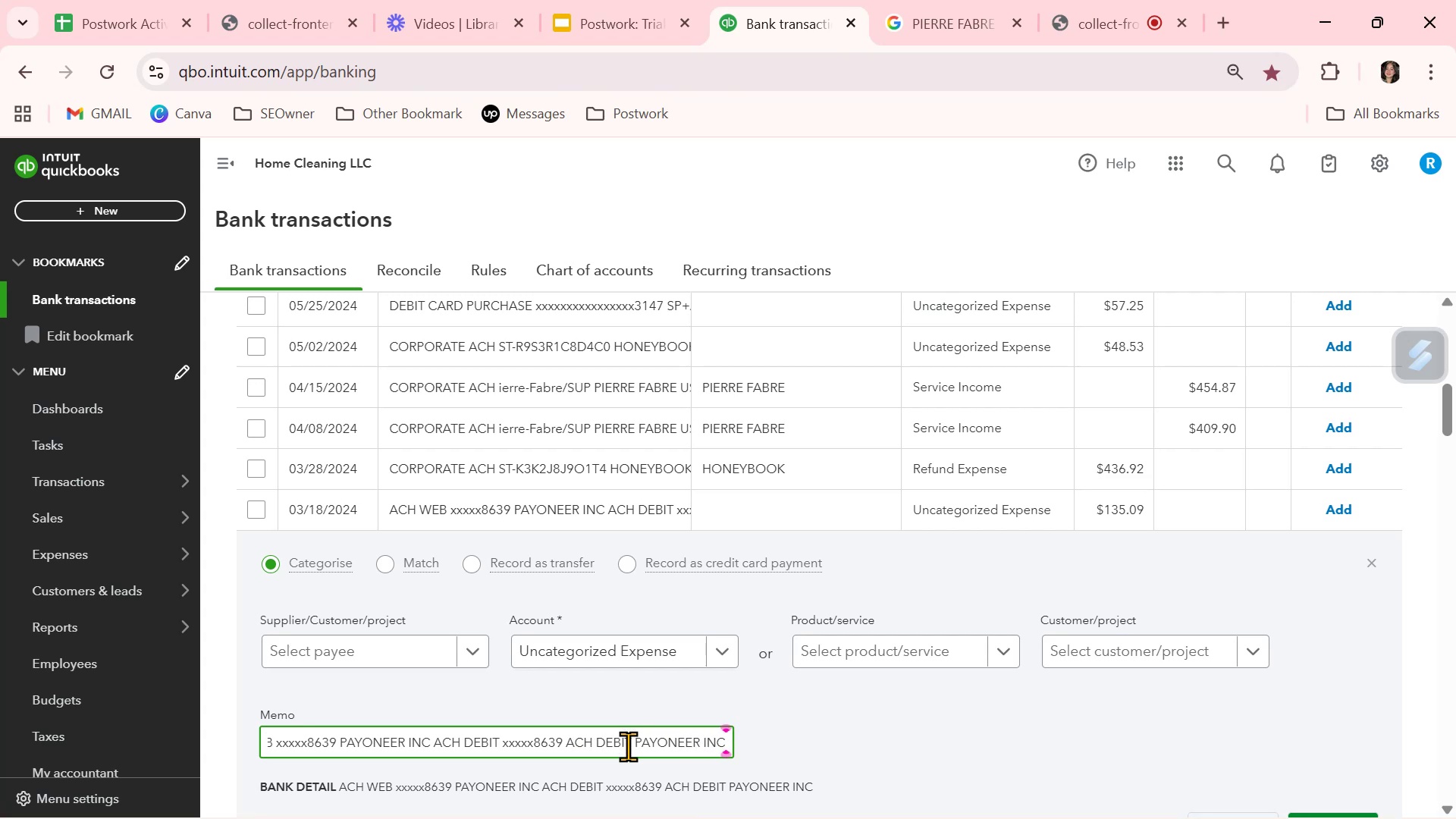 
scroll: coordinate [713, 434], scroll_direction: up, amount: 7.0
 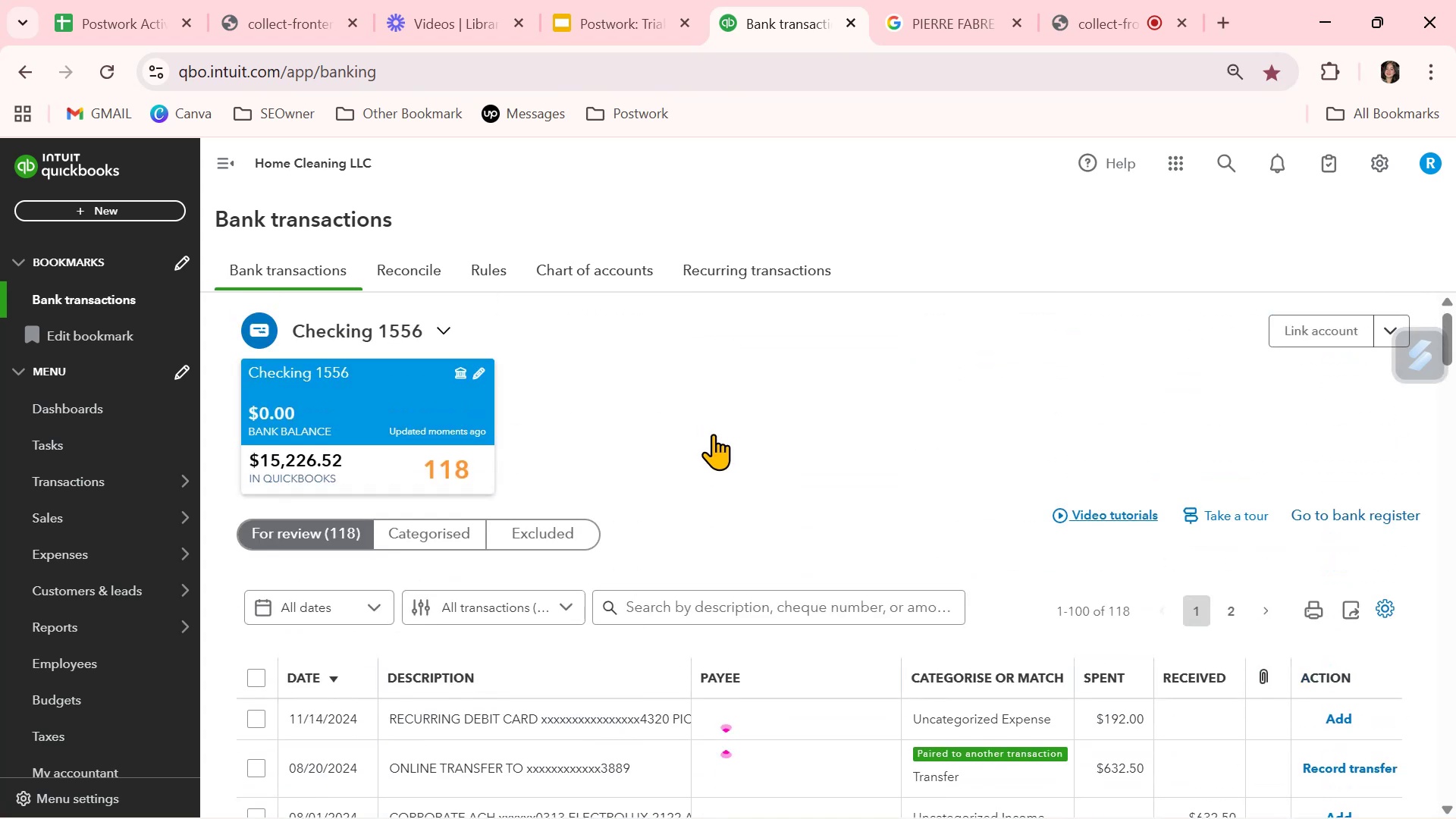 
scroll: coordinate [770, 630], scroll_direction: down, amount: 23.0
 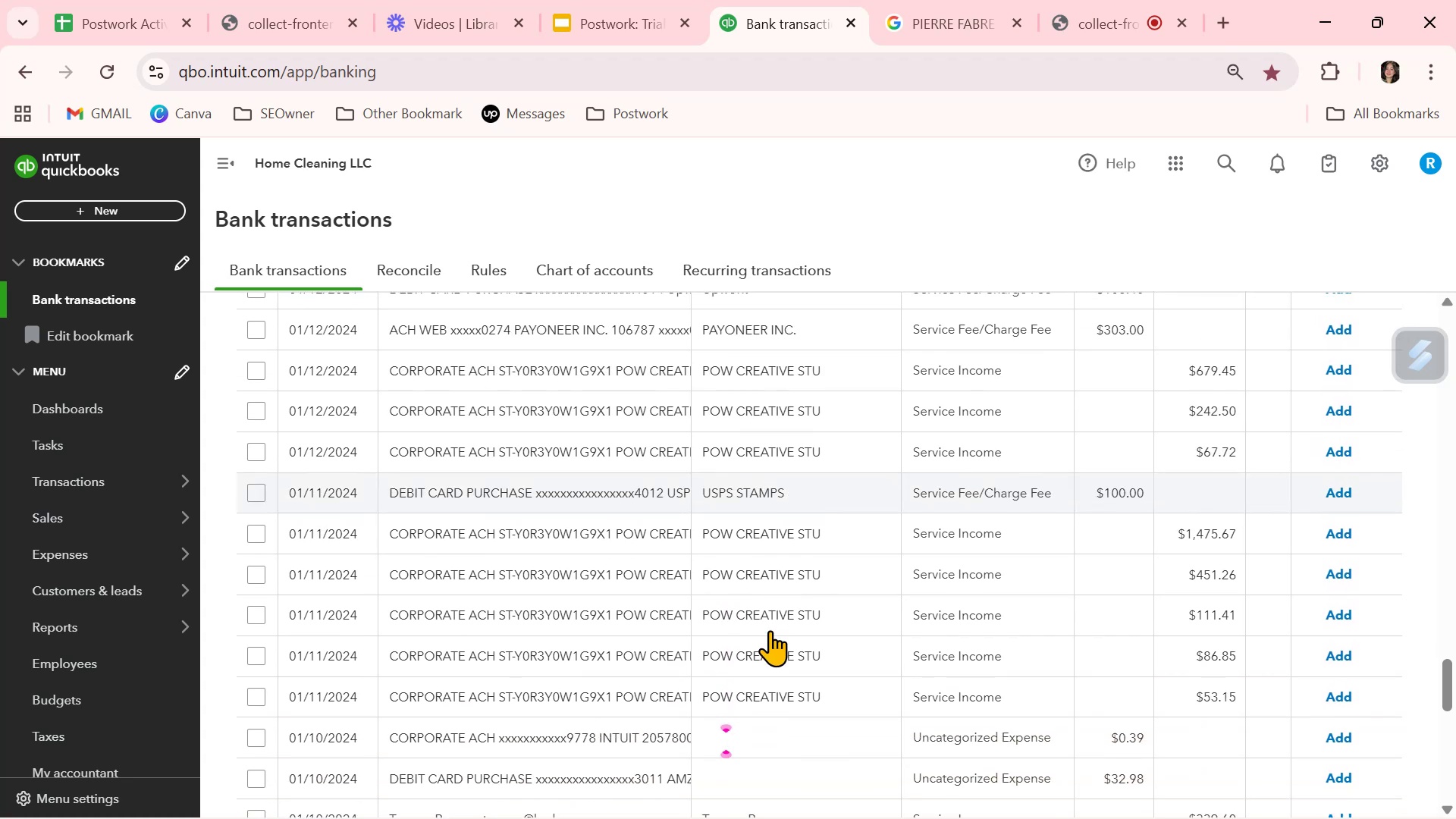 
scroll: coordinate [770, 630], scroll_direction: up, amount: 1.0
 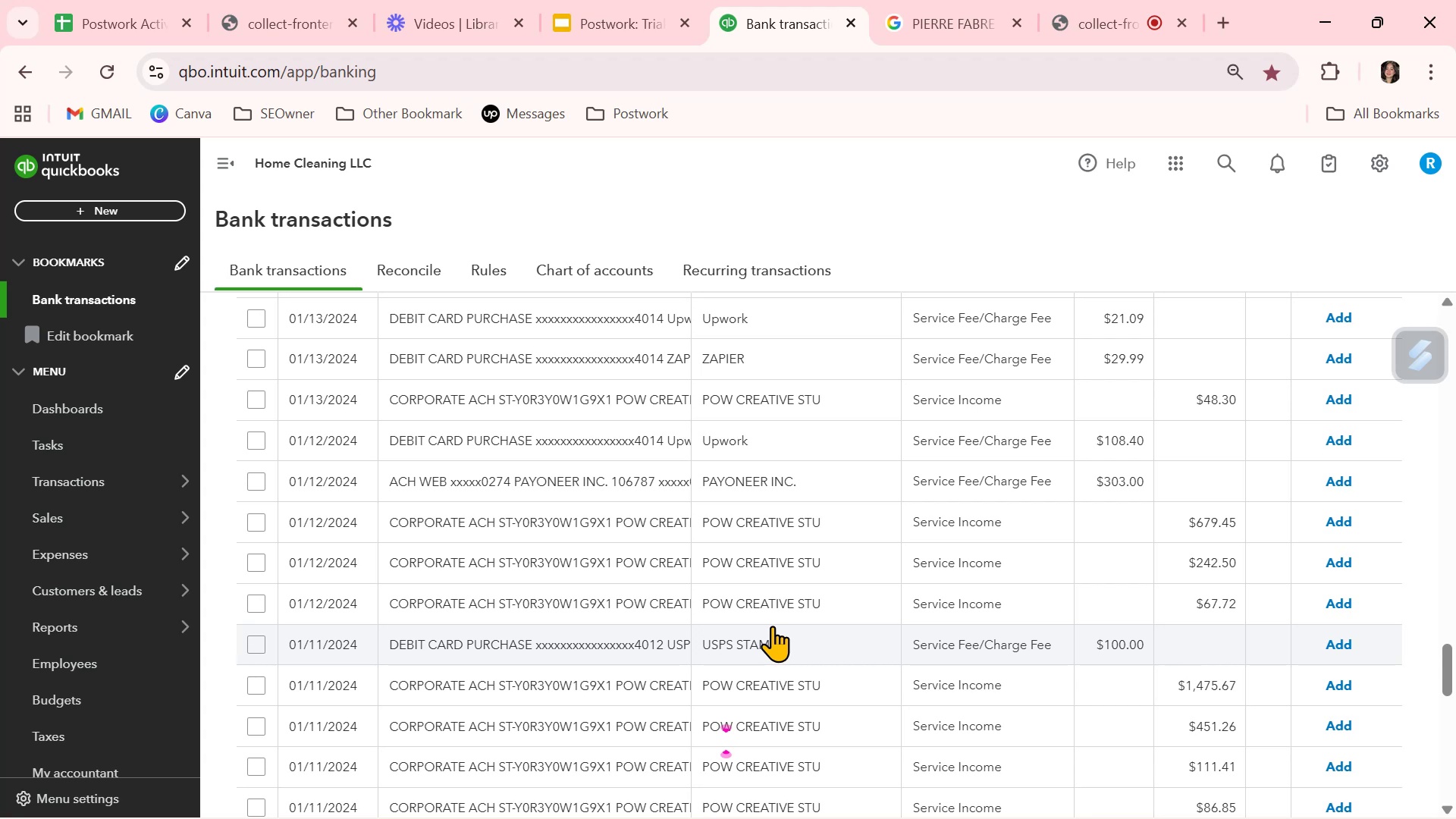 
wait(26.29)
 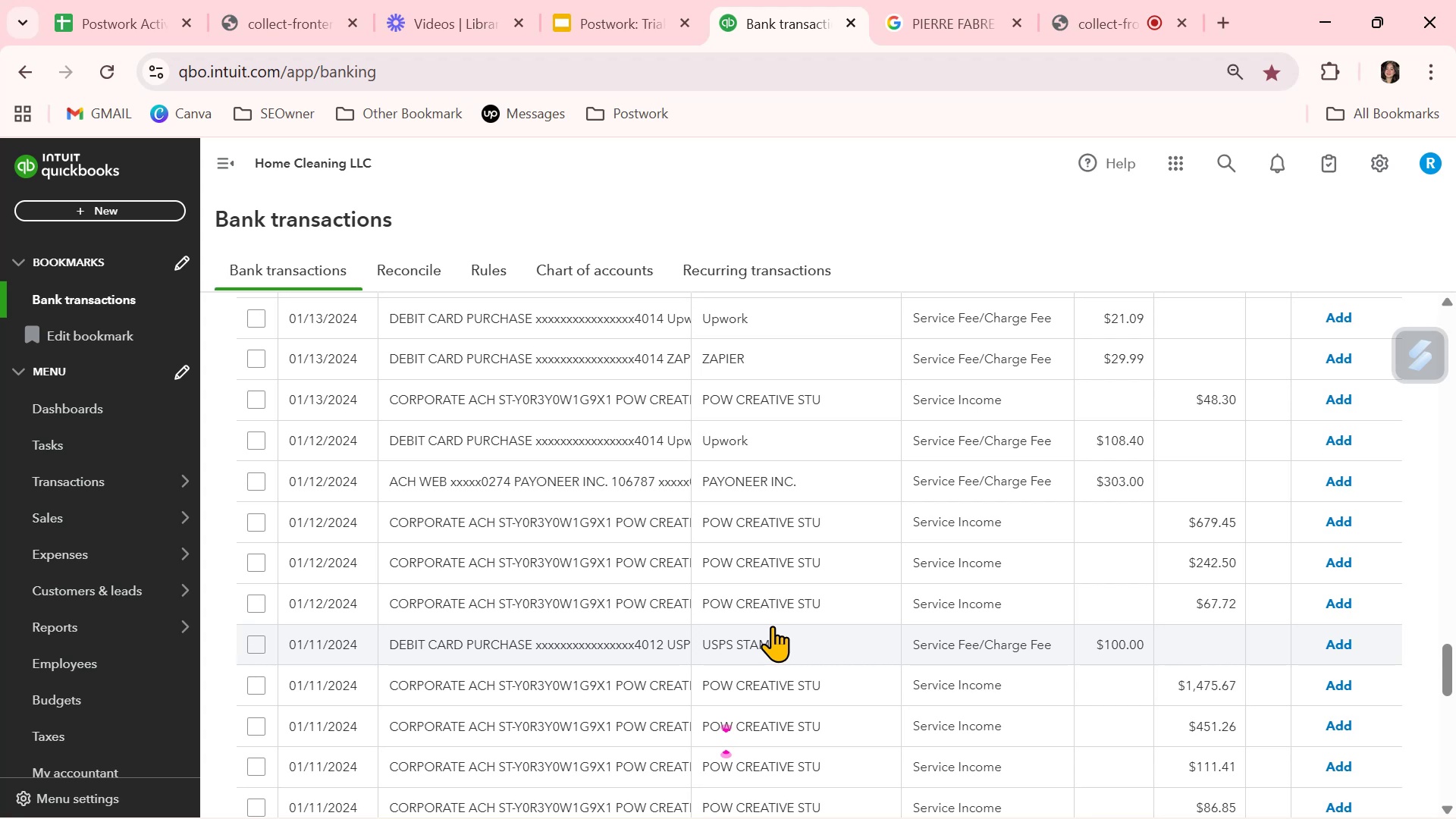 
left_click([659, 593])
 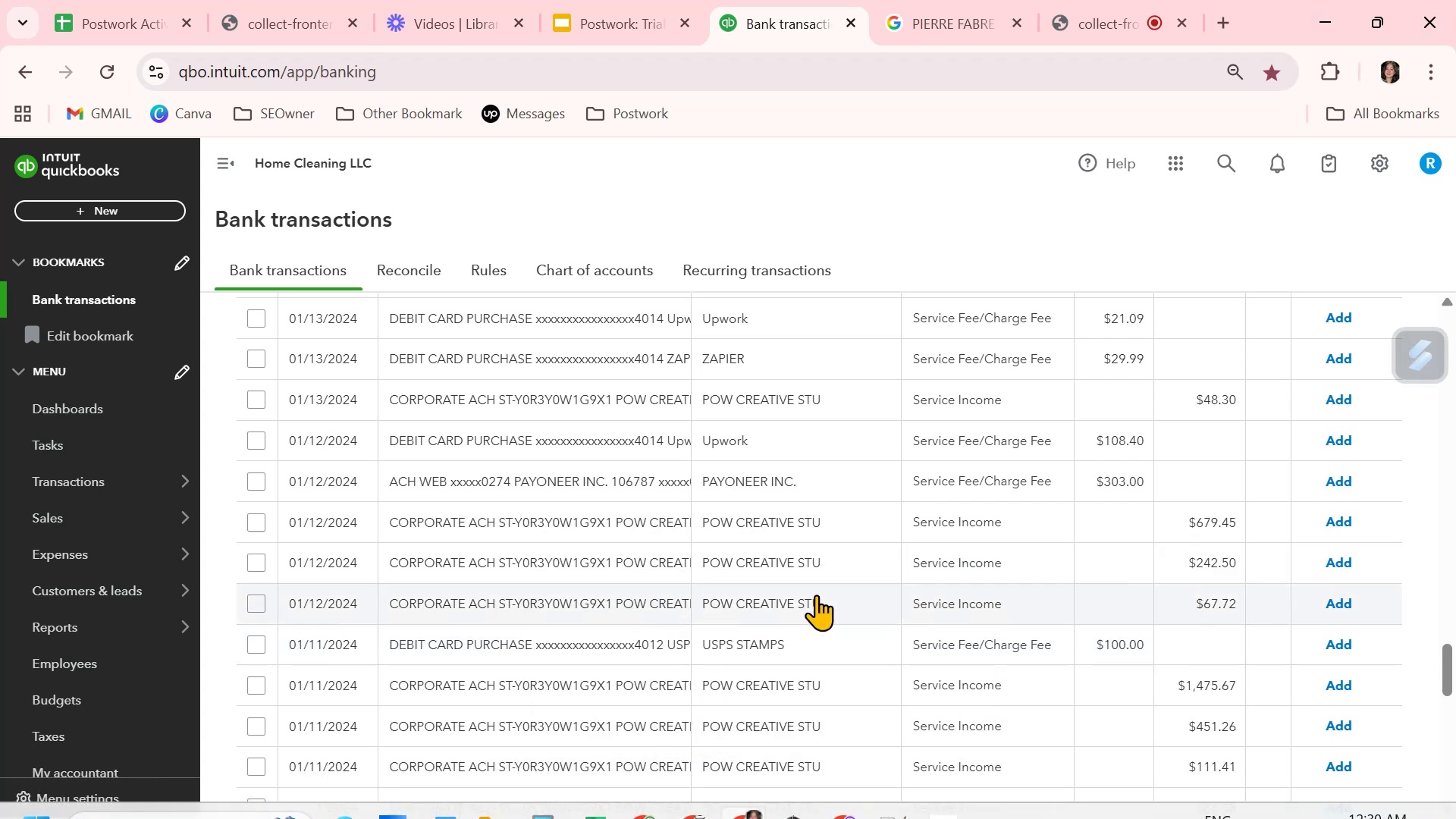 
scroll: coordinate [814, 617], scroll_direction: down, amount: 6.0
 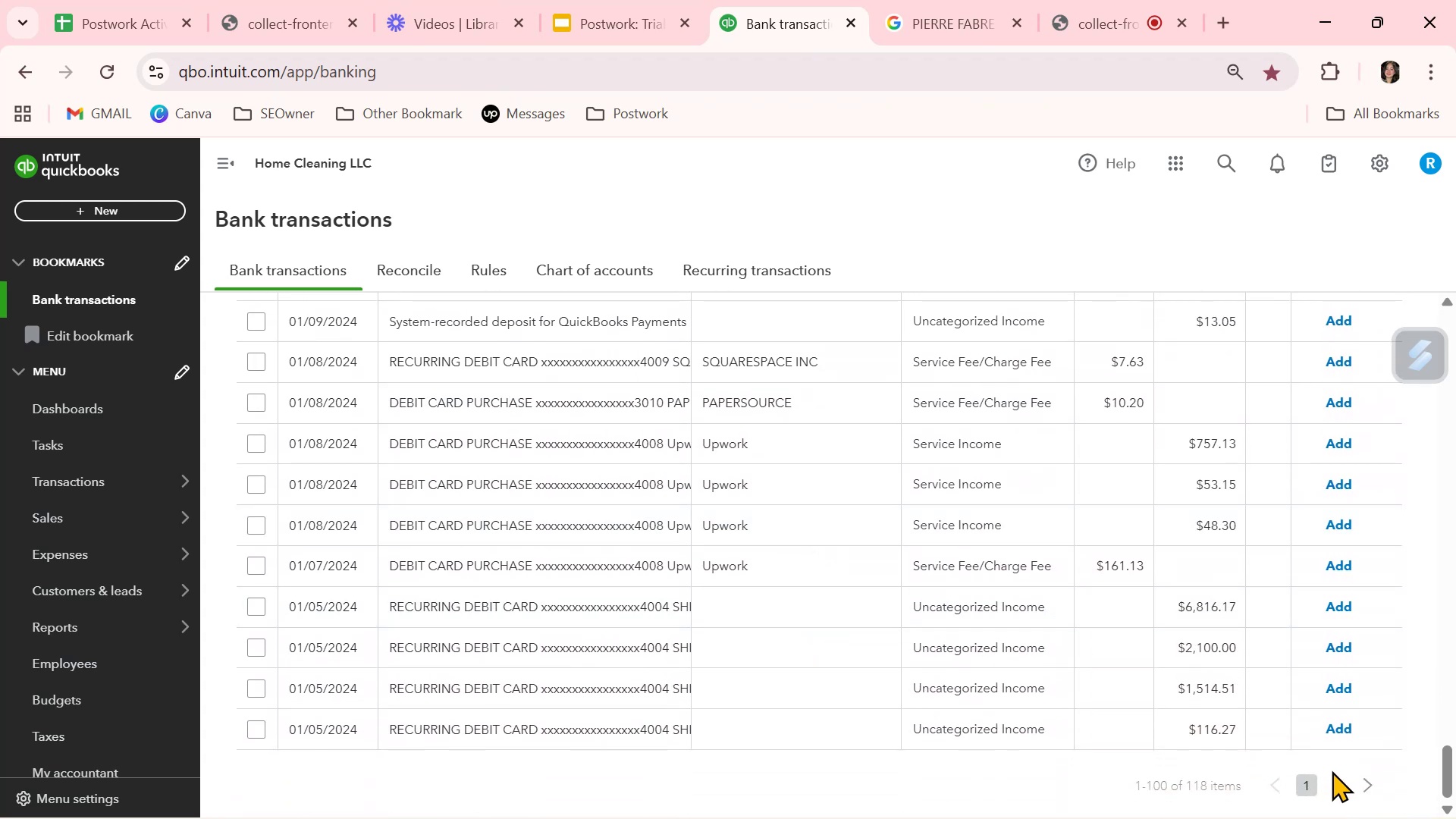 
left_click([1339, 782])
 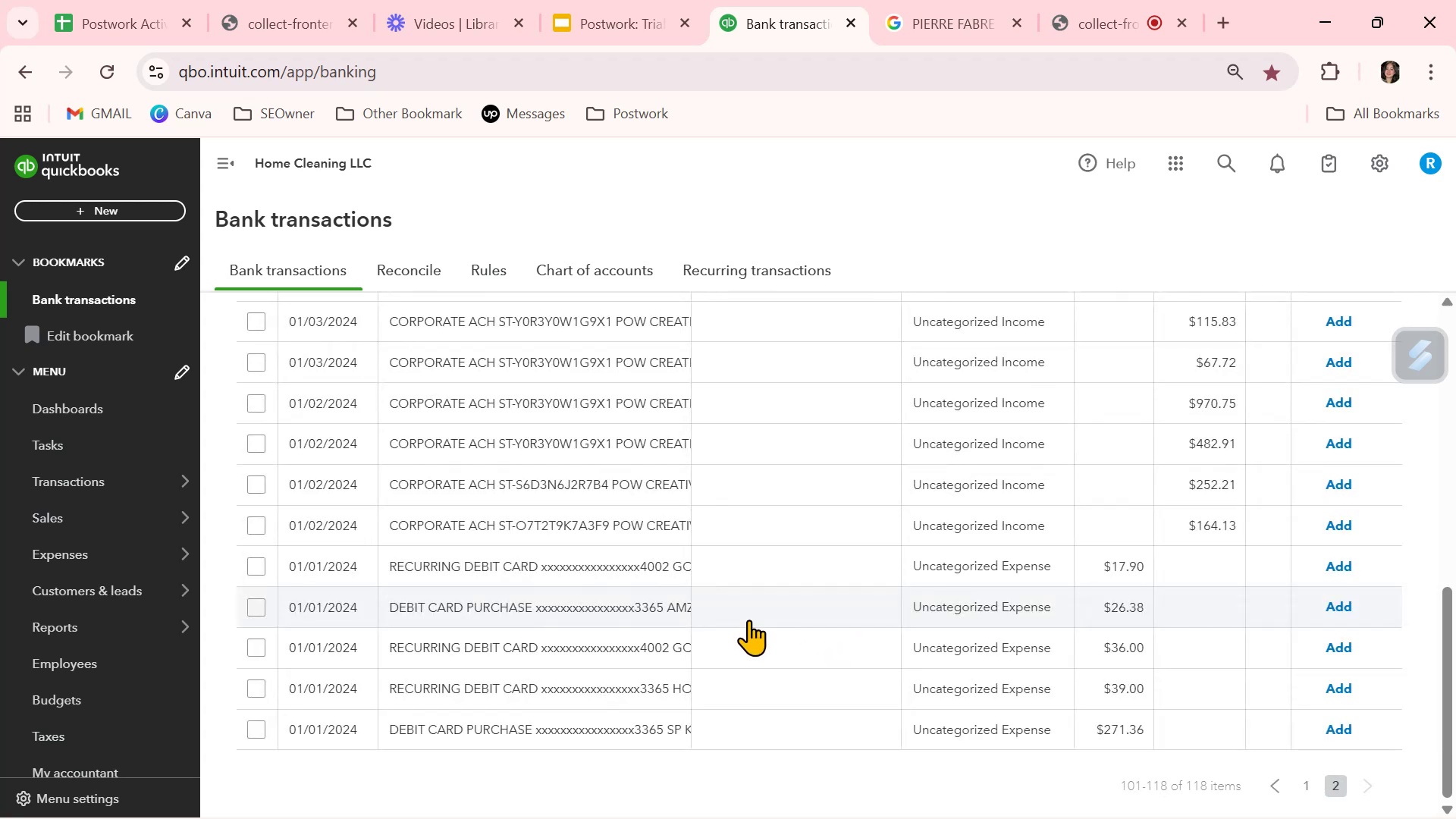 
wait(5.37)
 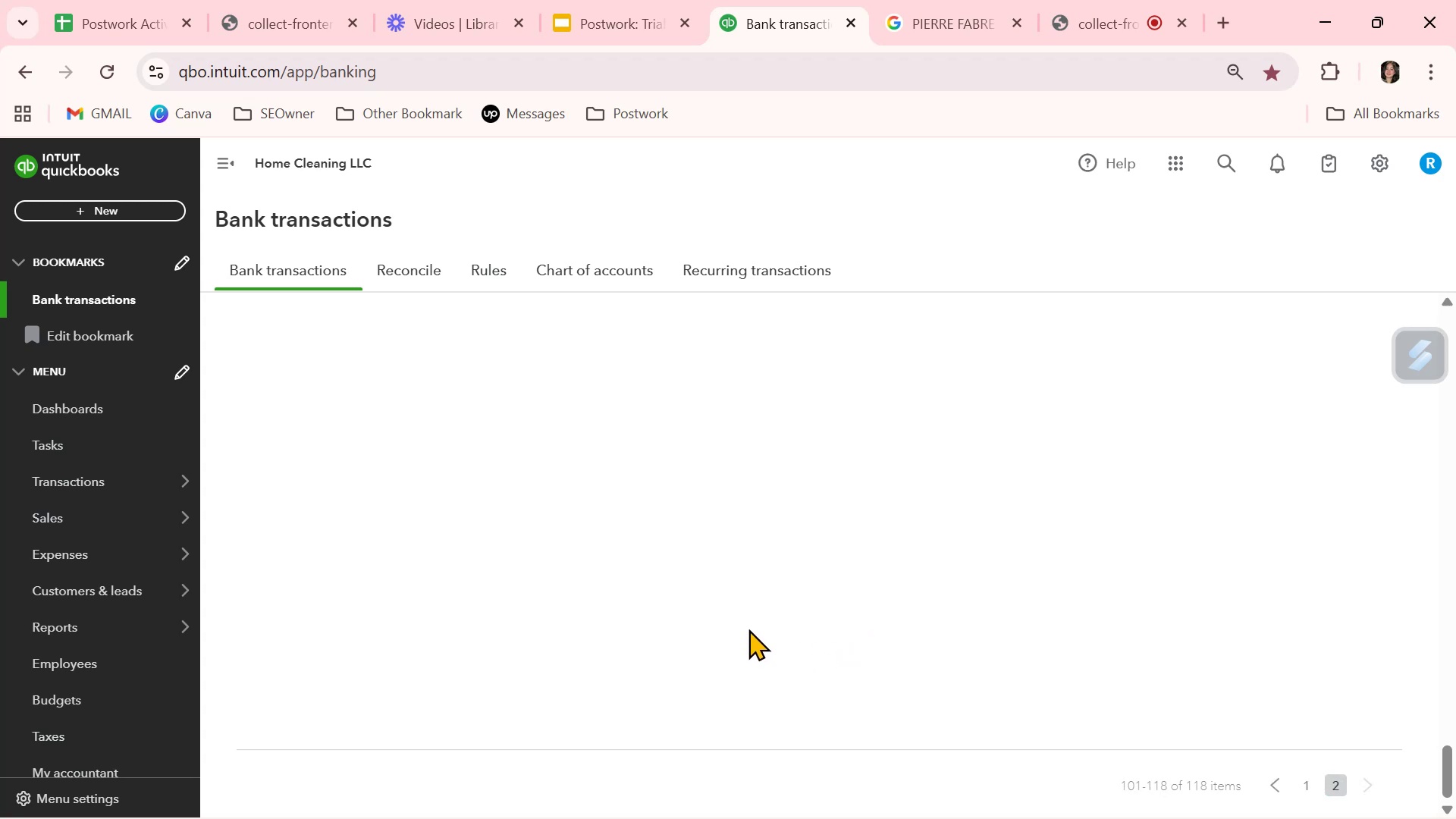 
scroll: coordinate [748, 620], scroll_direction: down, amount: 1.0
 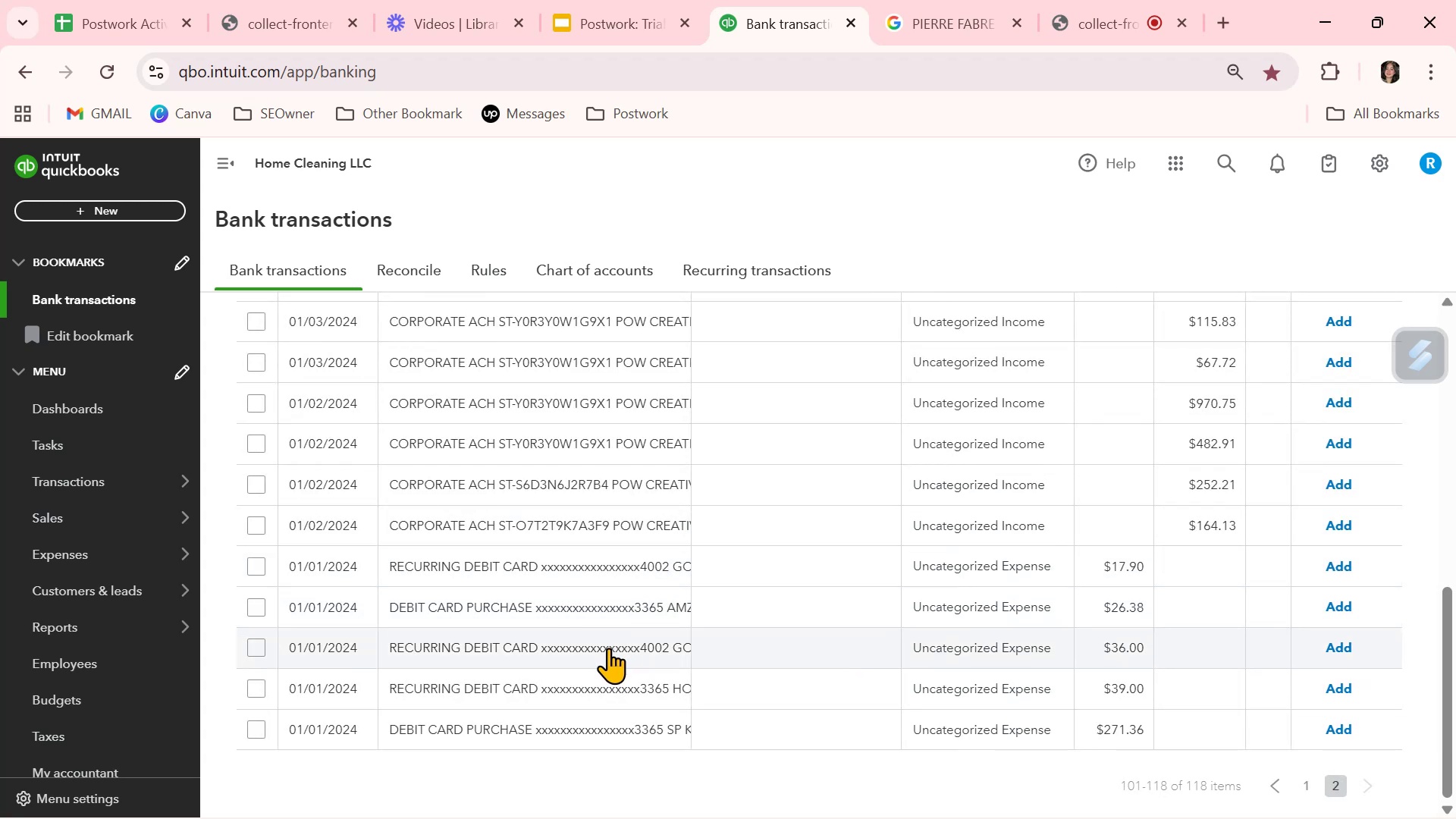 
wait(8.4)
 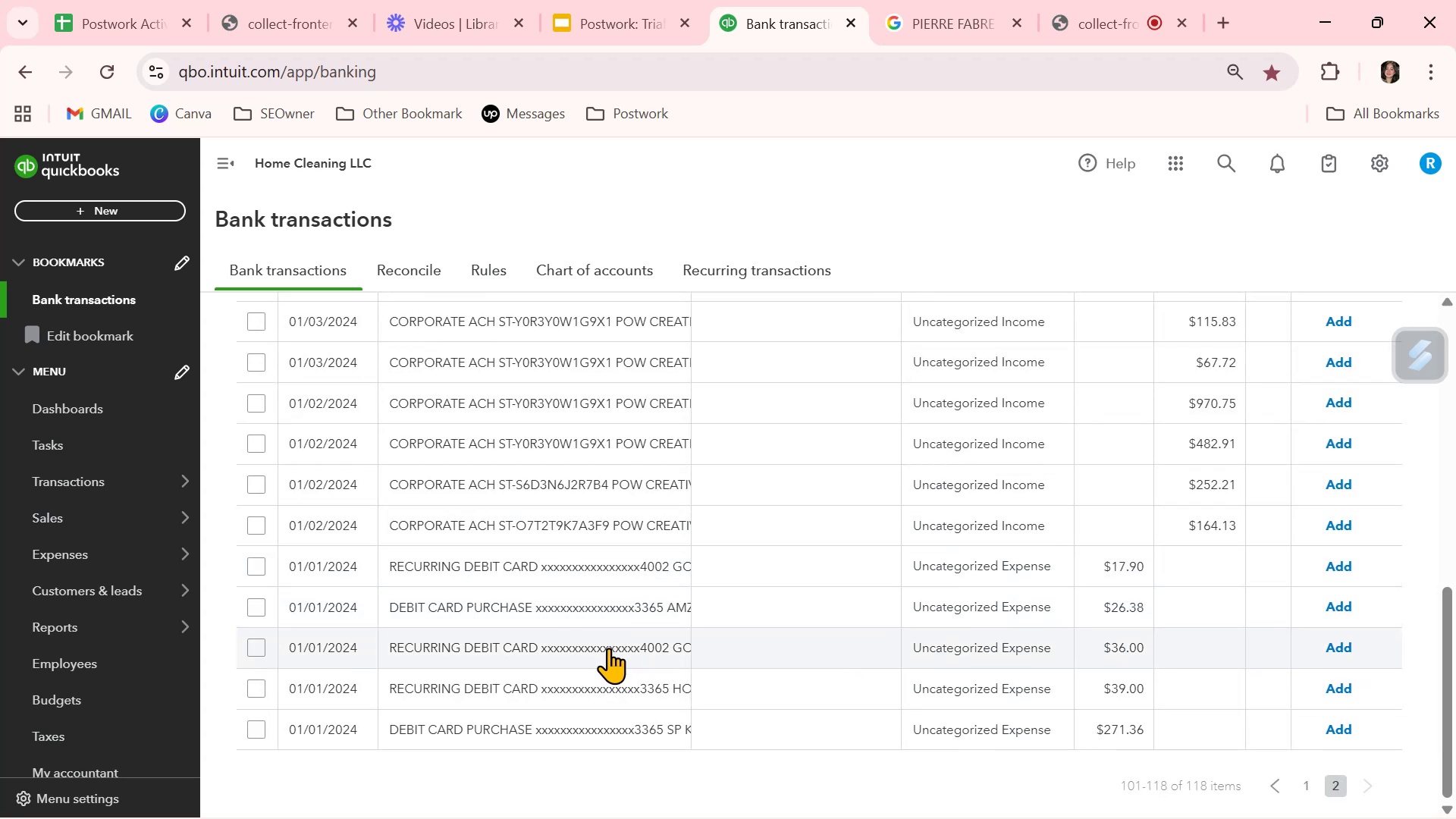 
scroll: coordinate [573, 721], scroll_direction: down, amount: 1.0
 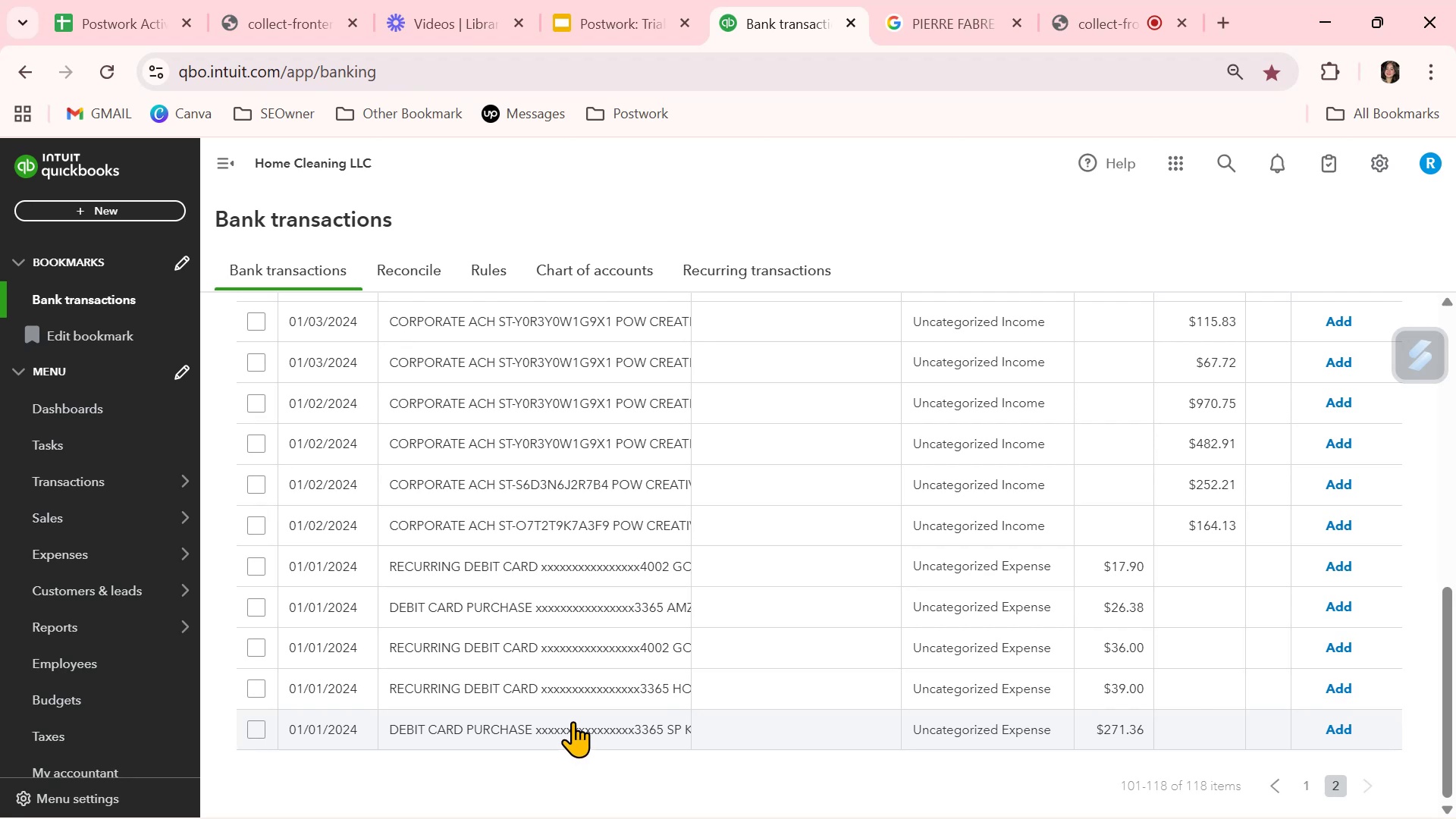 
left_click([573, 721])
 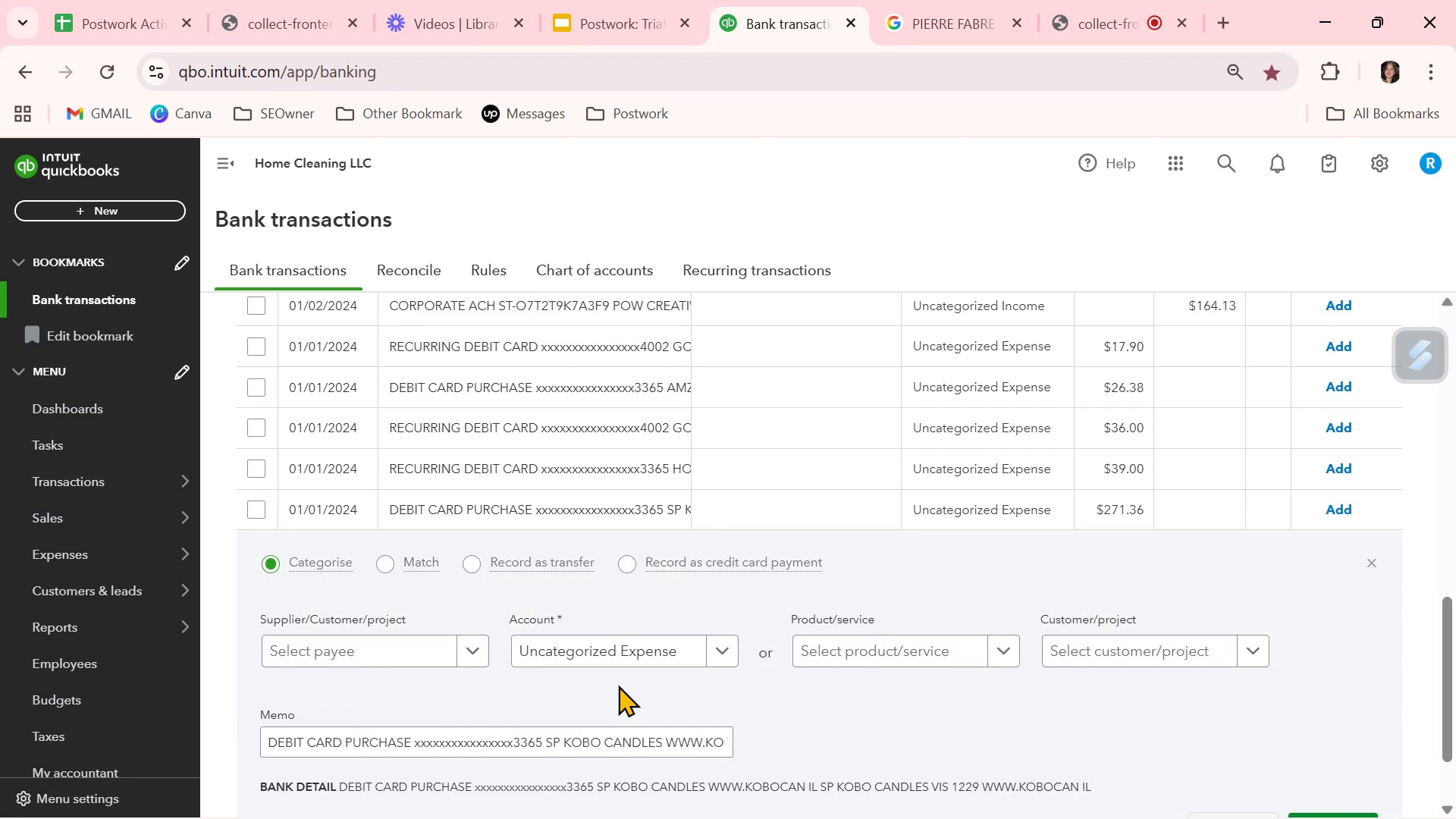 
wait(6.45)
 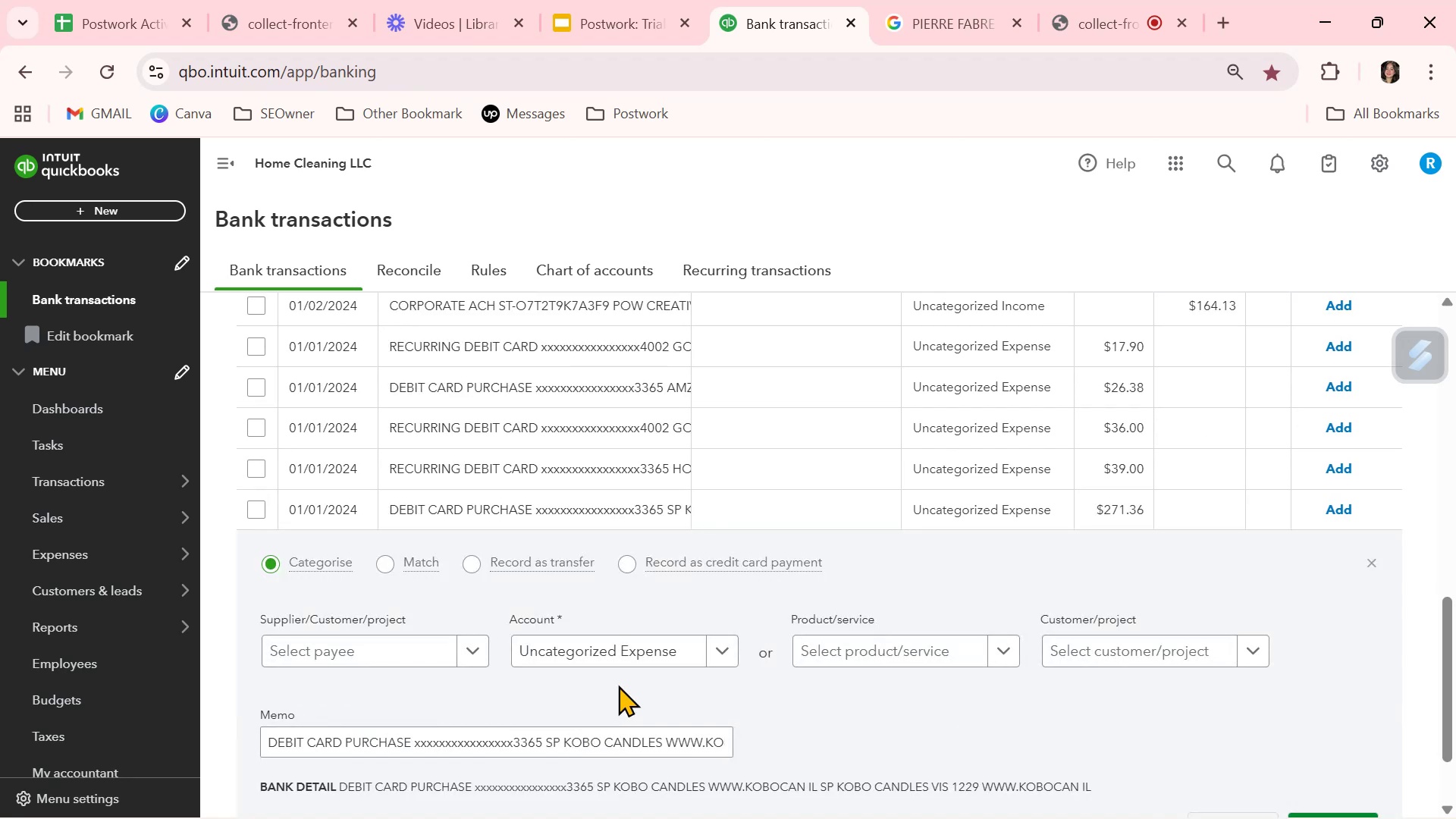 
left_click([609, 462])
 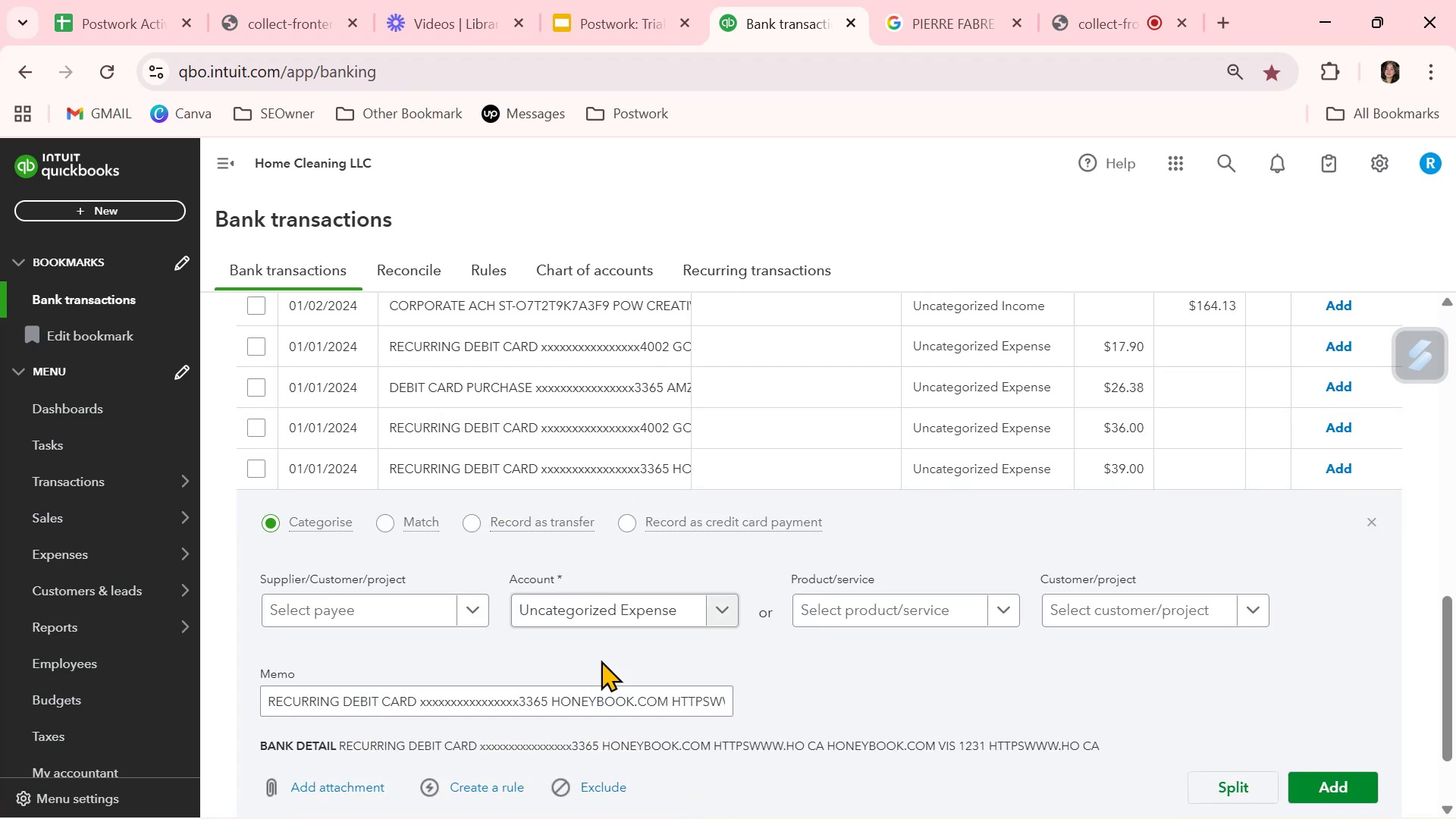 
left_click([610, 696])
 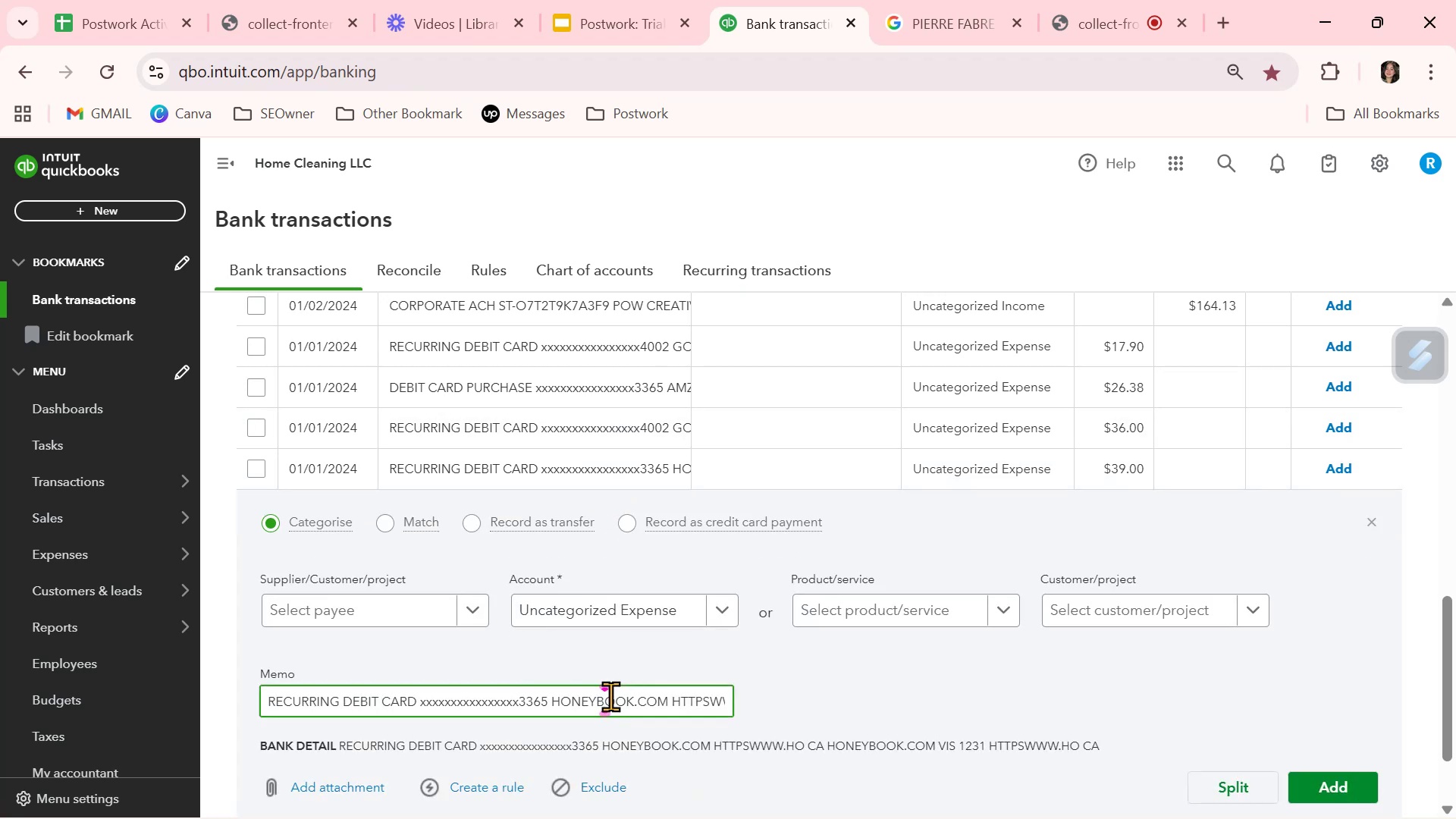 
hold_key(key=ArrowRight, duration=1.53)
 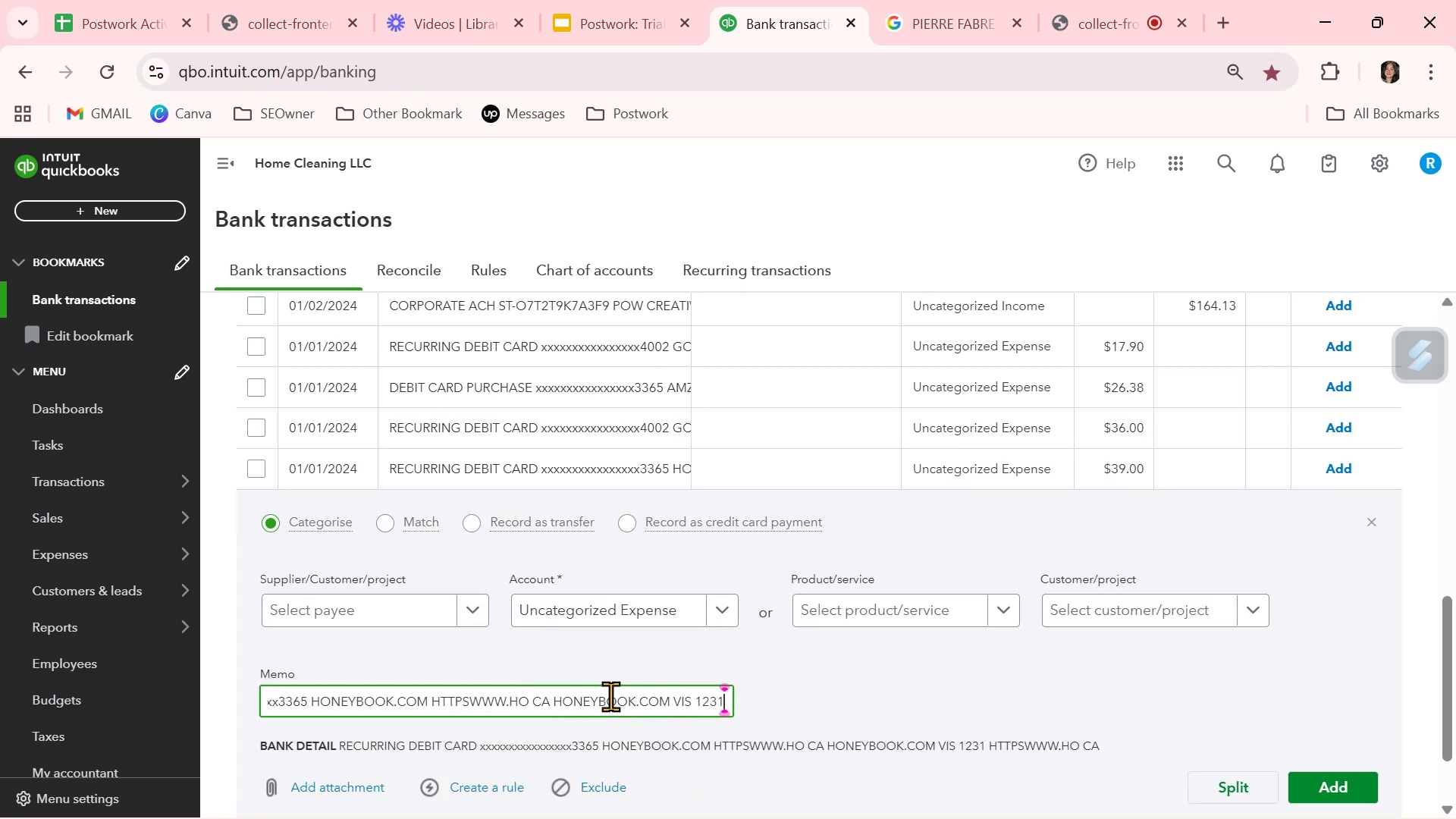 
hold_key(key=ArrowRight, duration=1.52)
 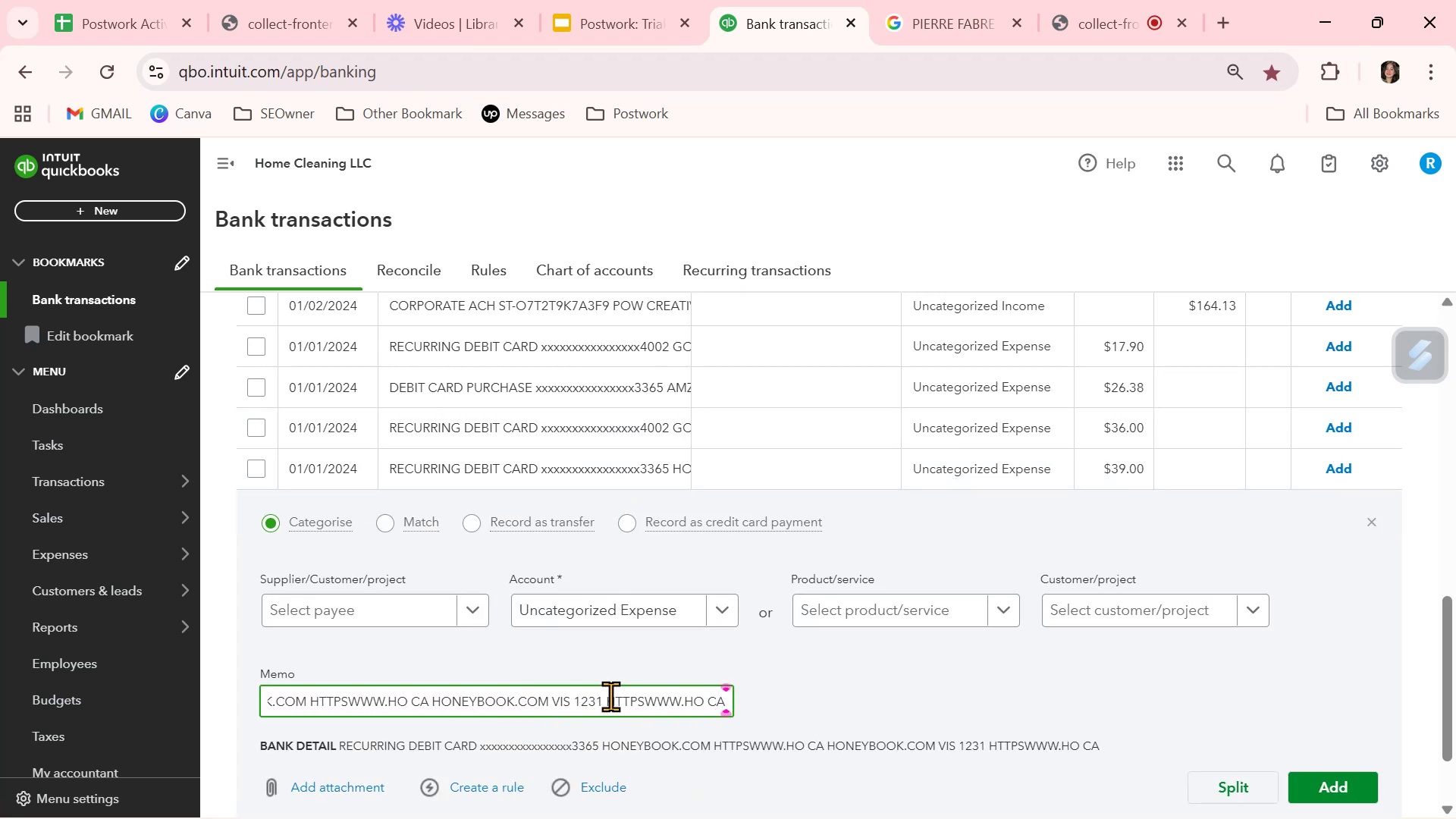 
key(ArrowRight)
 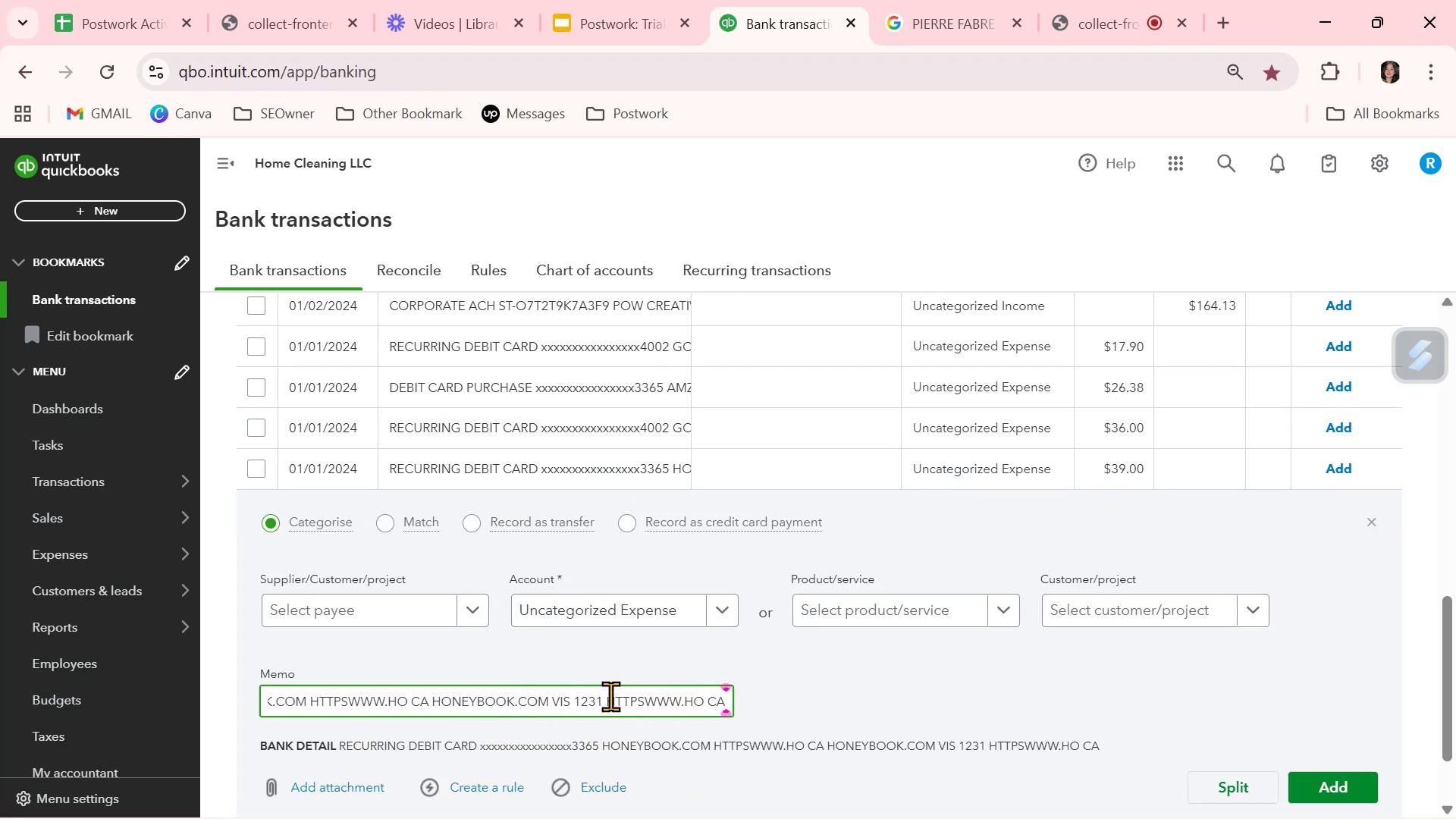 
key(ArrowRight)
 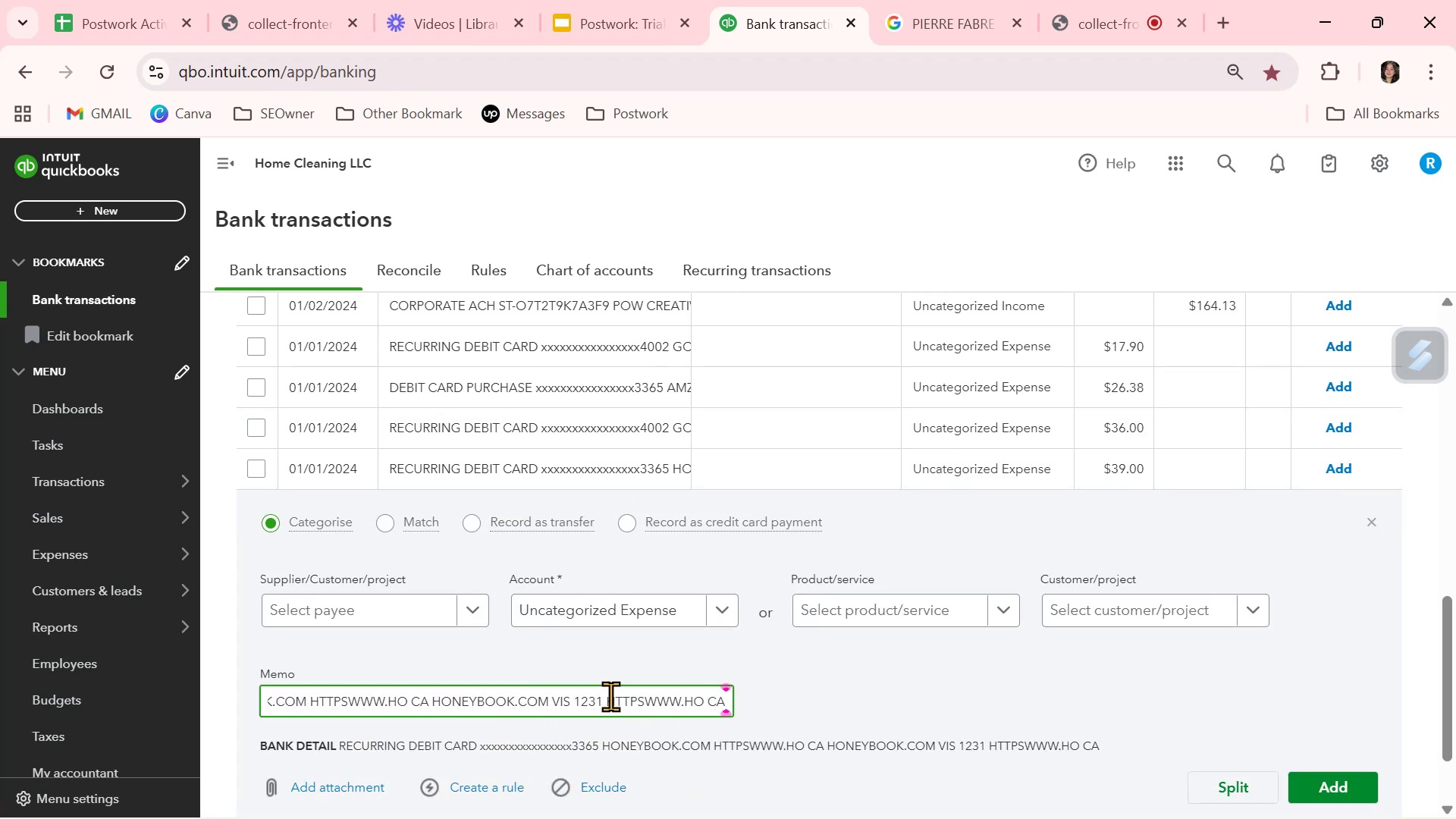 
key(ArrowRight)
 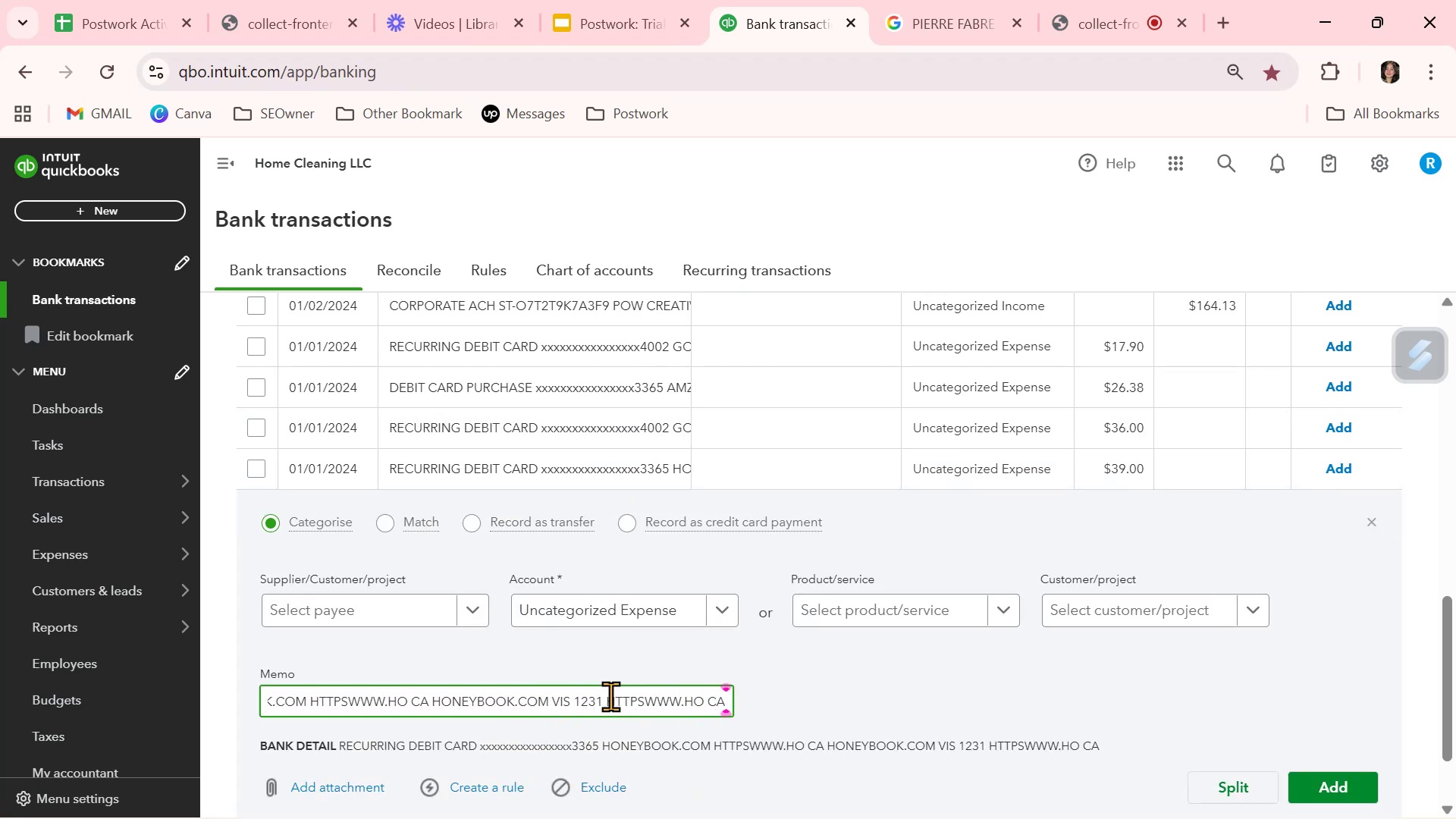 
key(ArrowRight)
 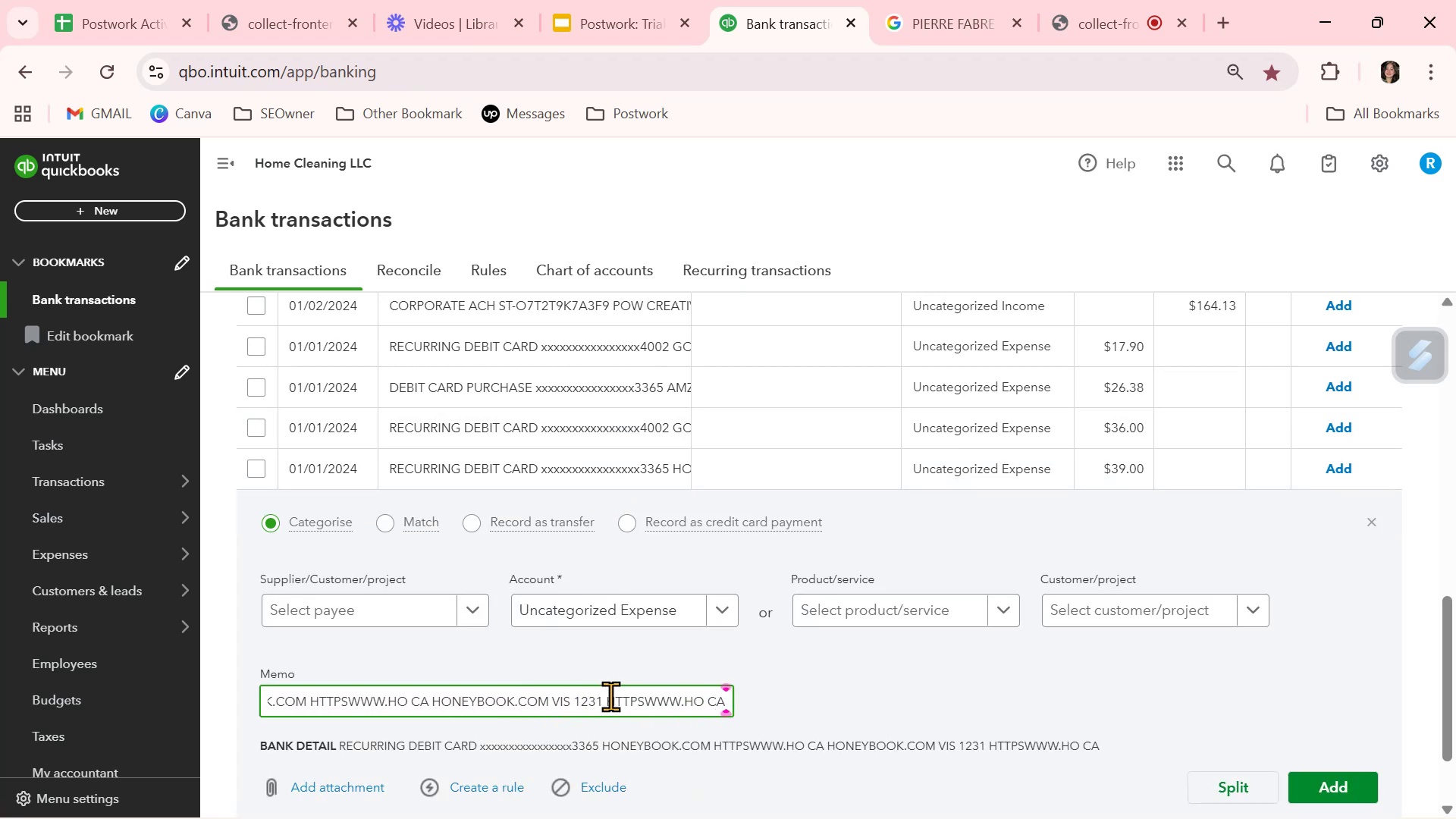 
key(ArrowRight)
 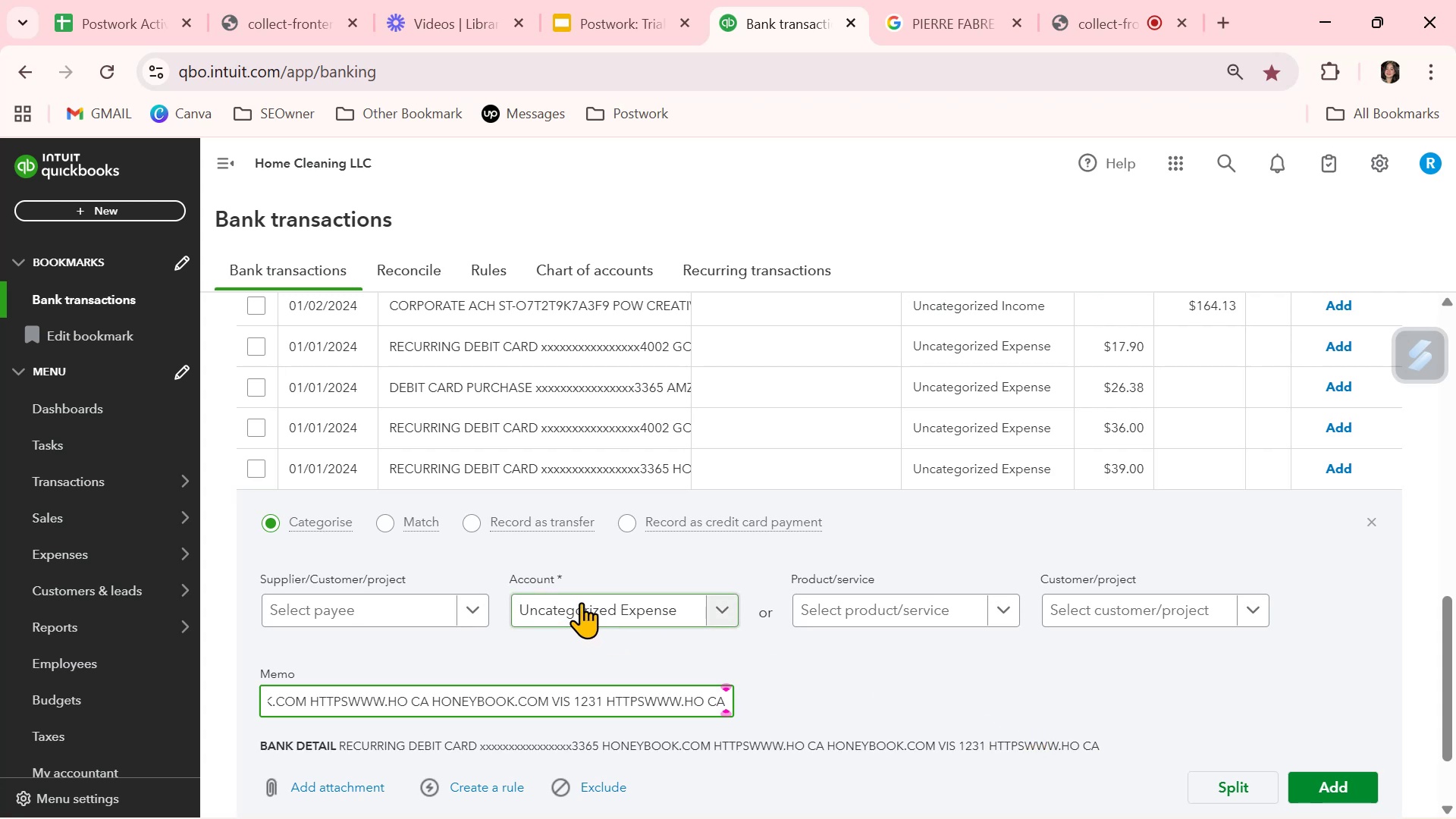 
left_click([717, 613])
 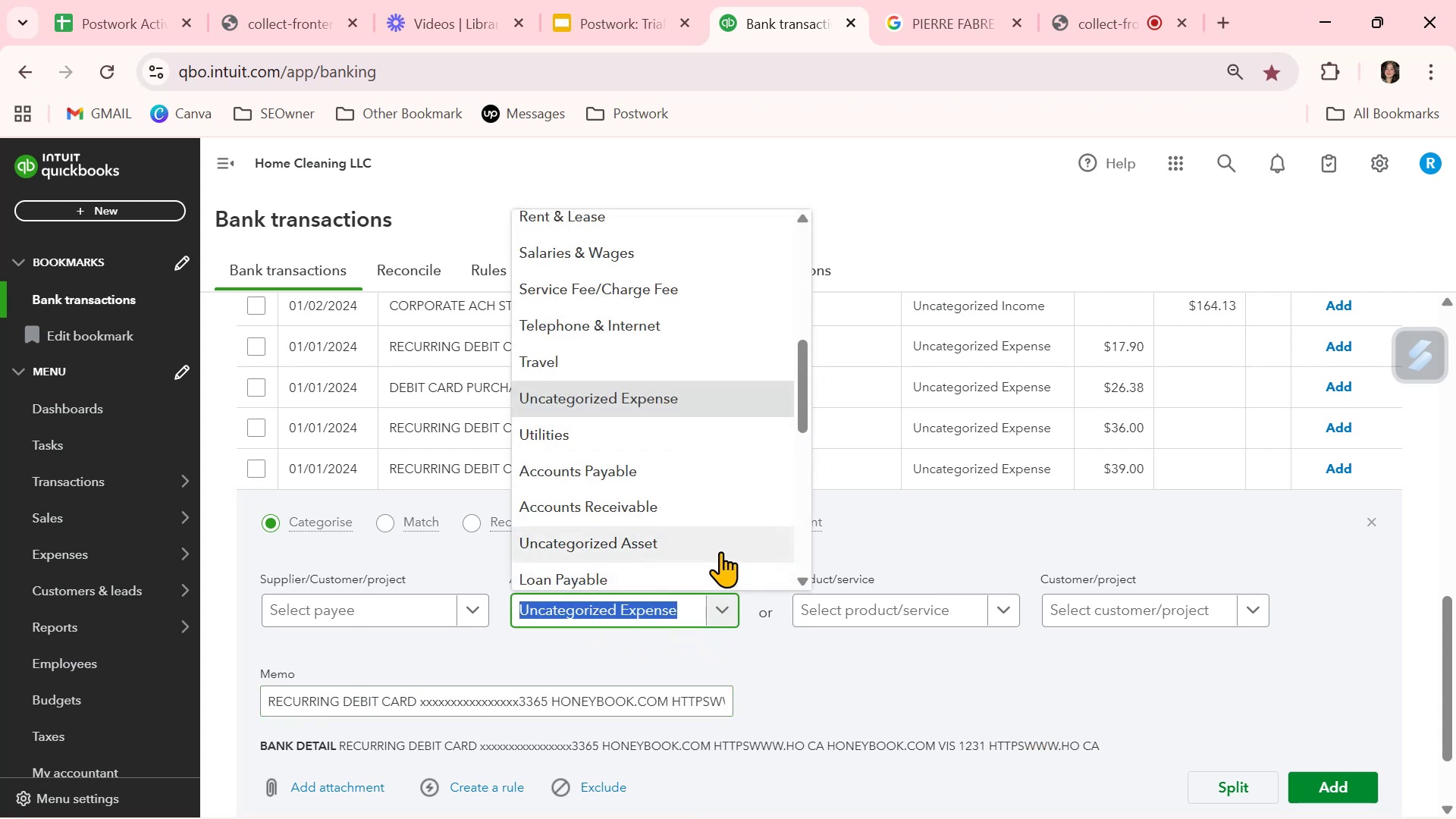 
scroll: coordinate [723, 568], scroll_direction: down, amount: 7.0
 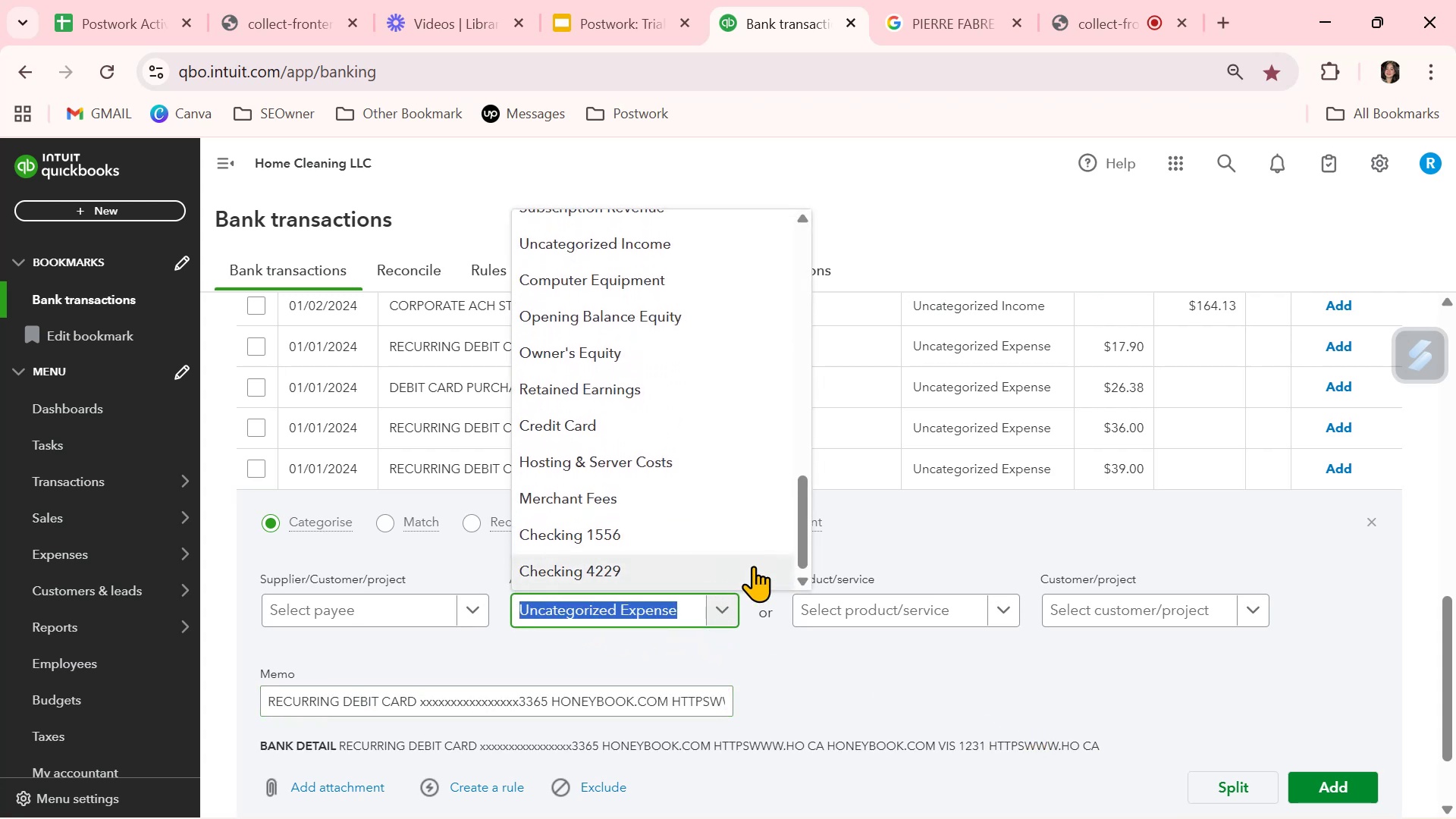 
left_click([1352, 618])
 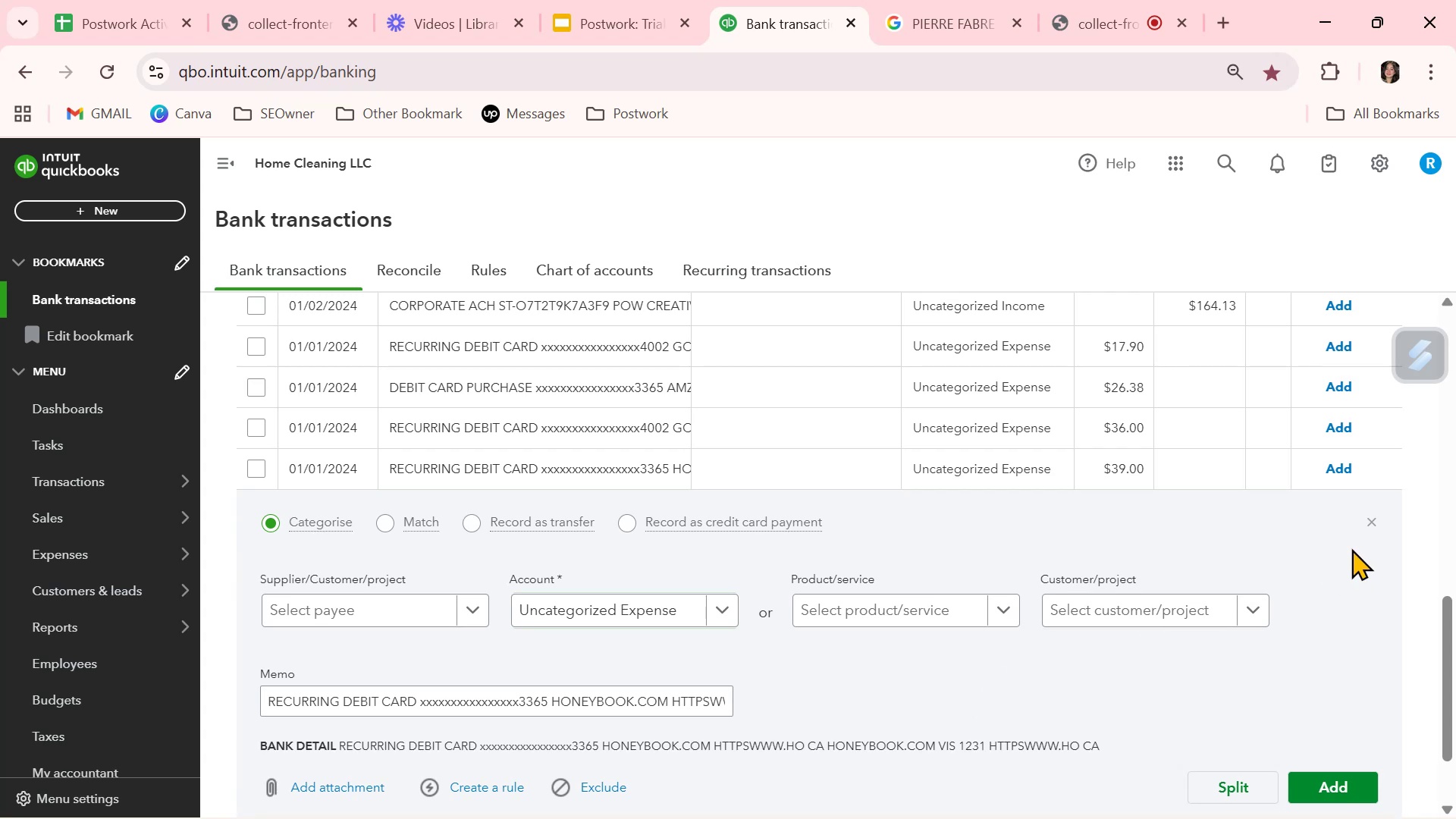 
left_click([1371, 516])
 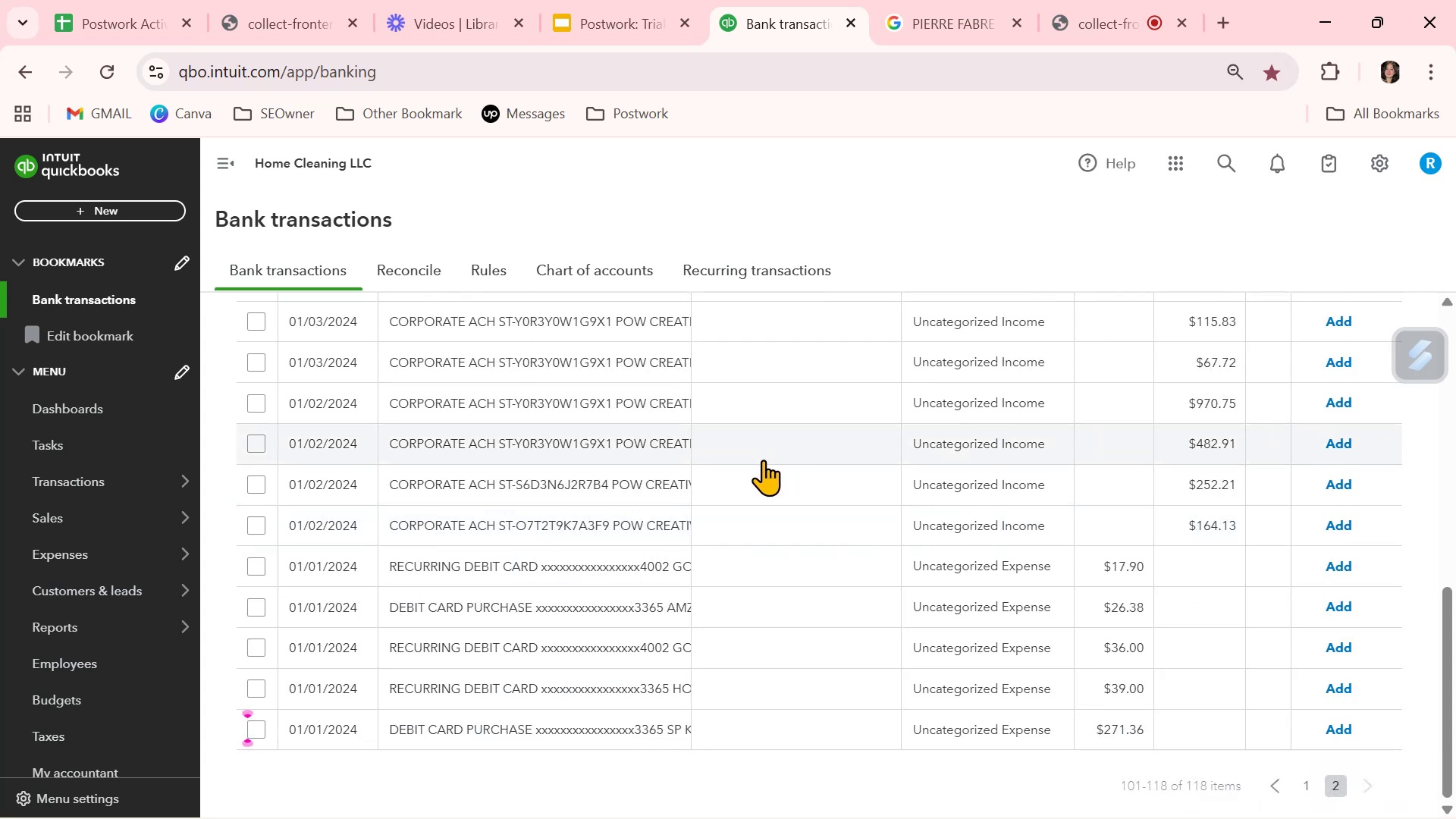 
scroll: coordinate [763, 460], scroll_direction: up, amount: 2.0
 